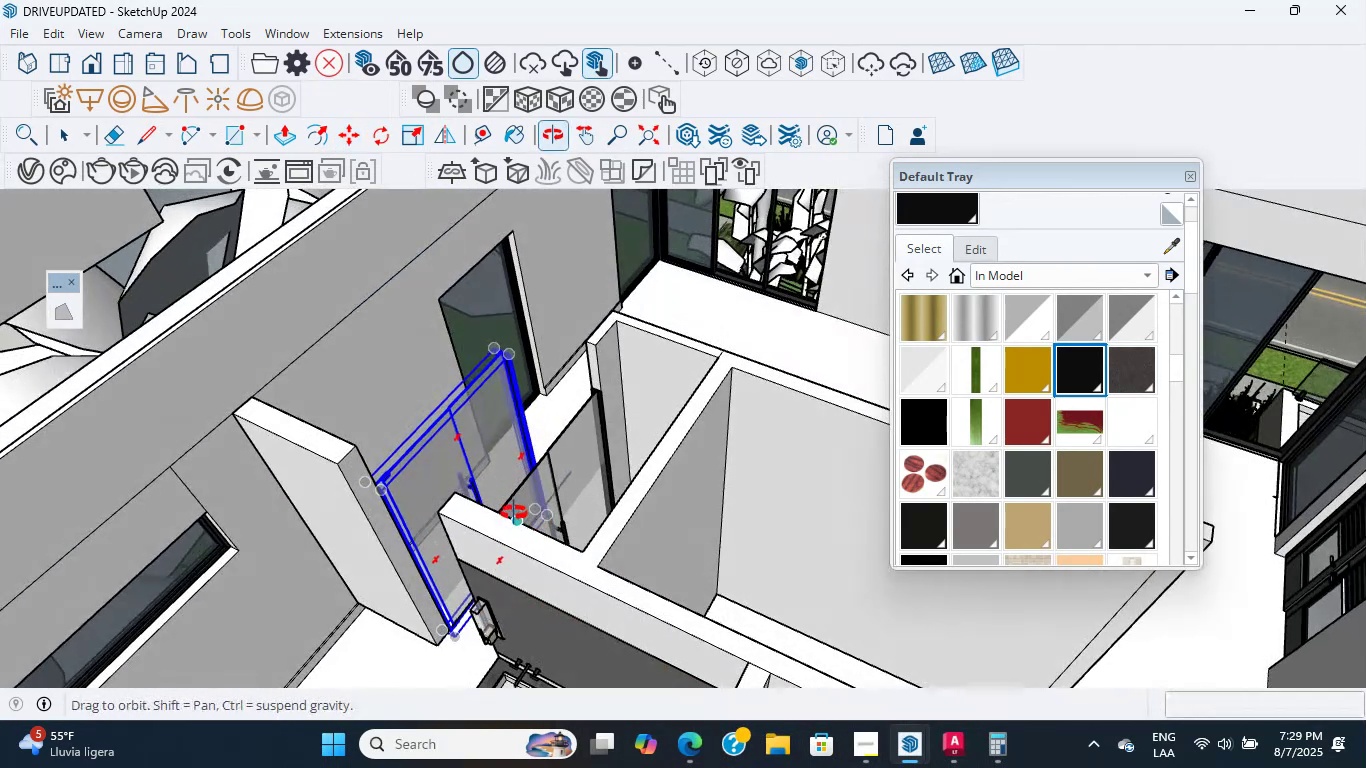 
scroll: coordinate [592, 582], scroll_direction: up, amount: 16.0
 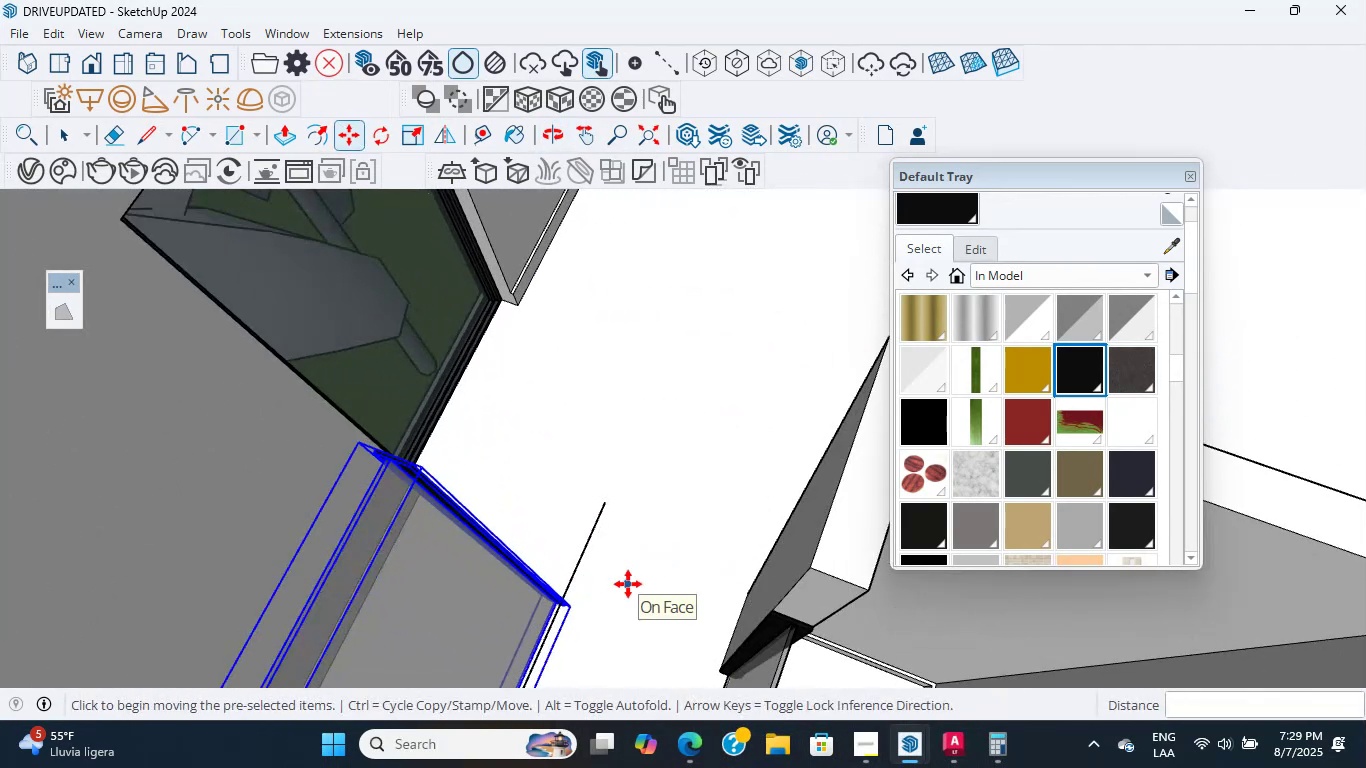 
scroll: coordinate [691, 607], scroll_direction: down, amount: 17.0
 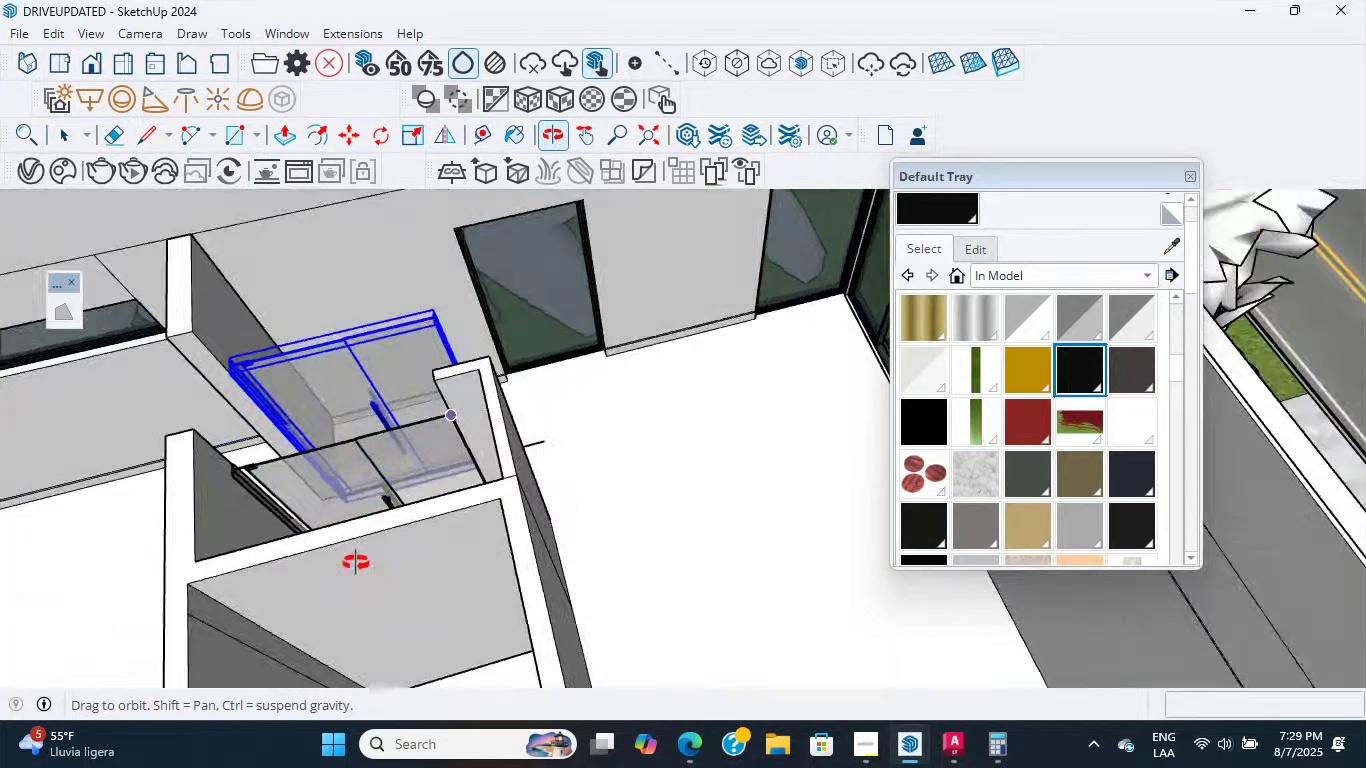 
scroll: coordinate [532, 446], scroll_direction: up, amount: 10.0
 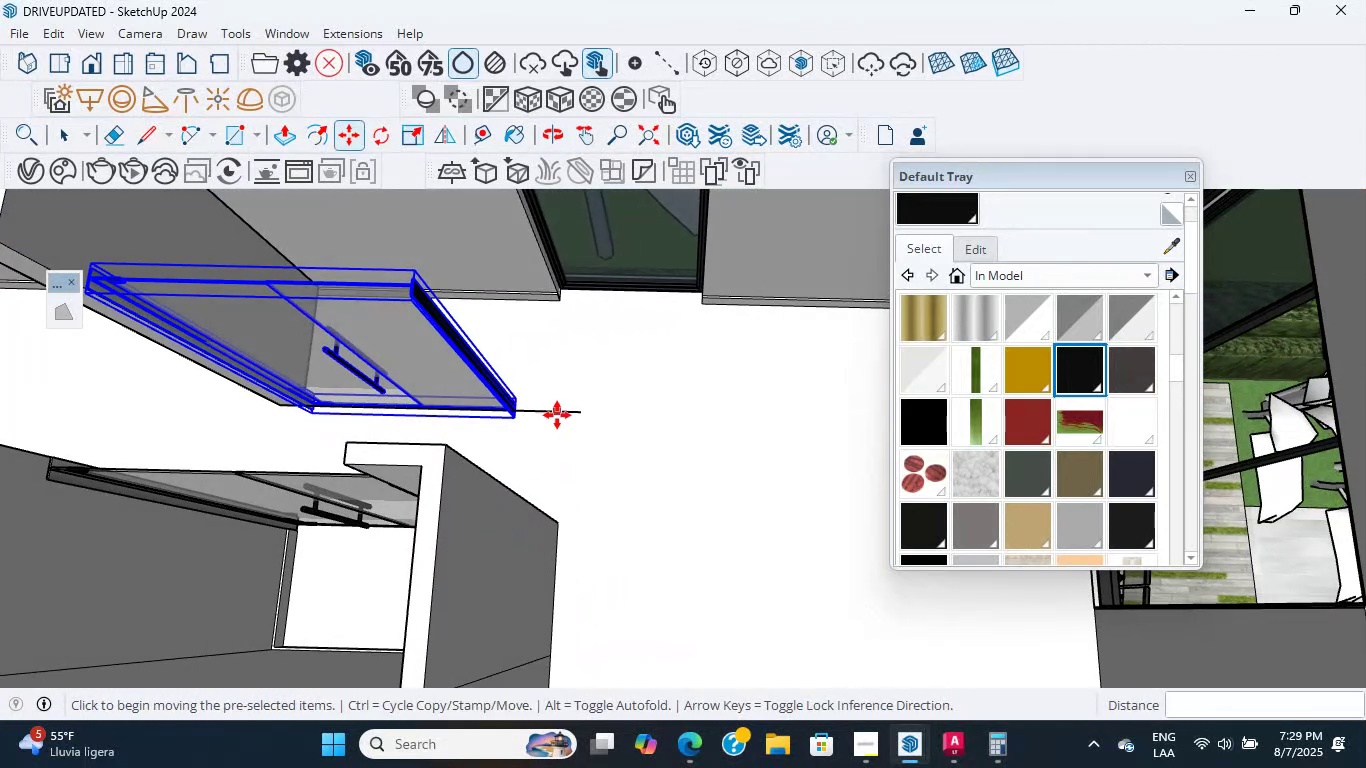 
scroll: coordinate [611, 401], scroll_direction: down, amount: 10.0
 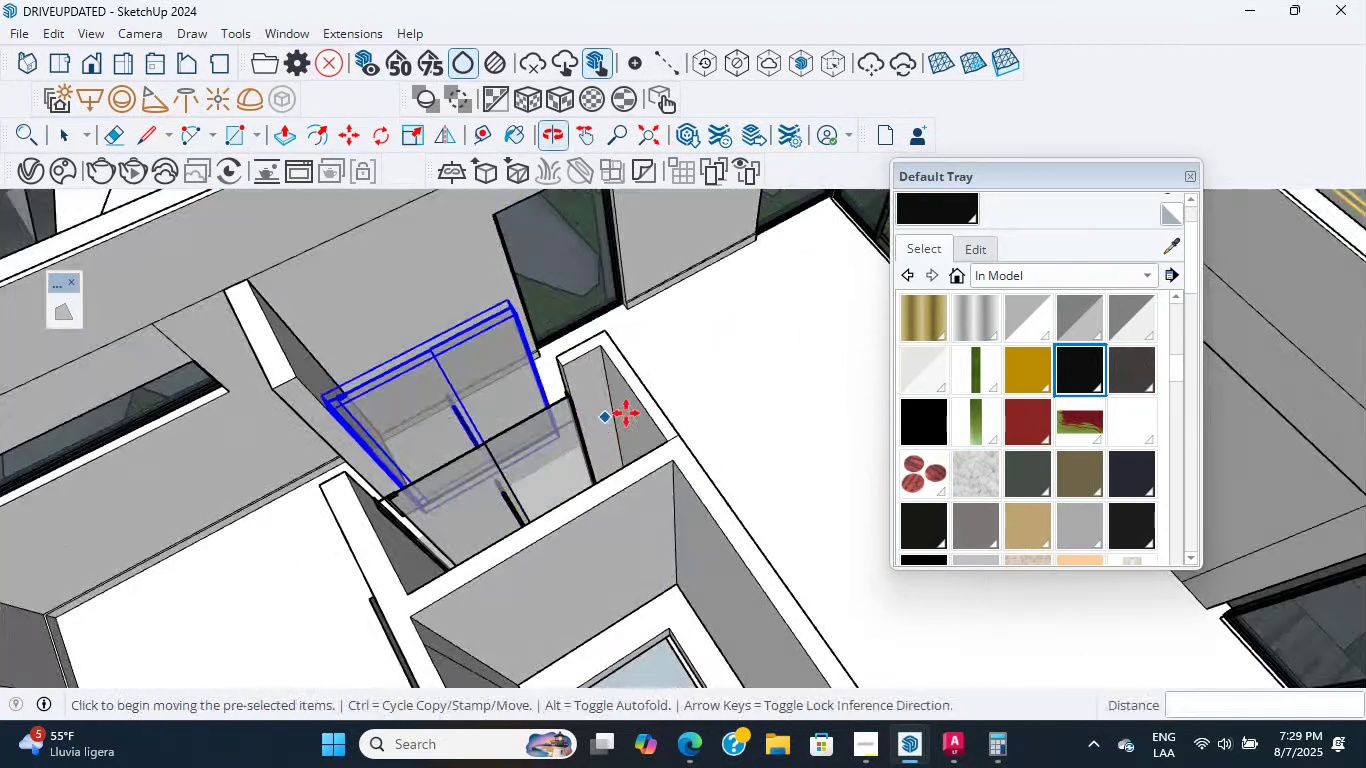 
scroll: coordinate [326, 413], scroll_direction: up, amount: 3.0
 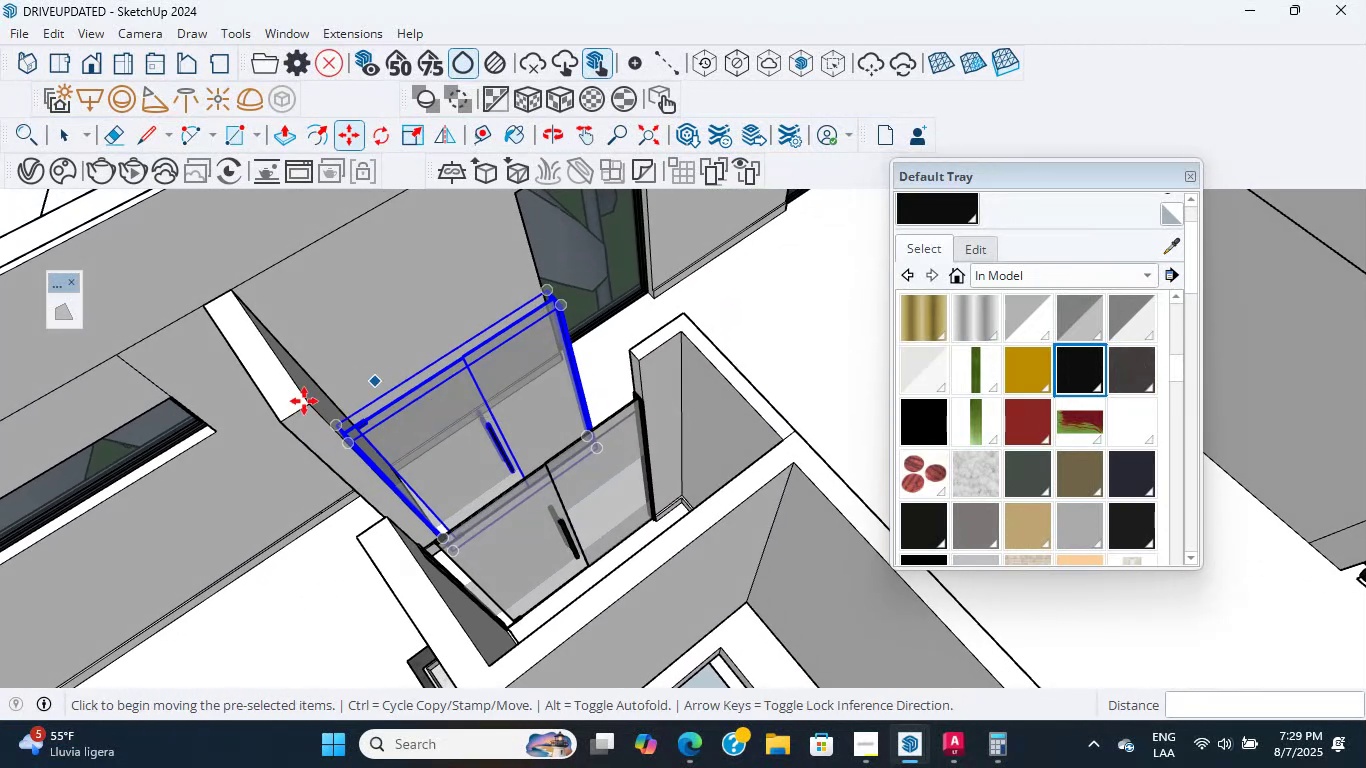 
scroll: coordinate [246, 425], scroll_direction: down, amount: 3.0
 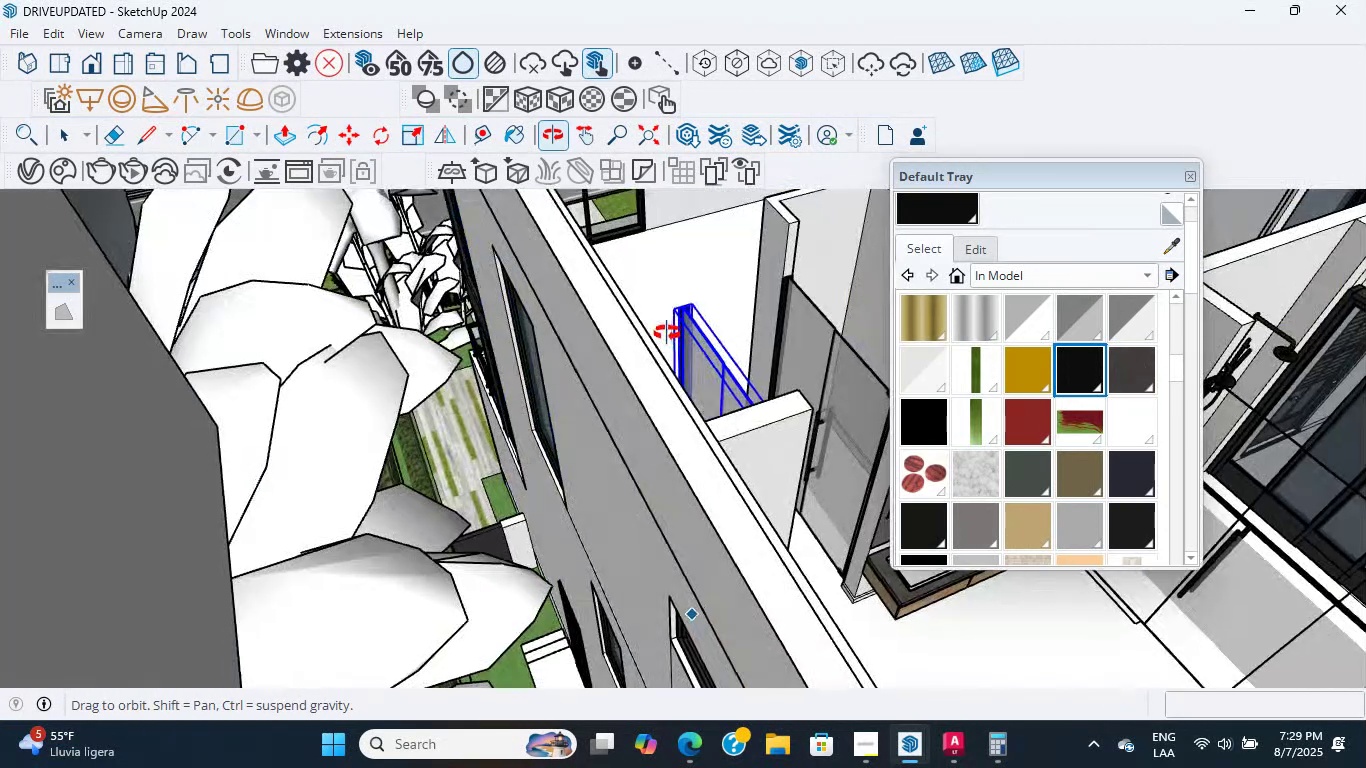 
scroll: coordinate [661, 362], scroll_direction: up, amount: 9.0
 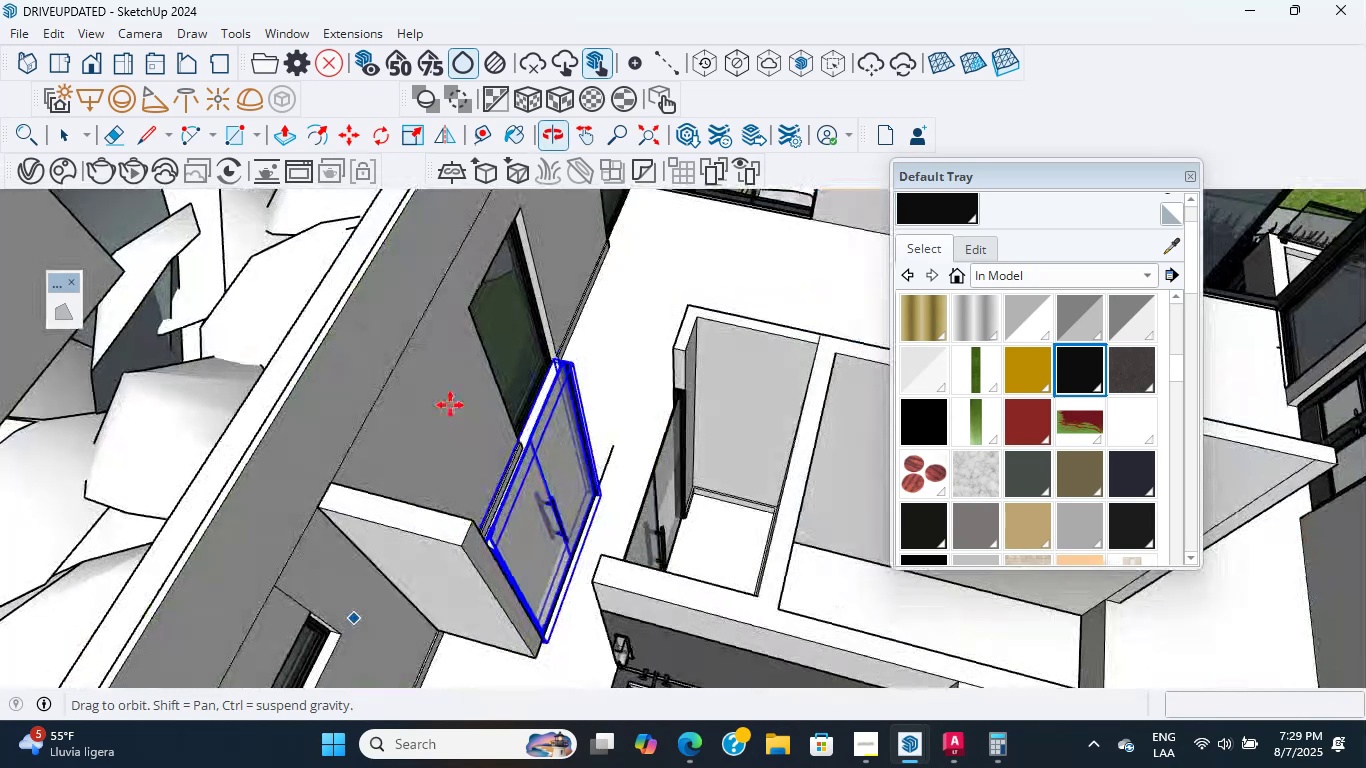 
hold_key(key=ShiftLeft, duration=0.31)
 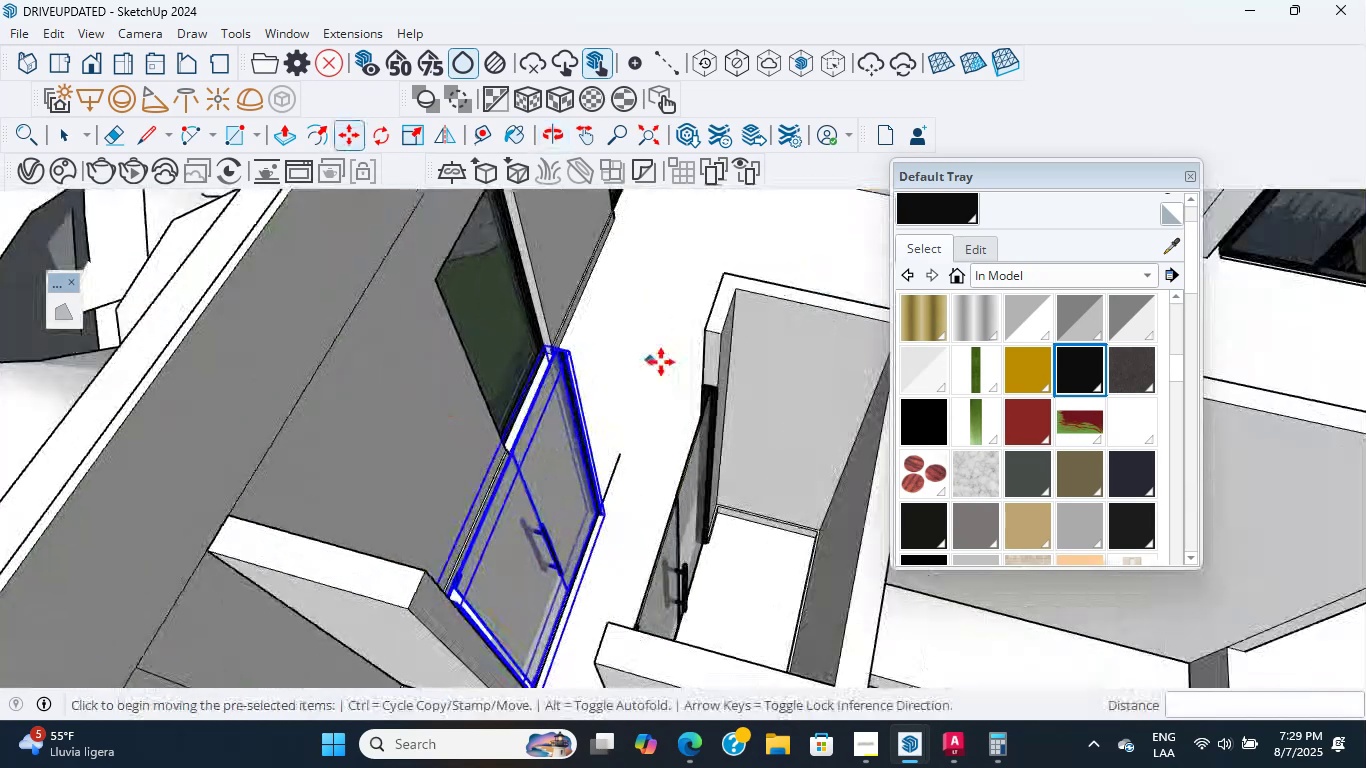 
key(Control+S)
 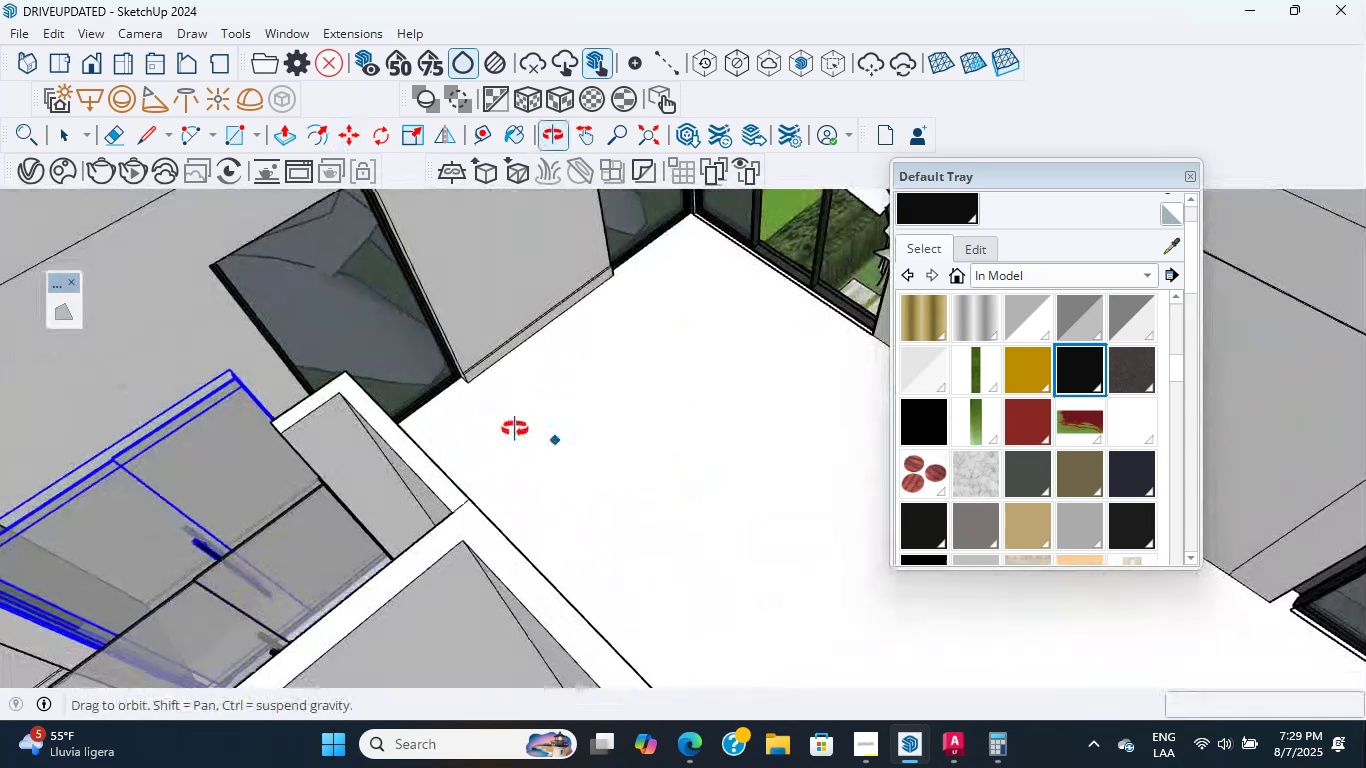 
hold_key(key=ShiftLeft, duration=0.51)
 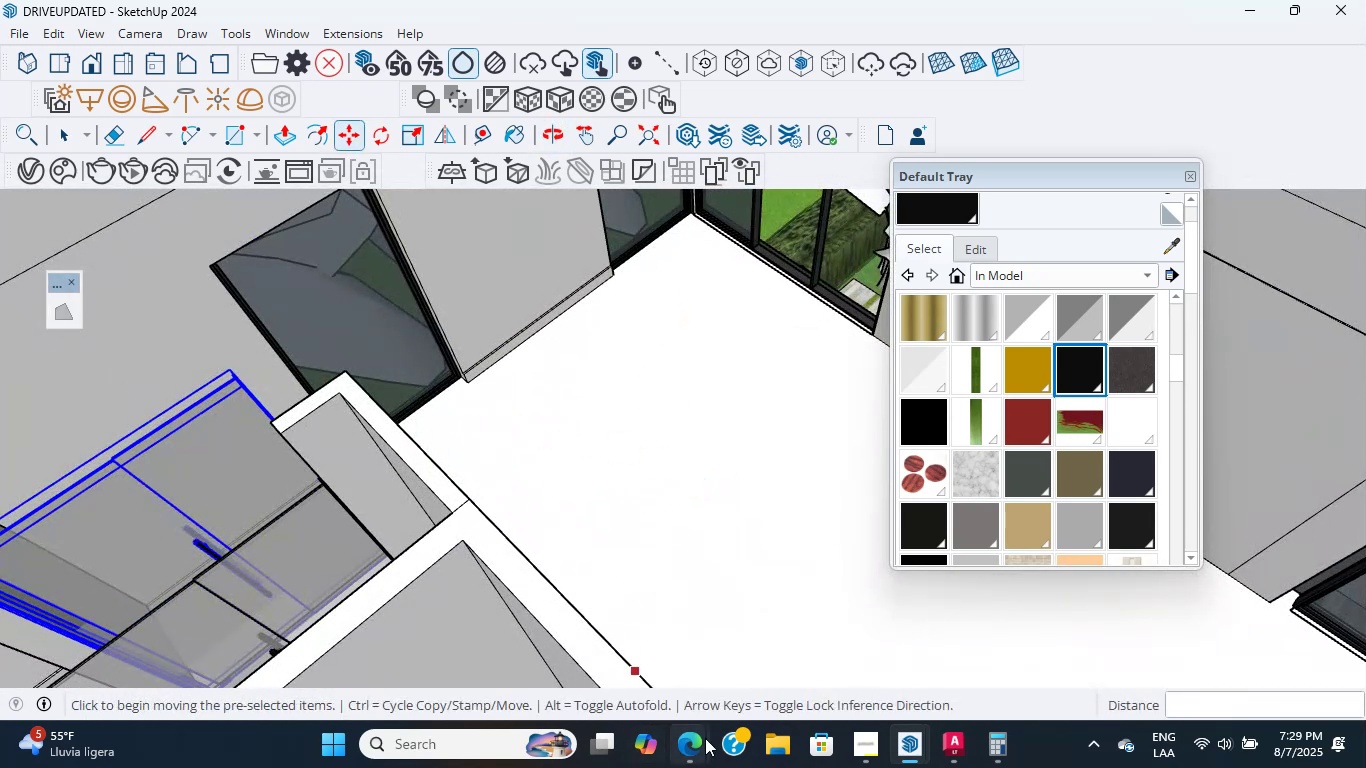 
left_click([867, 746])
 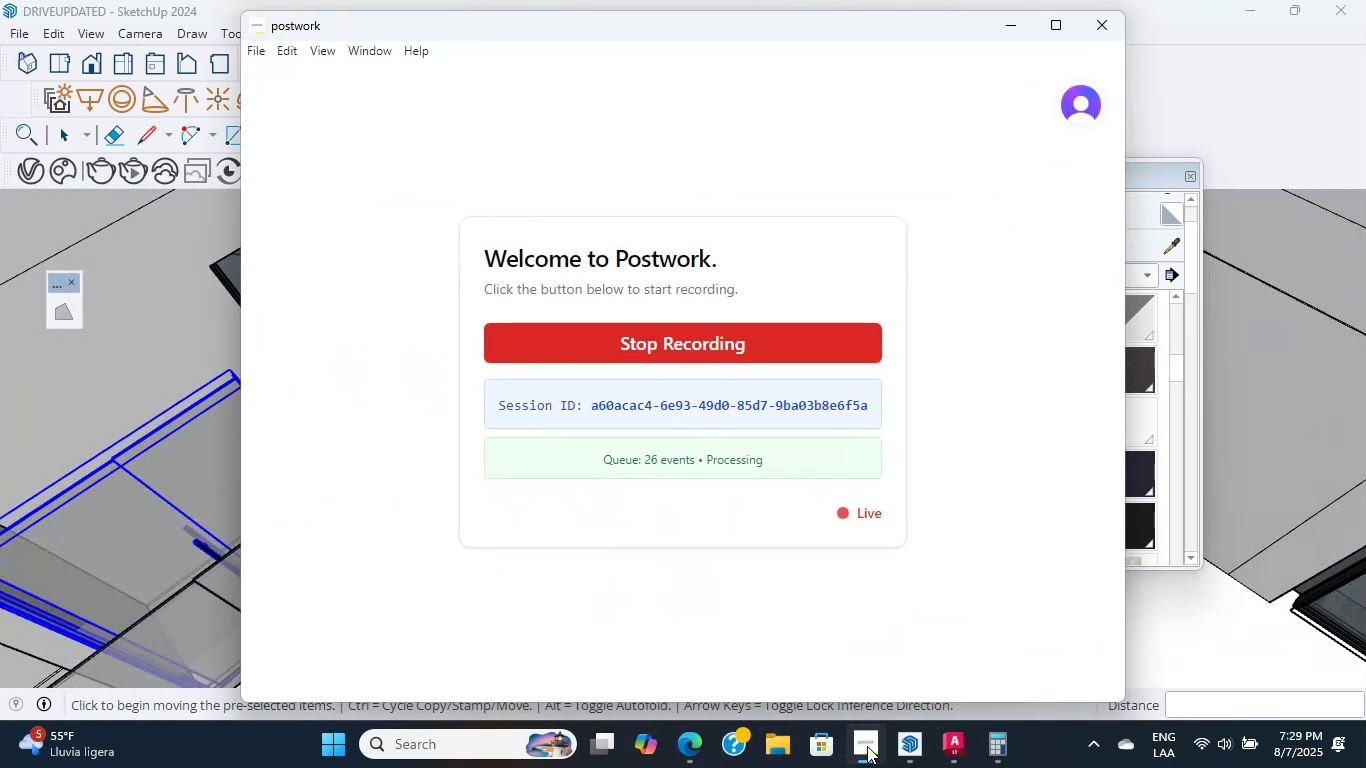 
left_click([867, 746])
 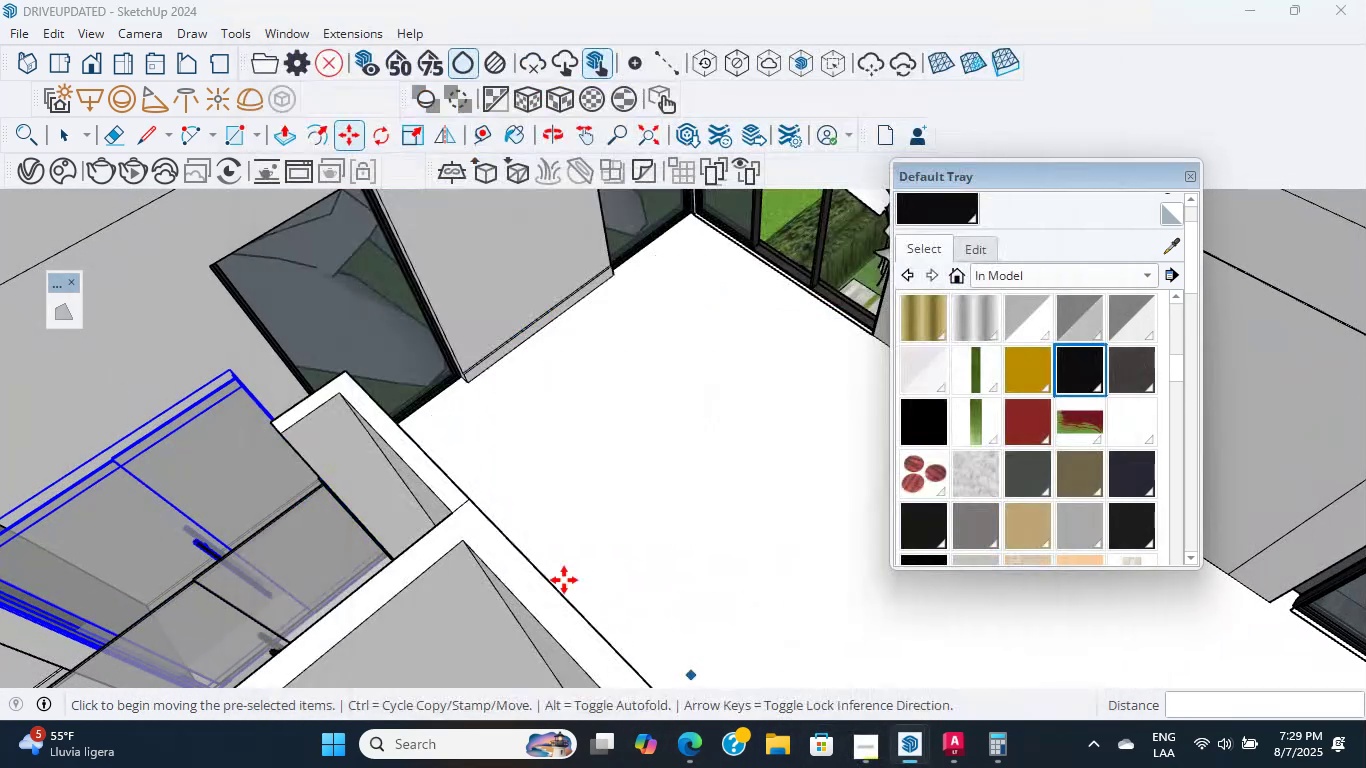 
scroll: coordinate [457, 503], scroll_direction: down, amount: 2.0
 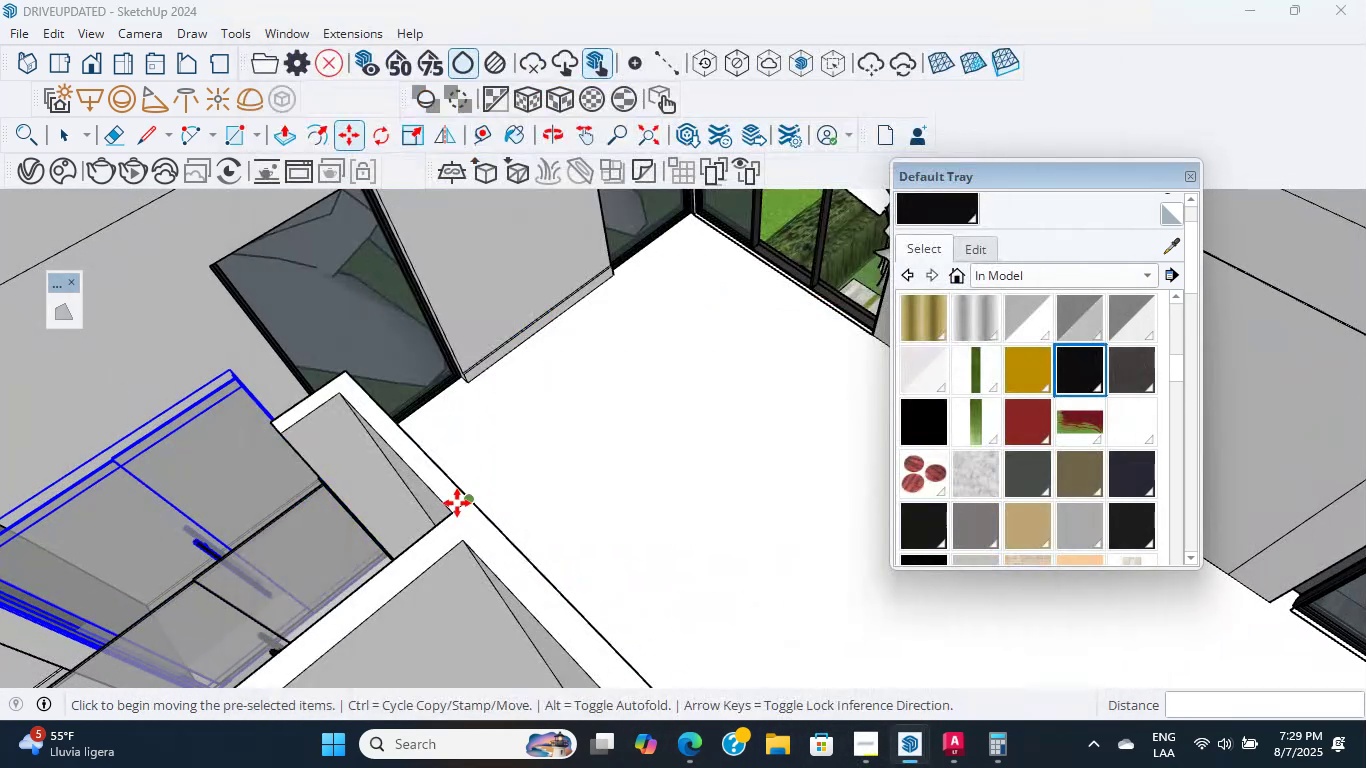 
hold_key(key=ShiftLeft, duration=0.39)
 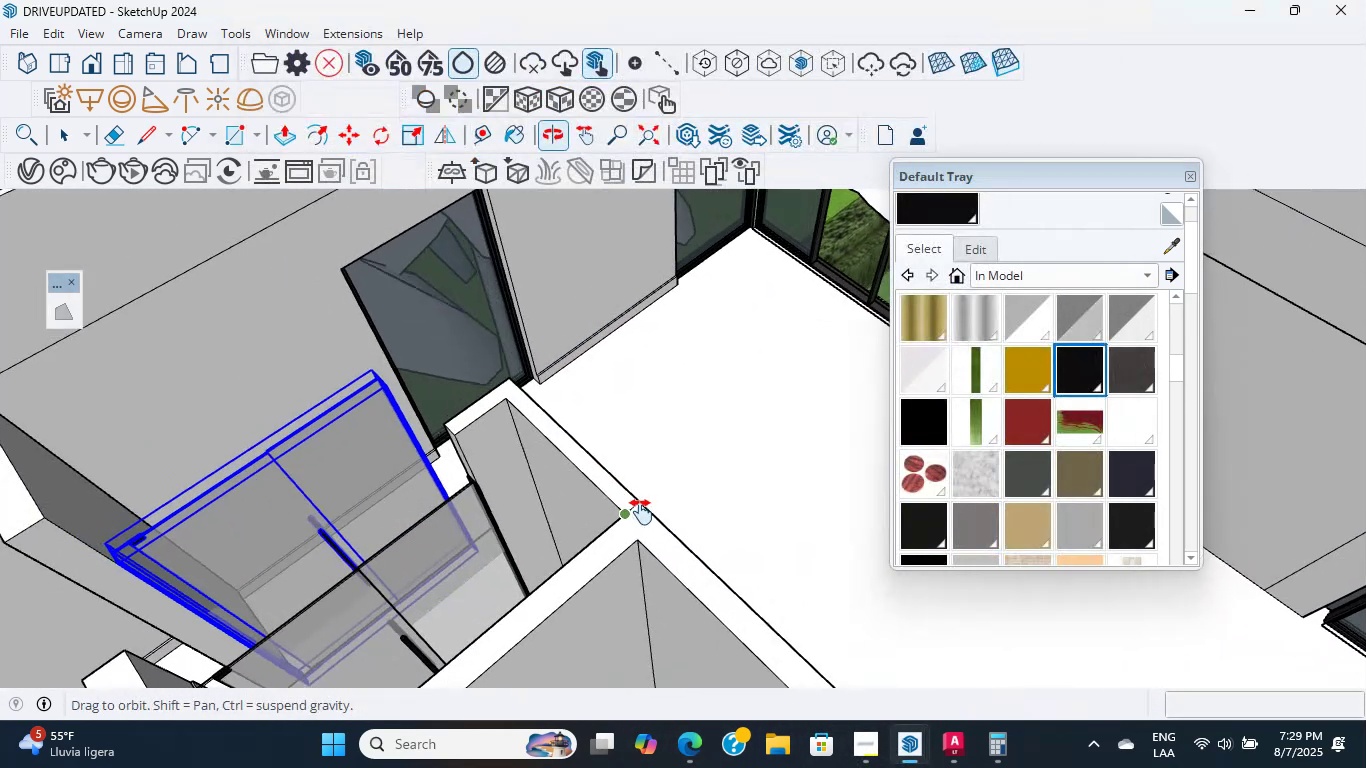 
scroll: coordinate [430, 473], scroll_direction: up, amount: 5.0
 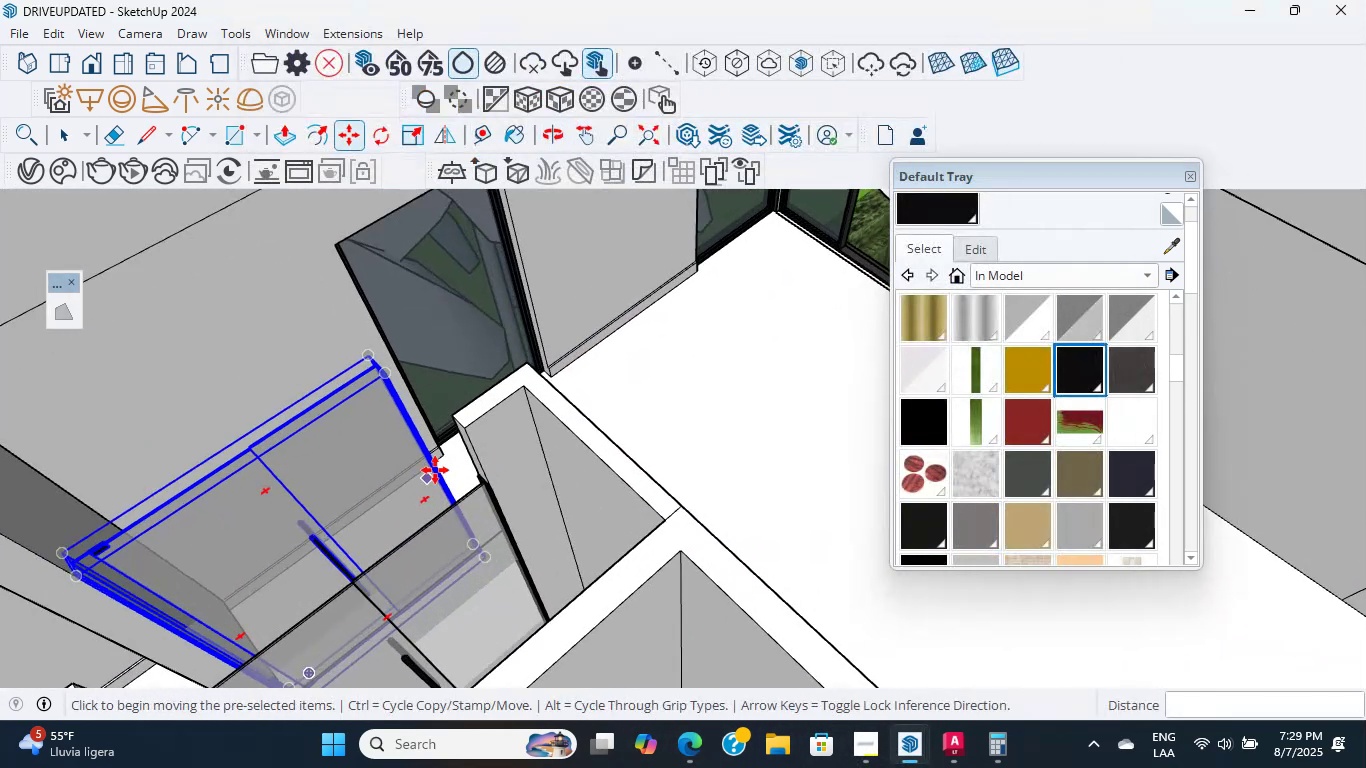 
hold_key(key=ShiftLeft, duration=0.47)
scroll: coordinate [620, 450], scroll_direction: up, amount: 7.0
 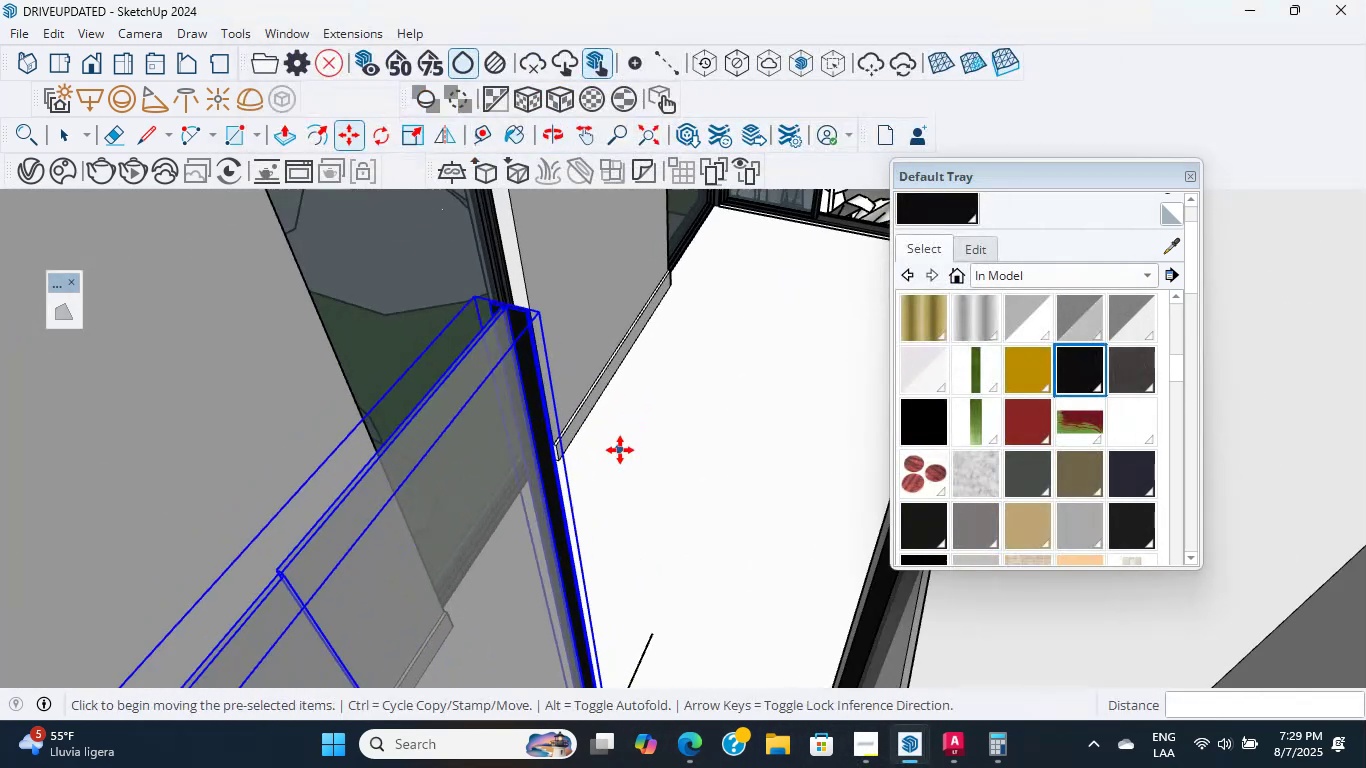 
hold_key(key=ShiftLeft, duration=0.35)
 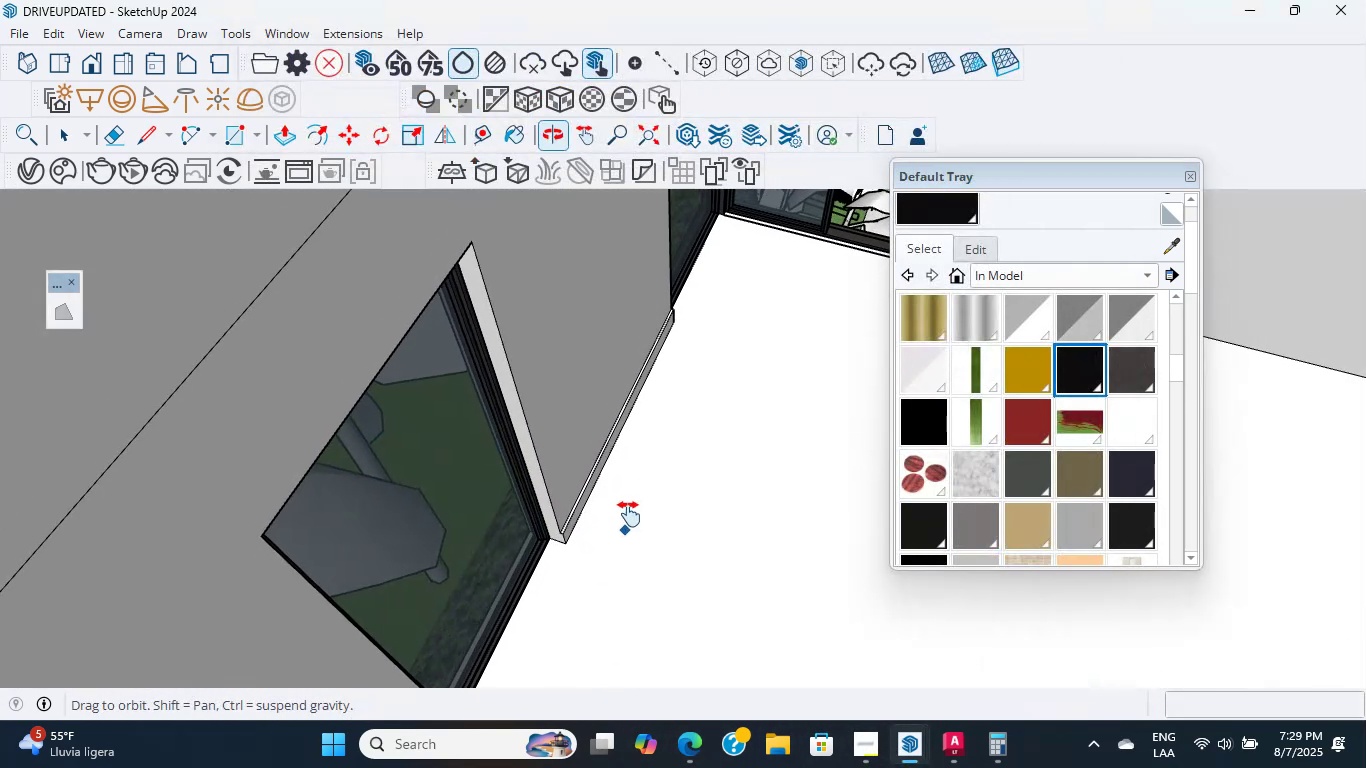 
scroll: coordinate [671, 487], scroll_direction: down, amount: 10.0
 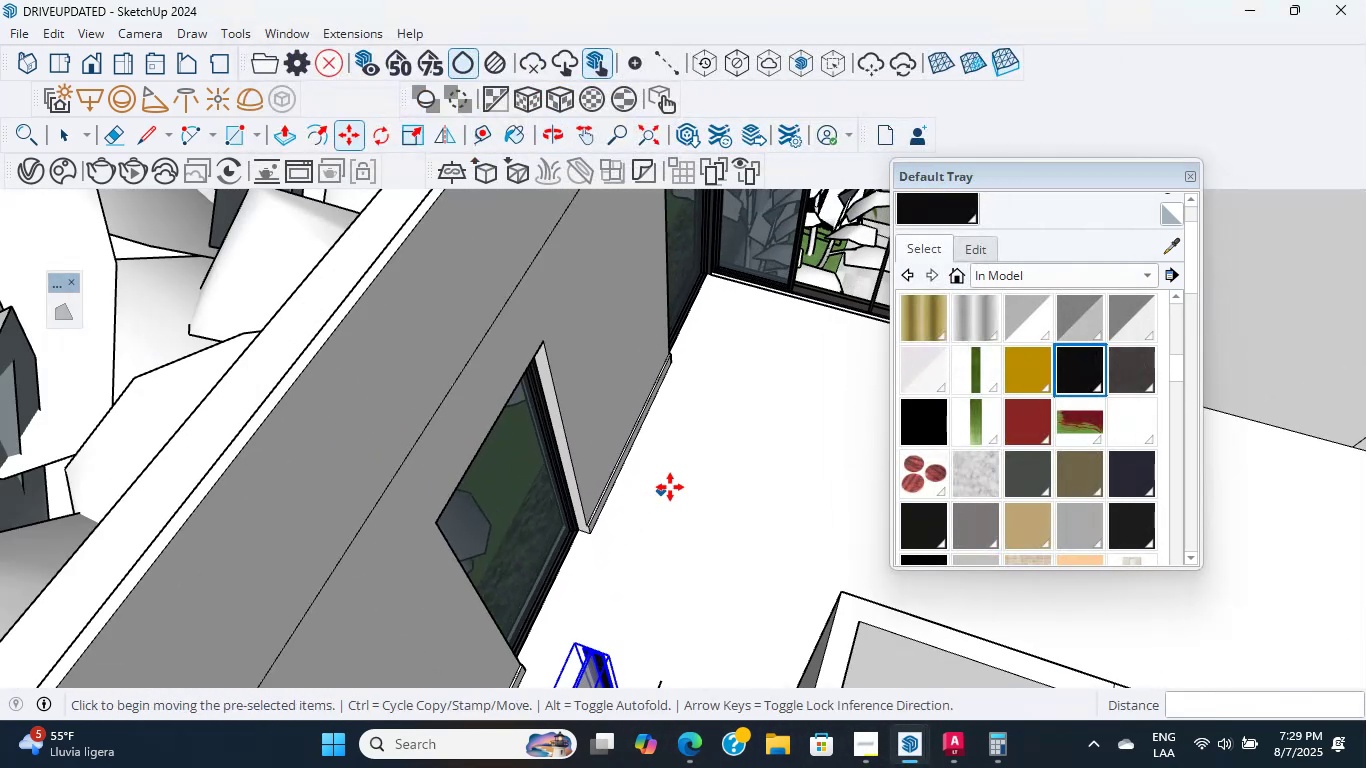 
hold_key(key=ShiftLeft, duration=0.36)
 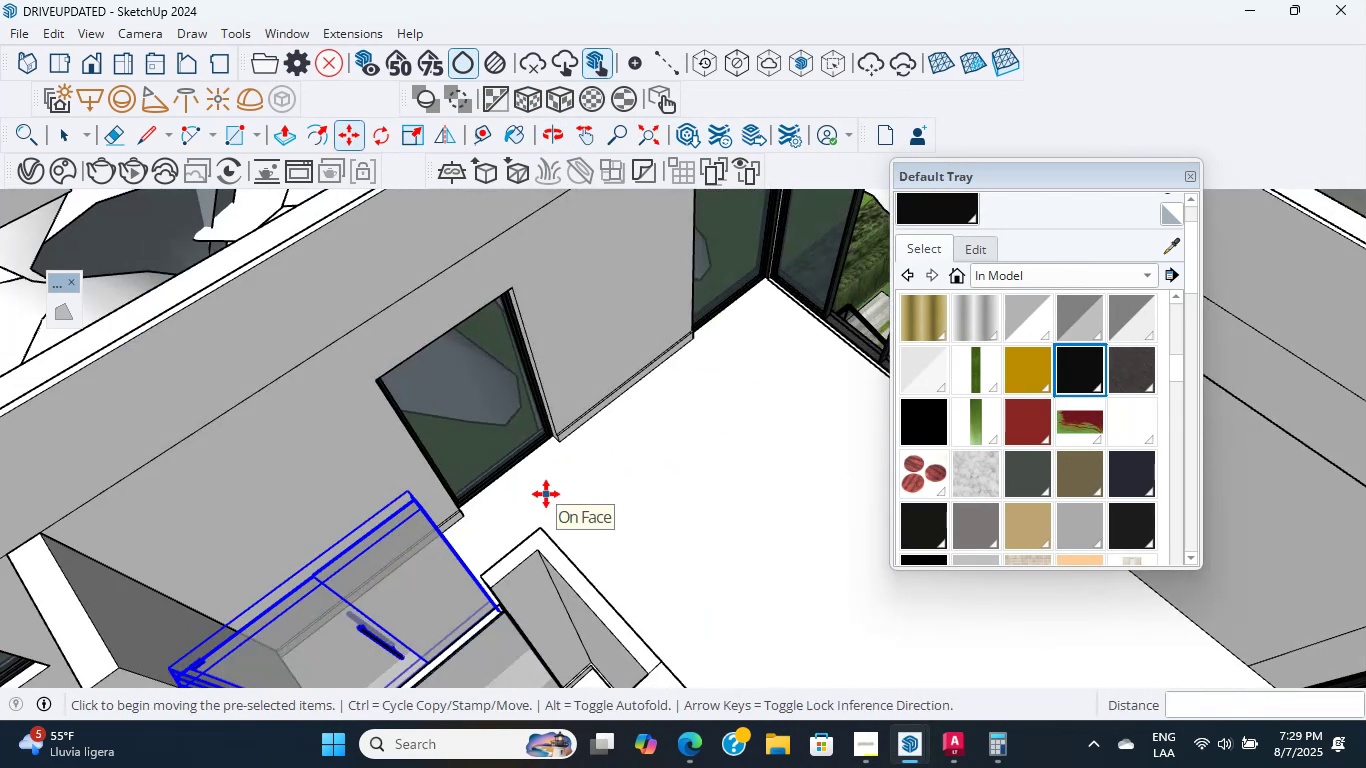 
scroll: coordinate [413, 532], scroll_direction: up, amount: 5.0
 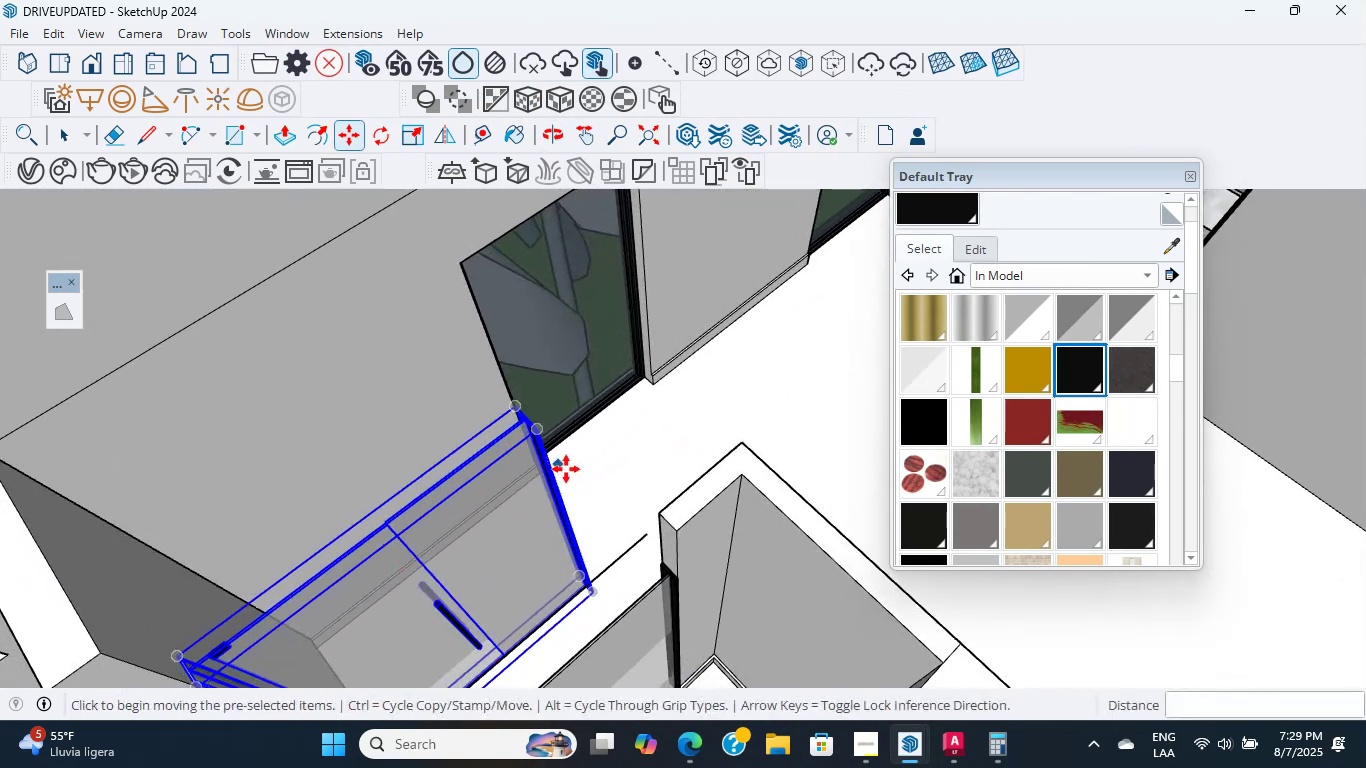 
hold_key(key=ShiftLeft, duration=0.35)
 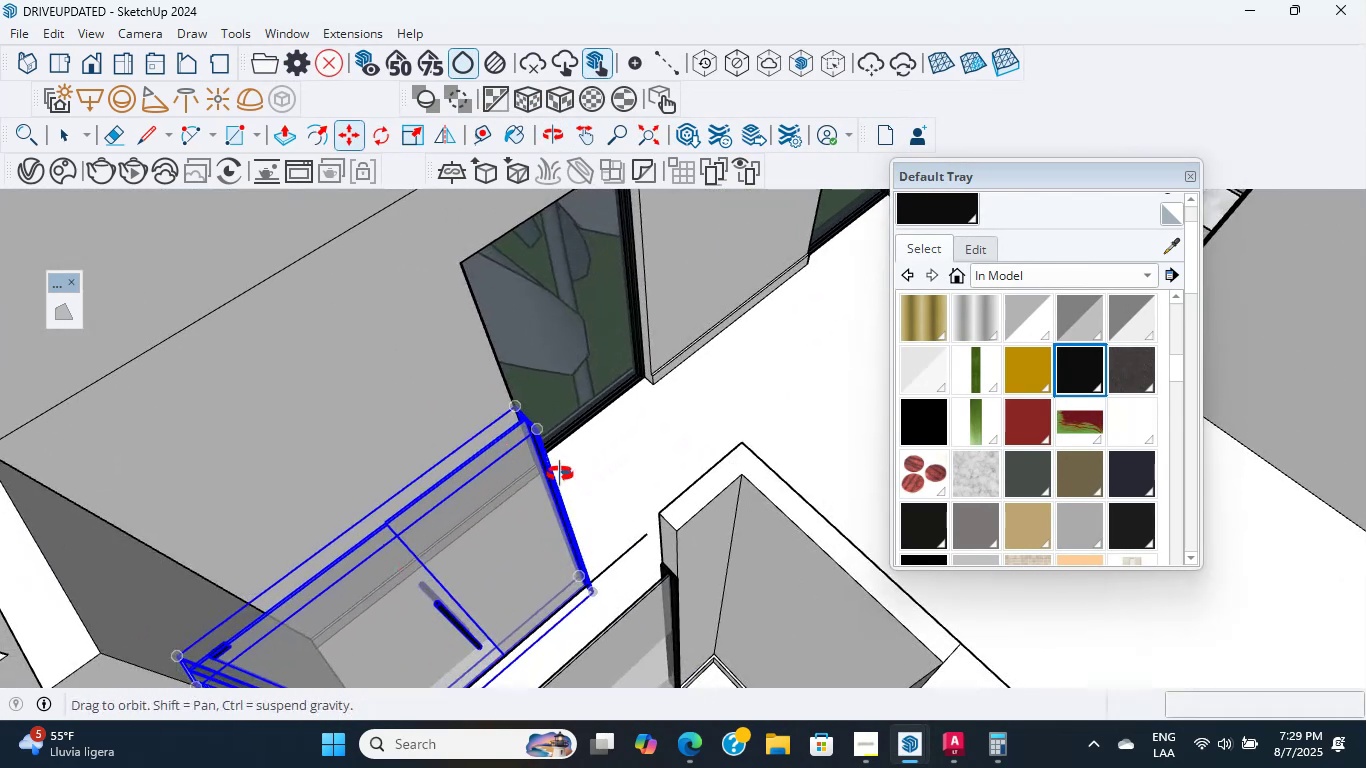 
scroll: coordinate [350, 595], scroll_direction: up, amount: 1.0
 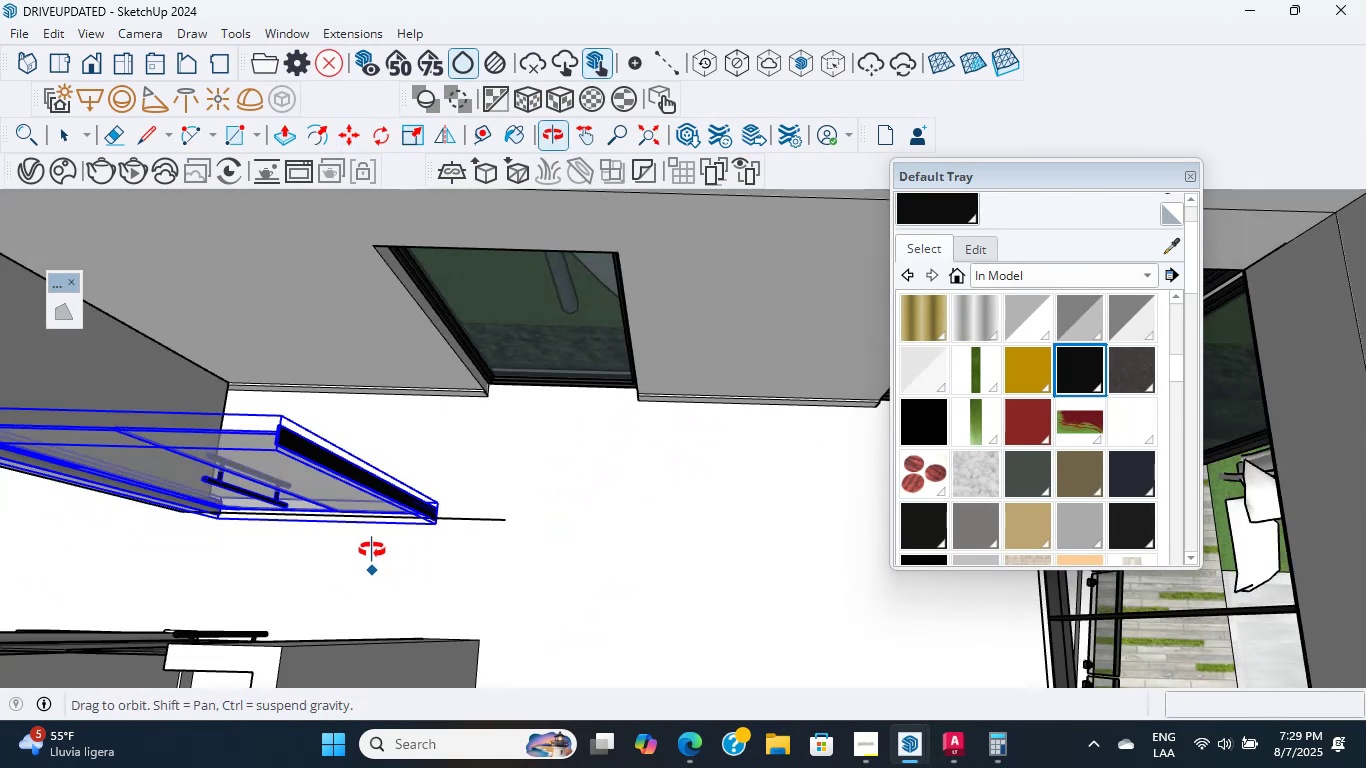 
hold_key(key=ControlLeft, duration=0.97)
scroll: coordinate [199, 613], scroll_direction: up, amount: 7.0
 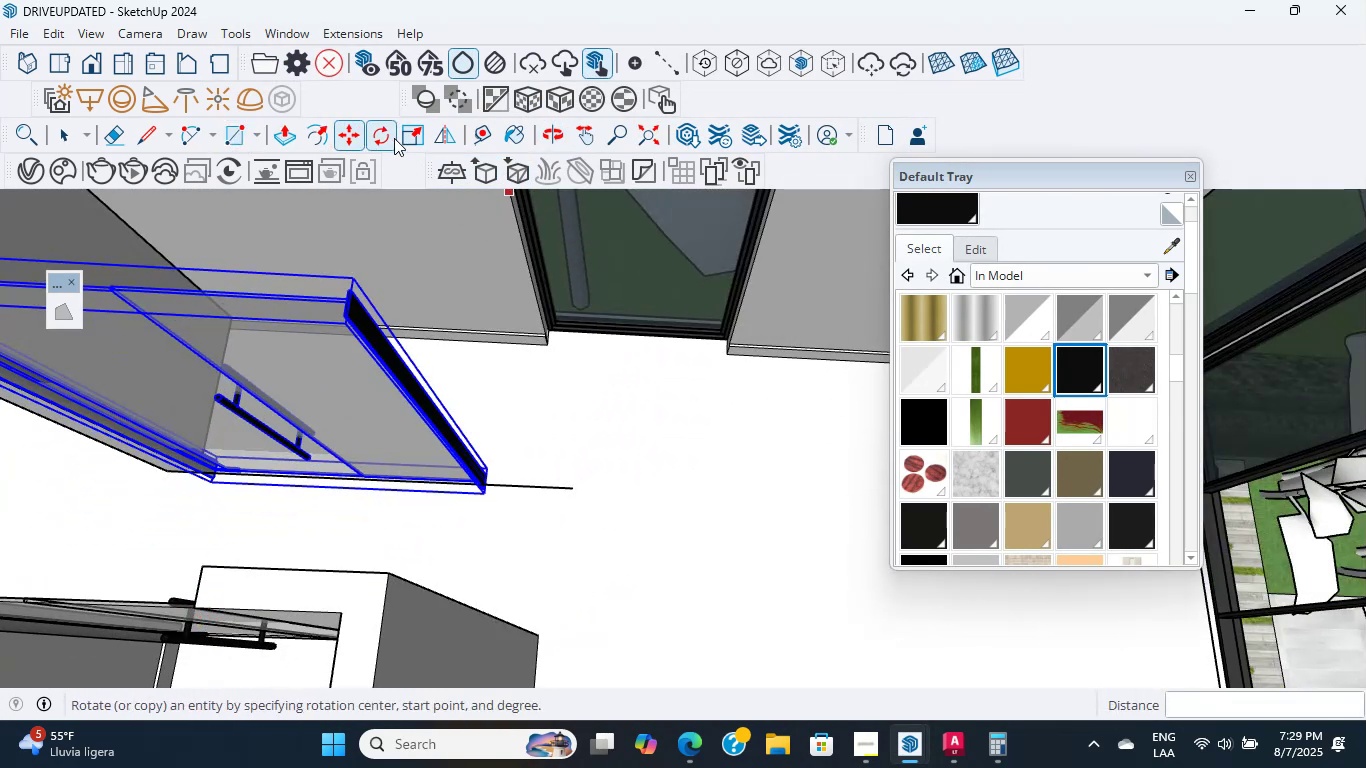 
double_click([471, 134])
 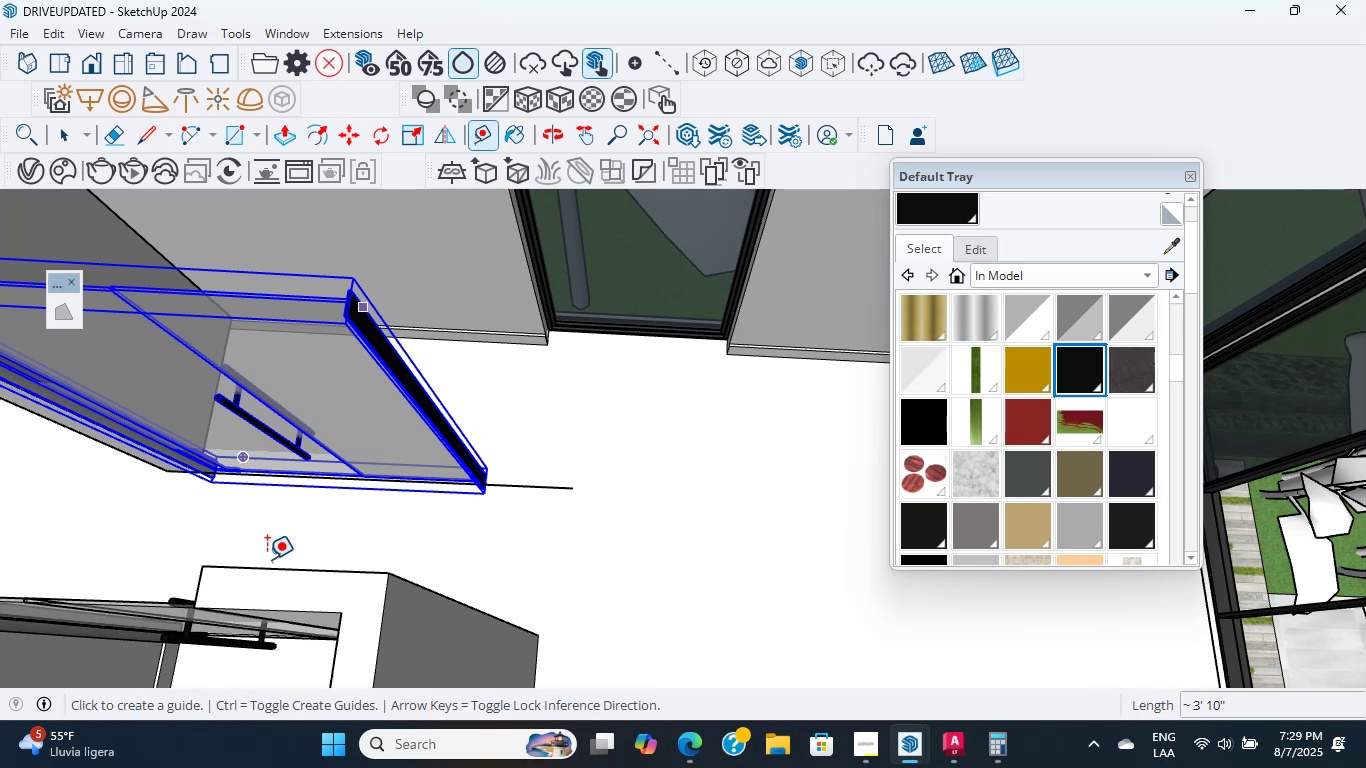 
scroll: coordinate [204, 637], scroll_direction: up, amount: 4.0
 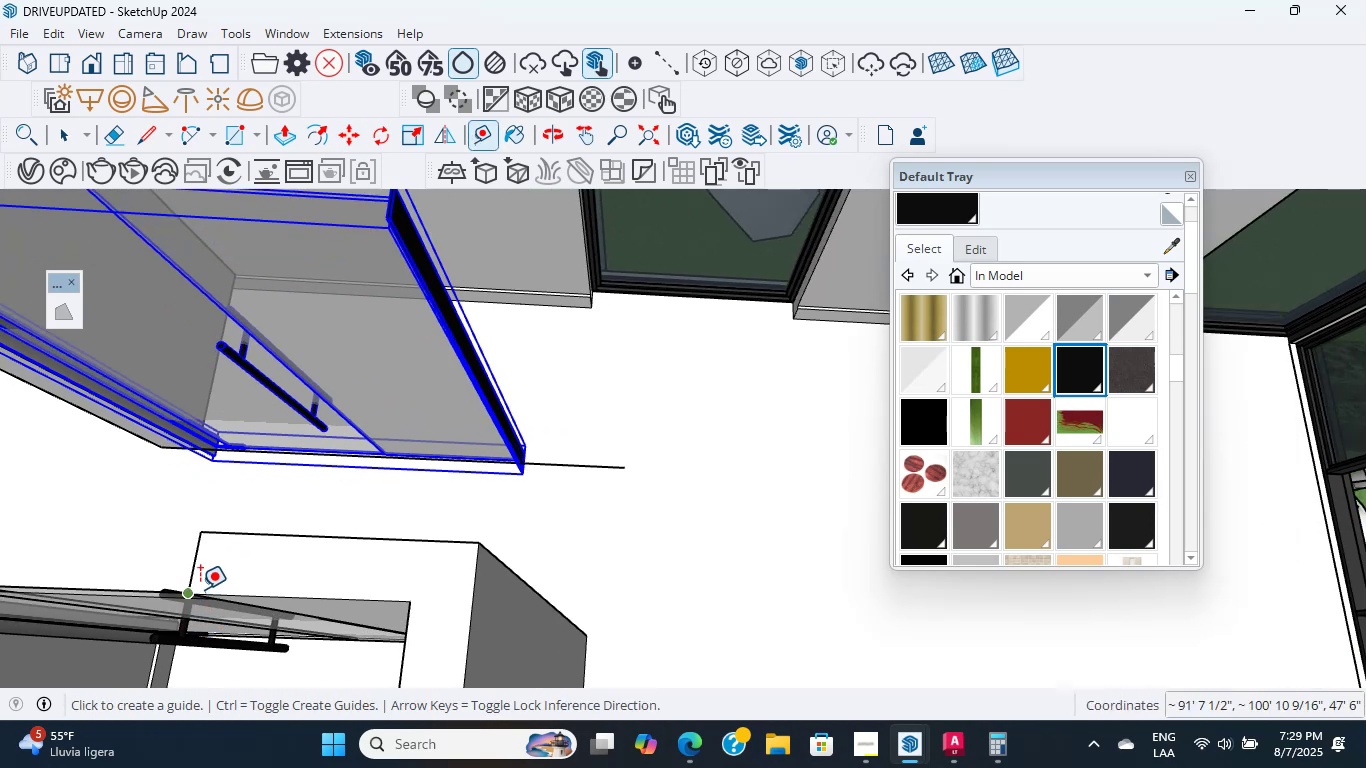 
left_click([194, 589])
 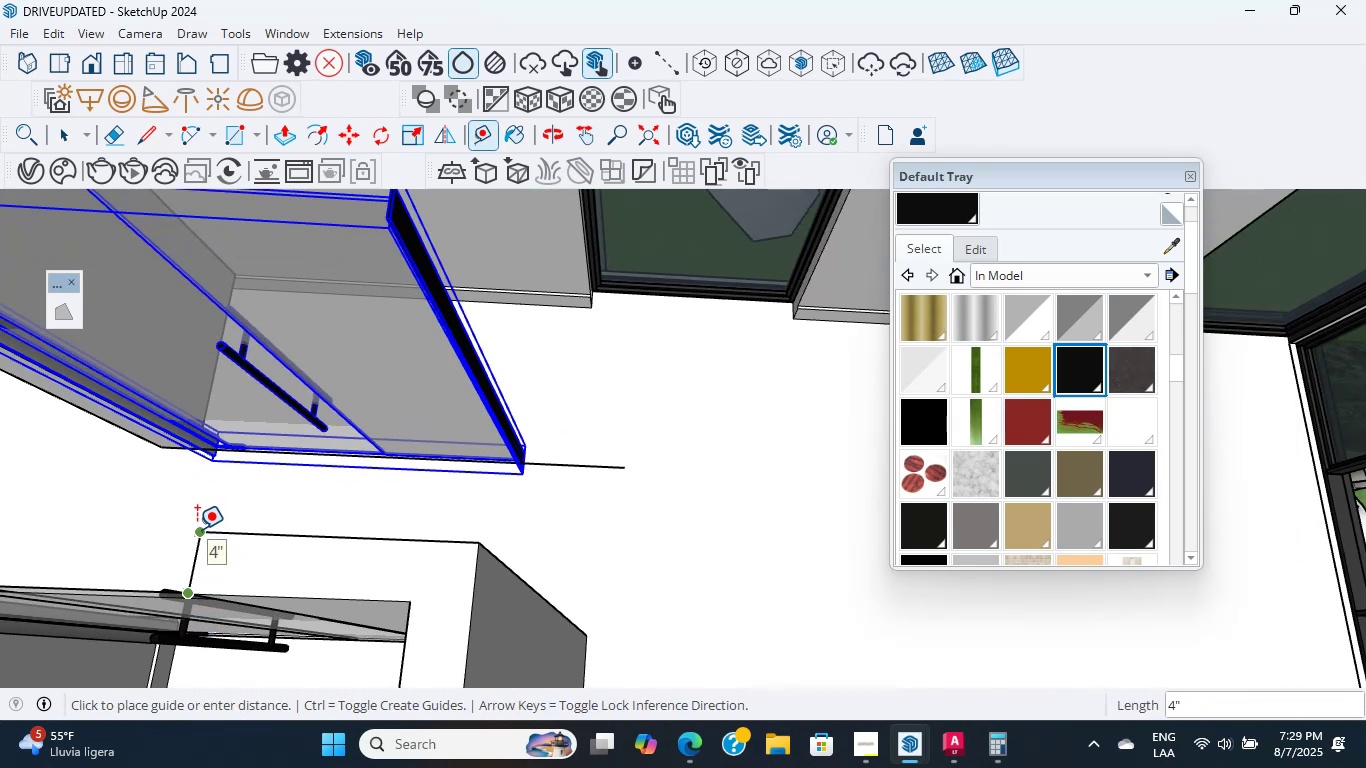 
scroll: coordinate [531, 471], scroll_direction: up, amount: 13.0
 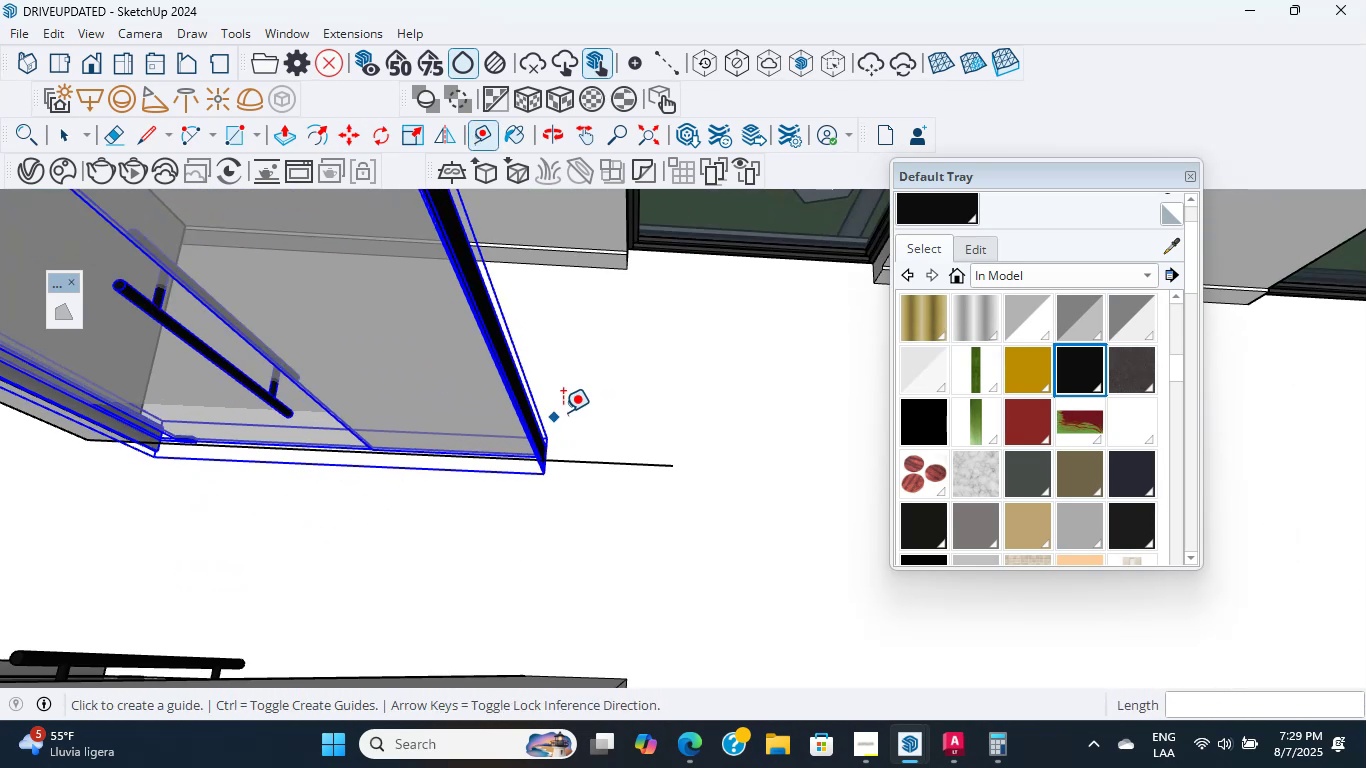 
key(Escape)
 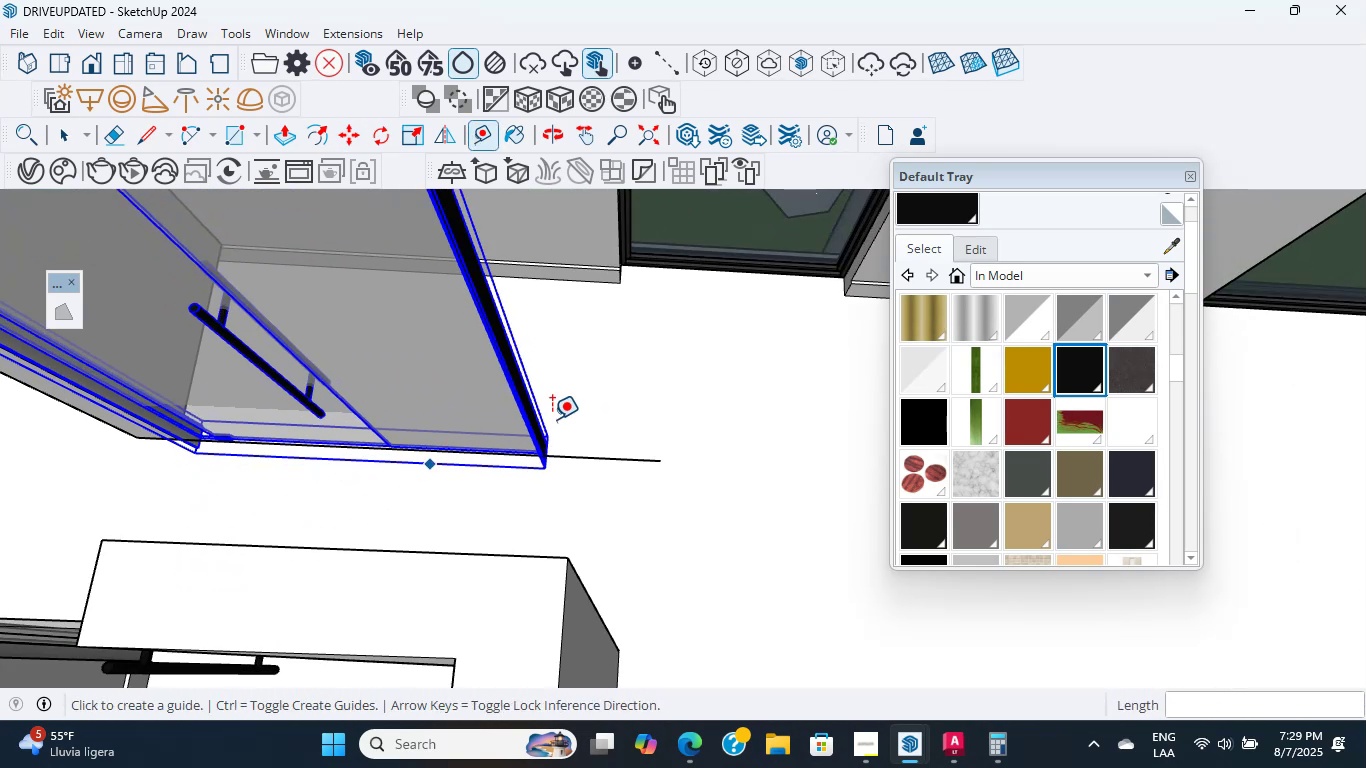 
key(Escape)
 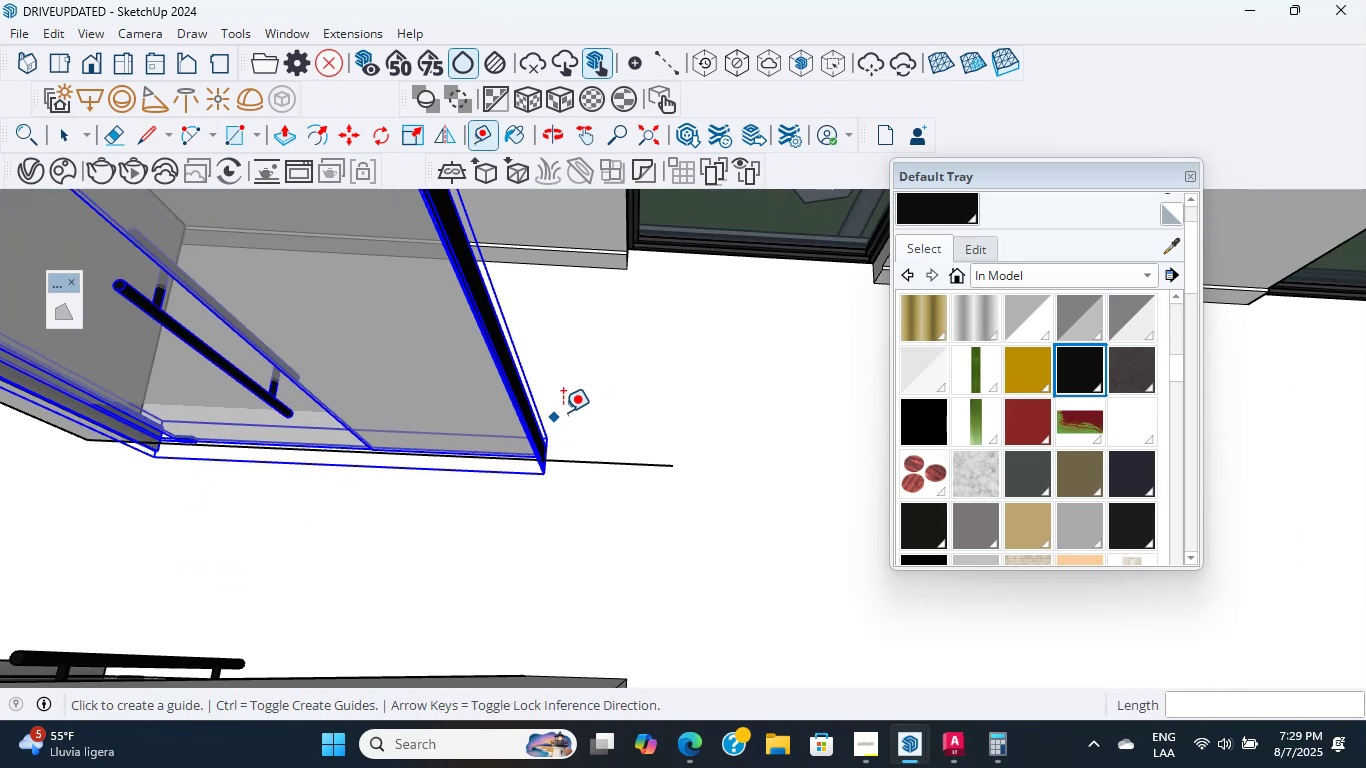 
scroll: coordinate [487, 503], scroll_direction: up, amount: 2.0
 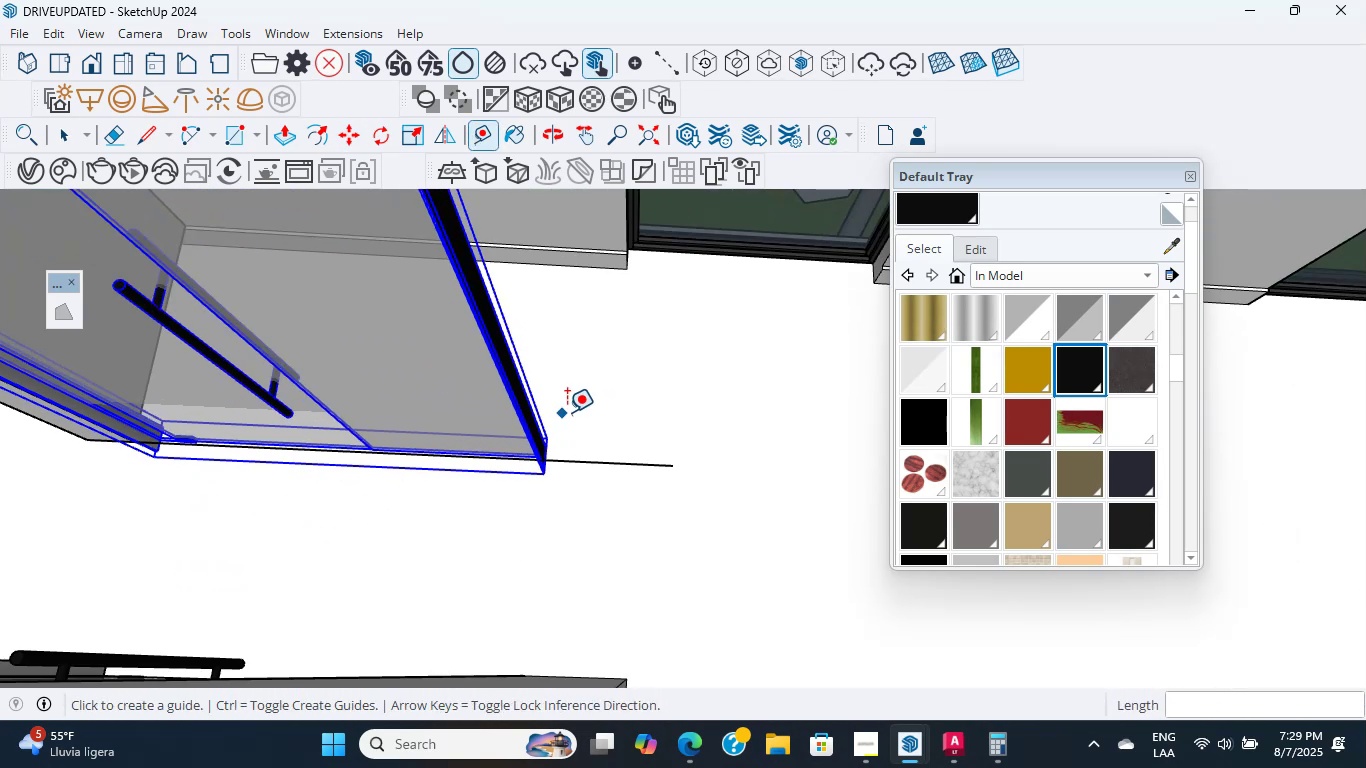 
key(L)
 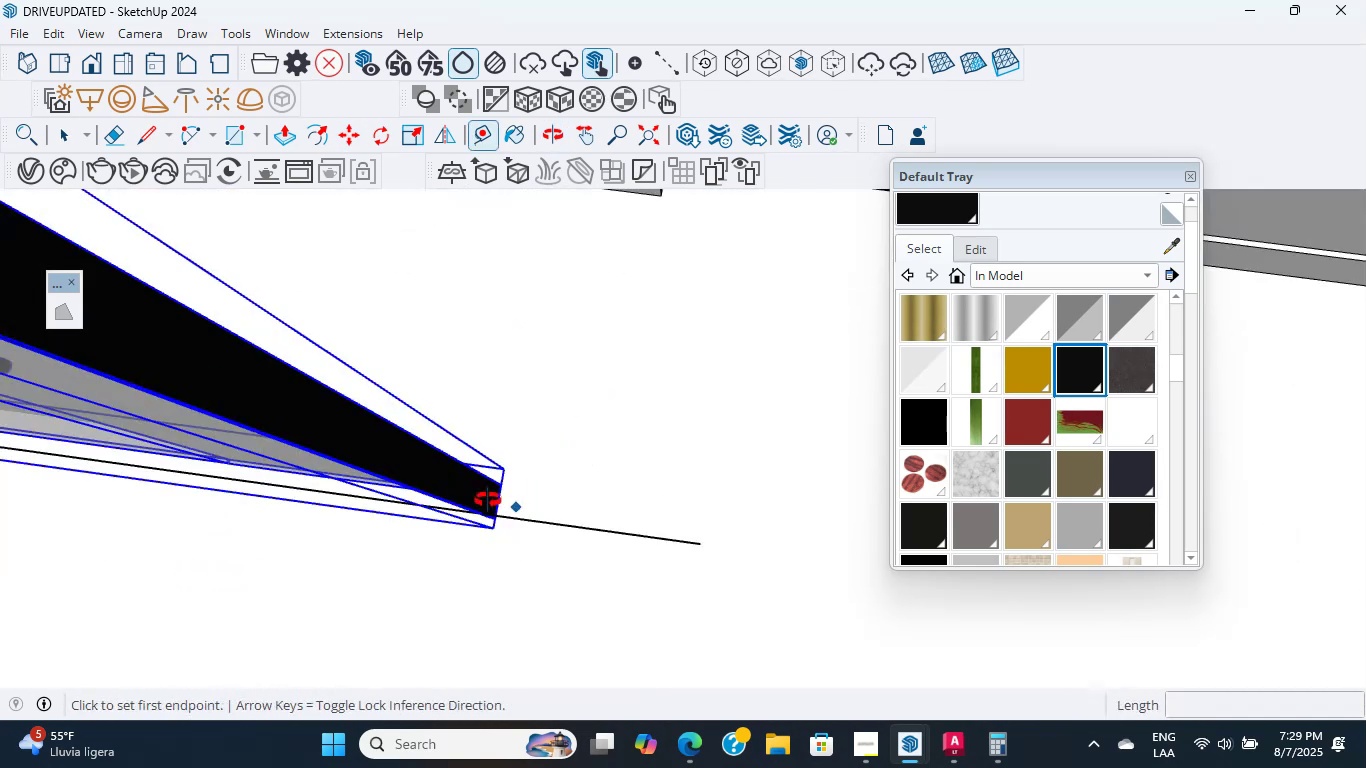 
scroll: coordinate [497, 390], scroll_direction: up, amount: 6.0
 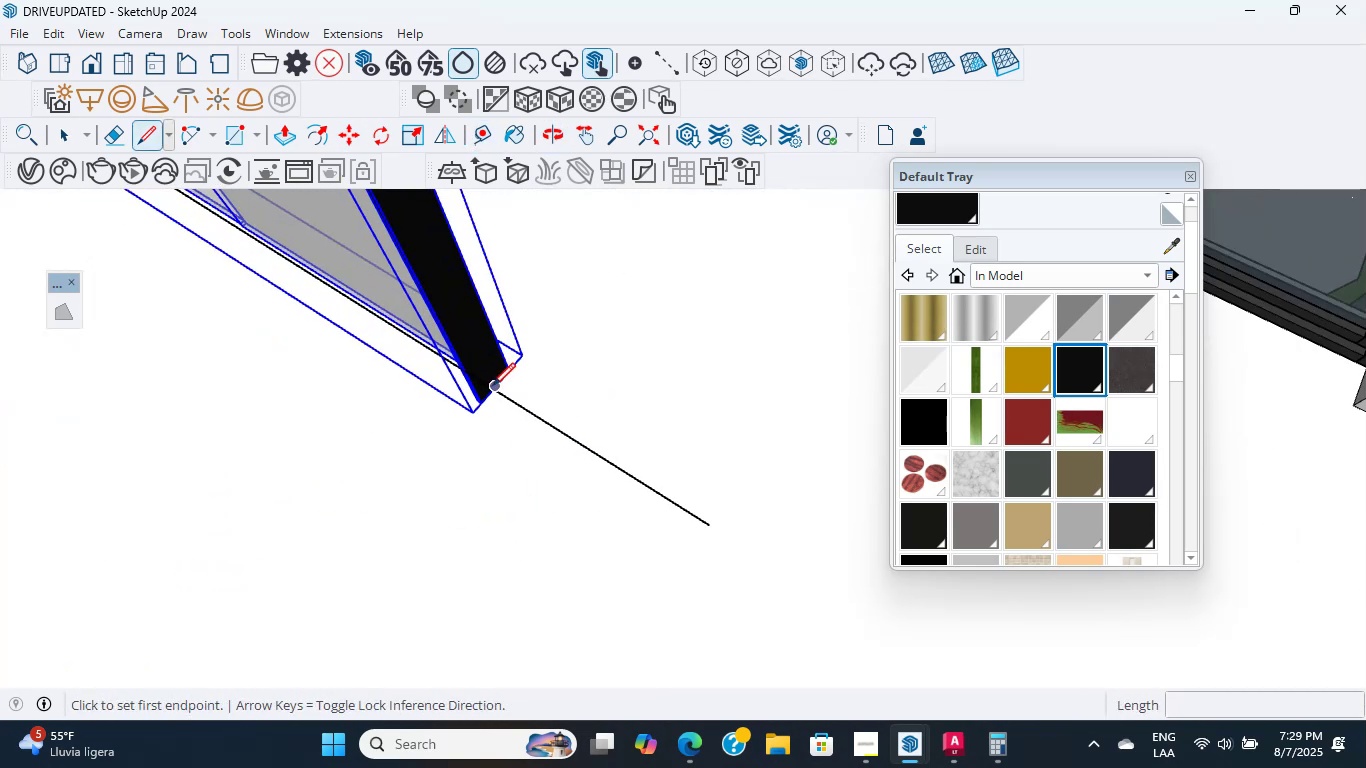 
left_click_drag(start_coordinate=[492, 386], to_coordinate=[497, 385])
 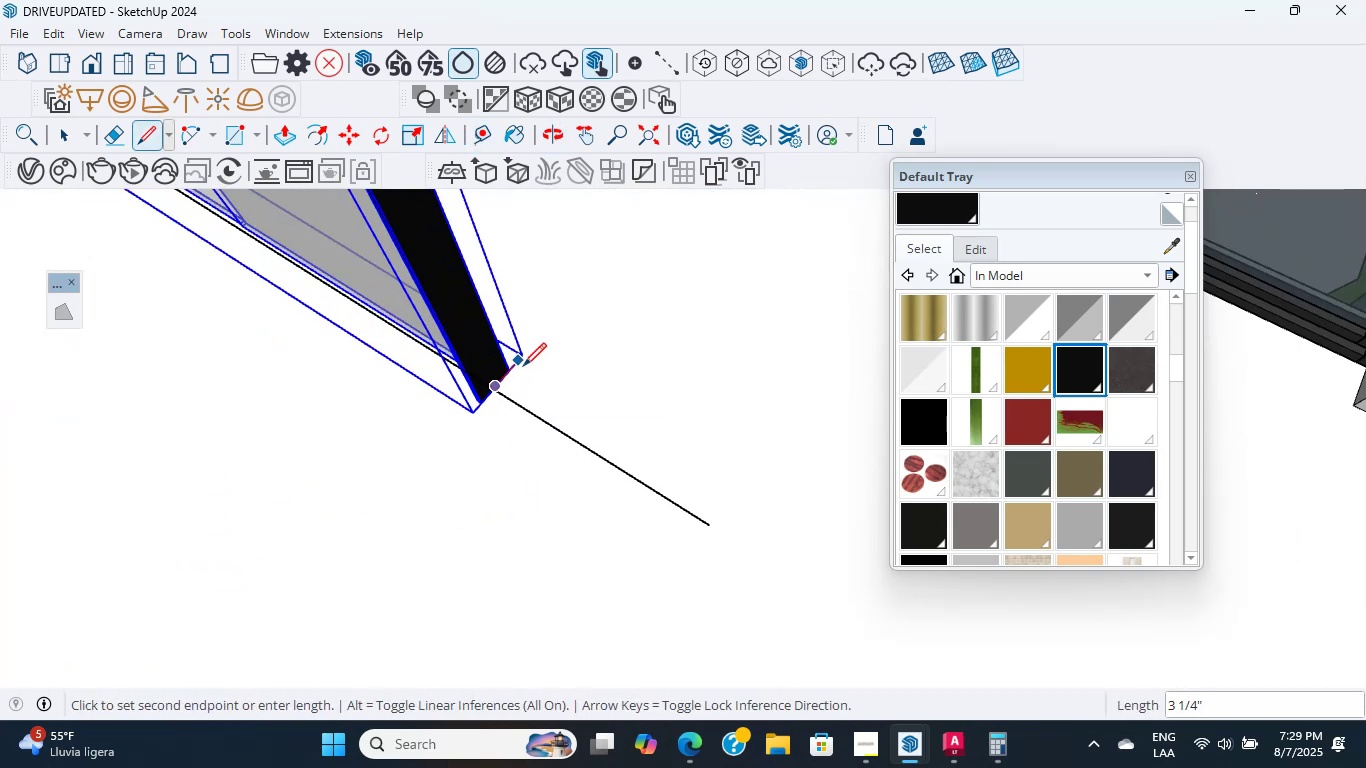 
scroll: coordinate [523, 367], scroll_direction: up, amount: 1.0
 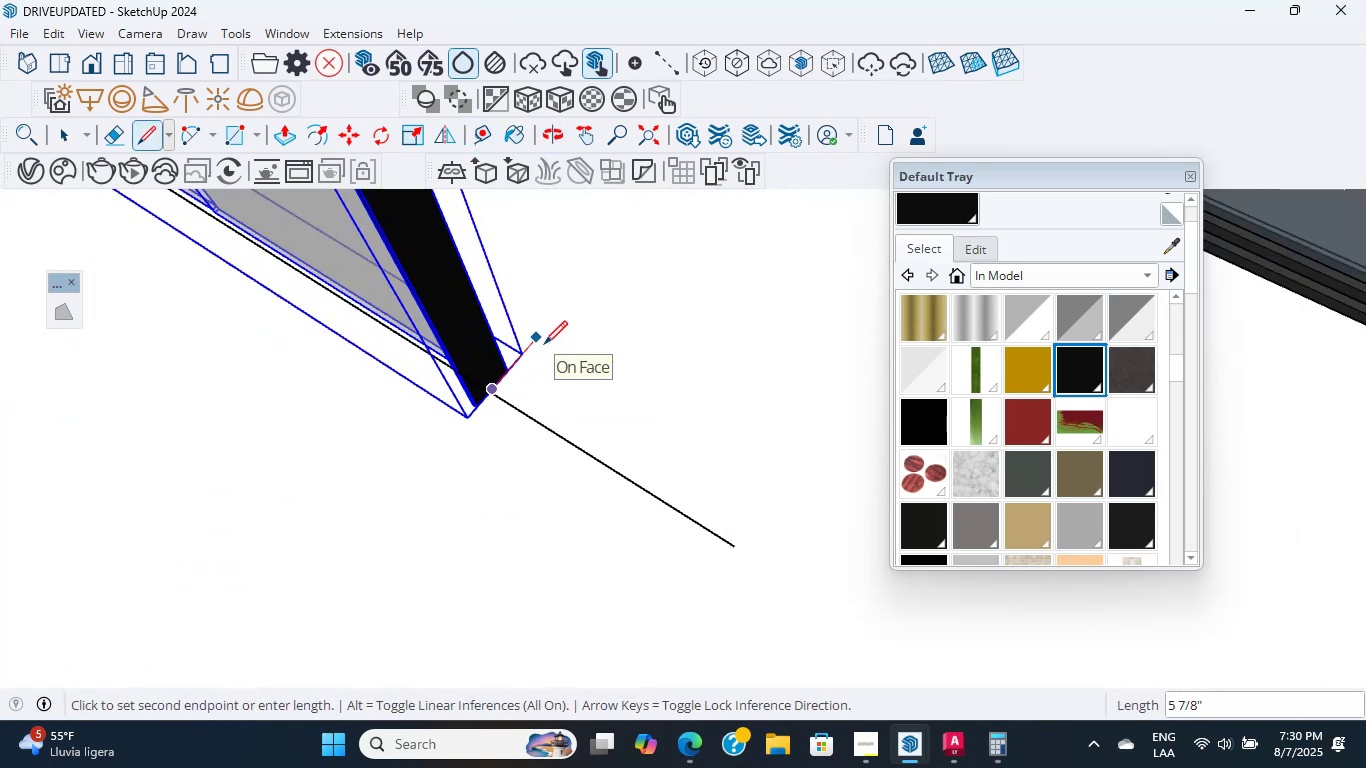 
key(Numpad4)
 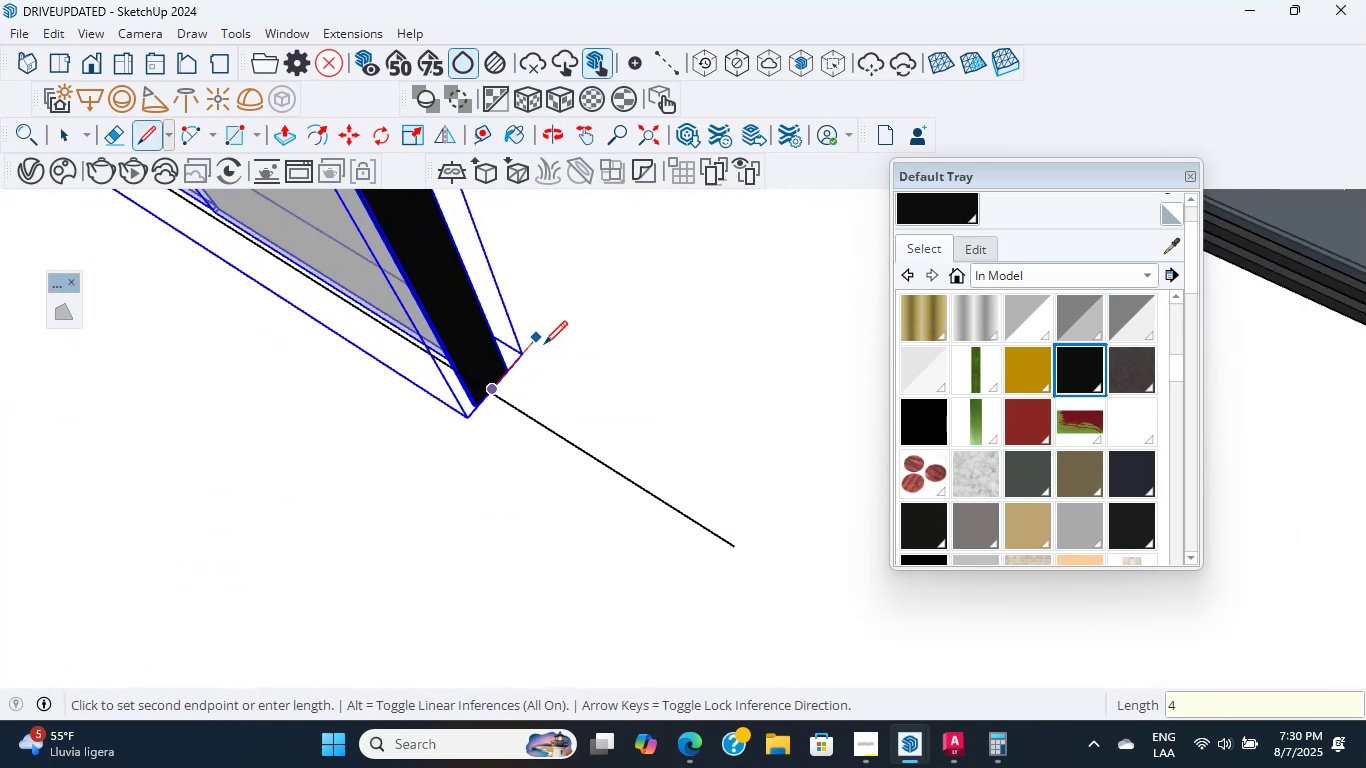 
key(NumpadEnter)
 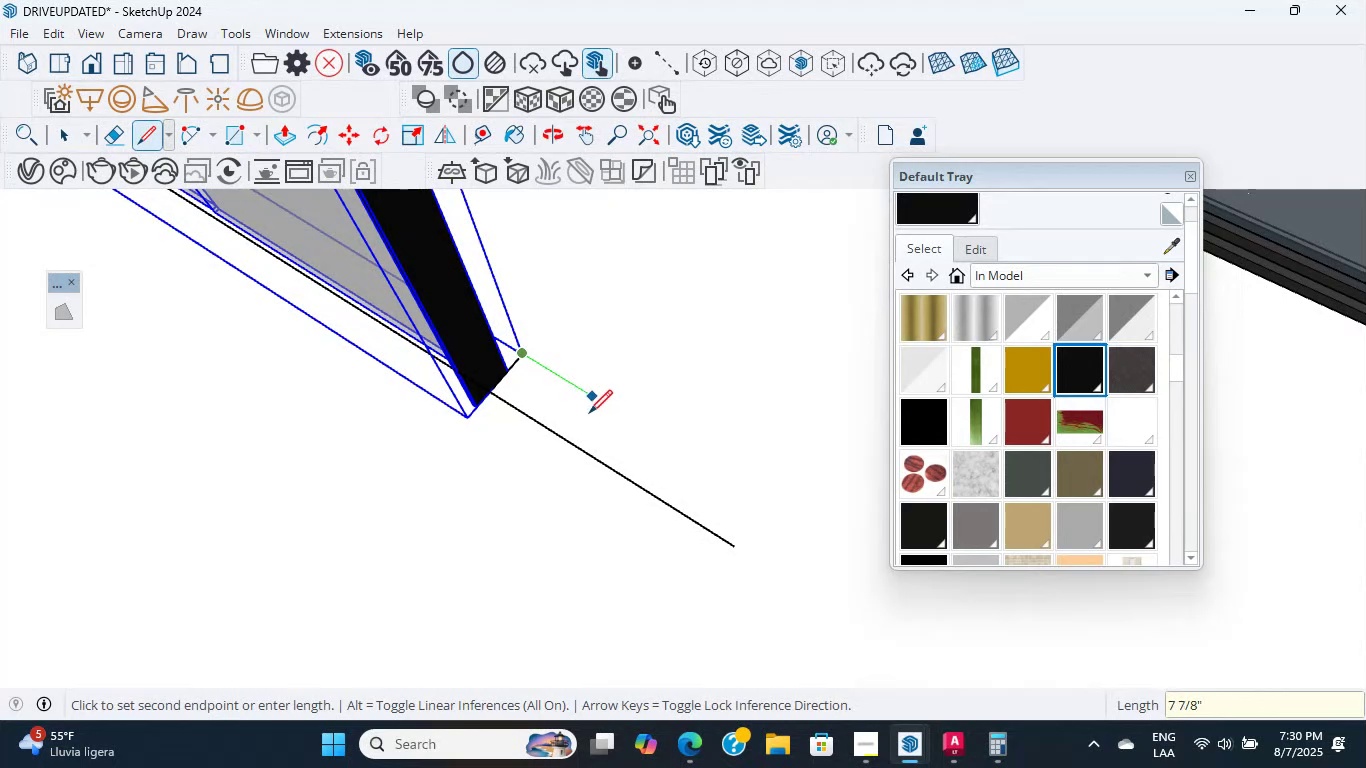 
scroll: coordinate [583, 495], scroll_direction: down, amount: 4.0
 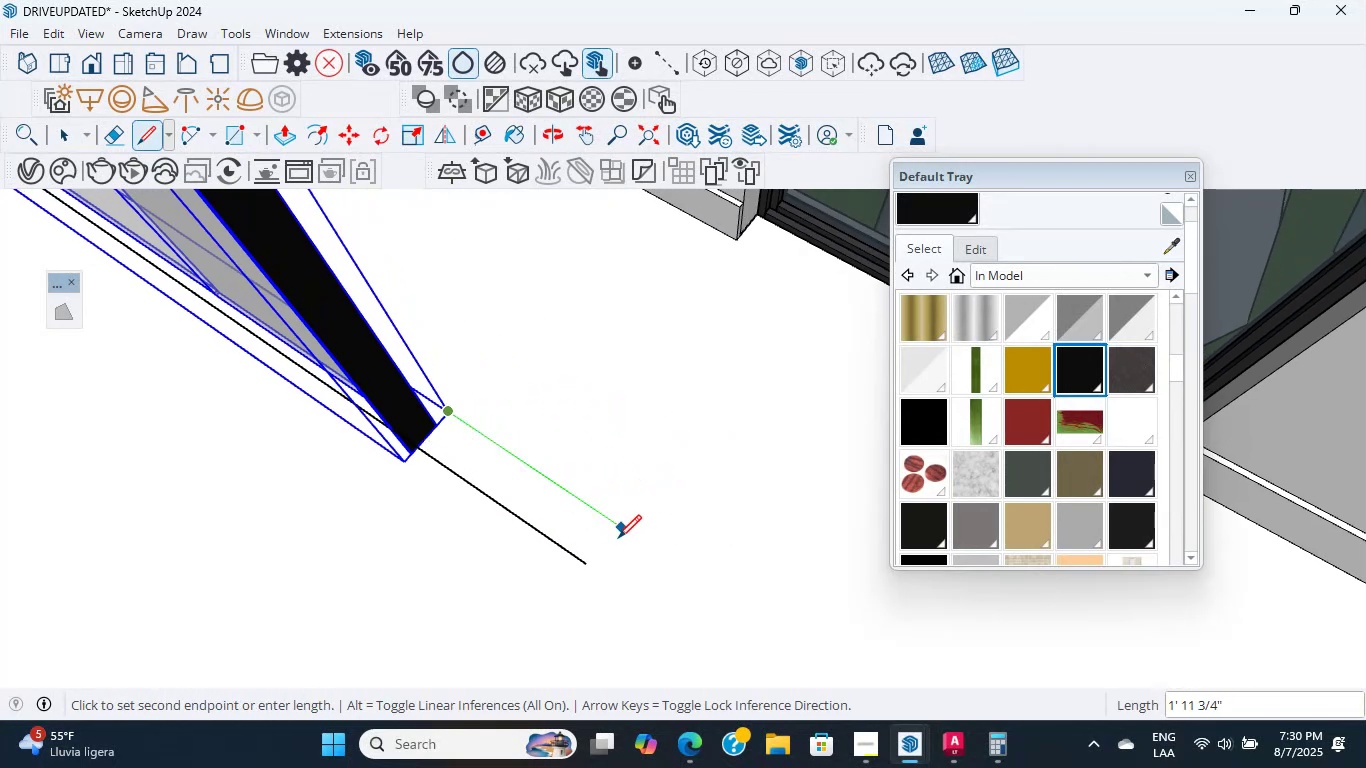 
hold_key(key=ShiftLeft, duration=1.34)
 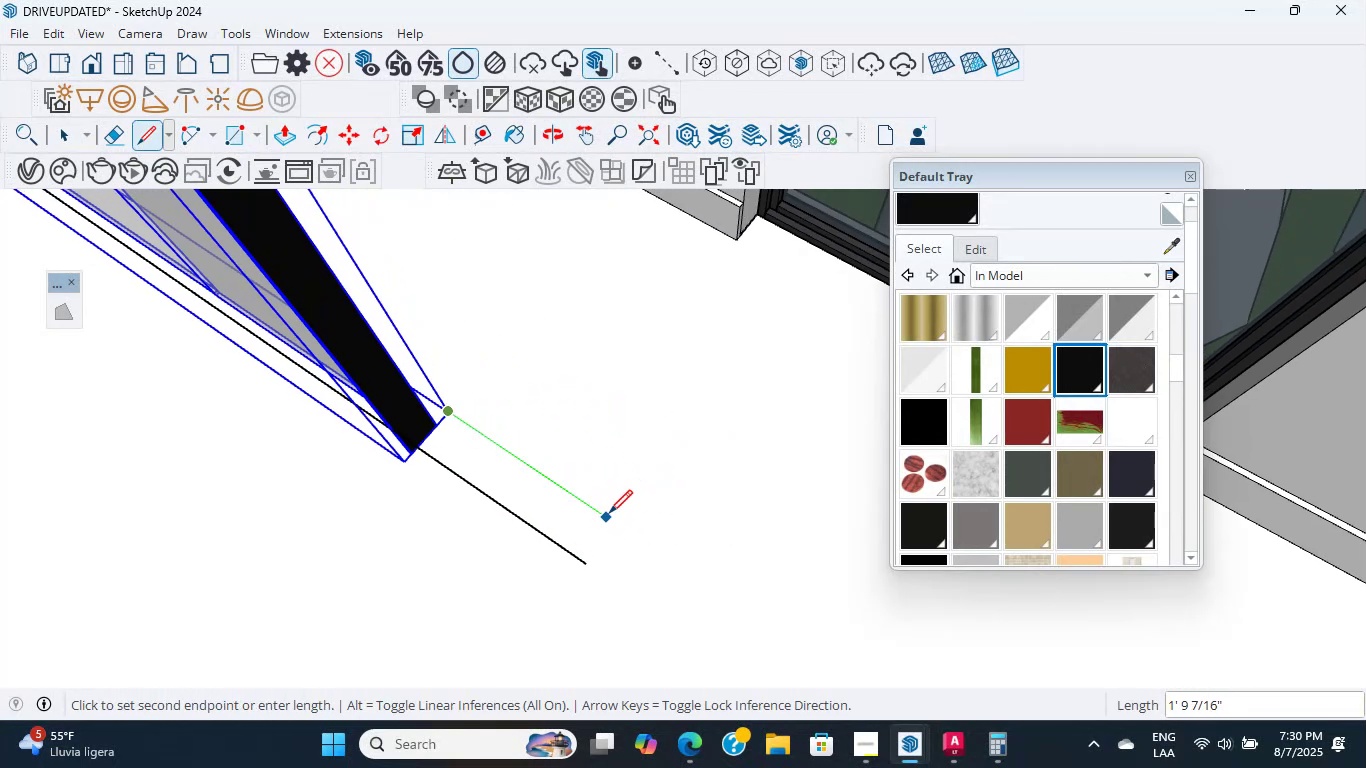 
key(Escape)
 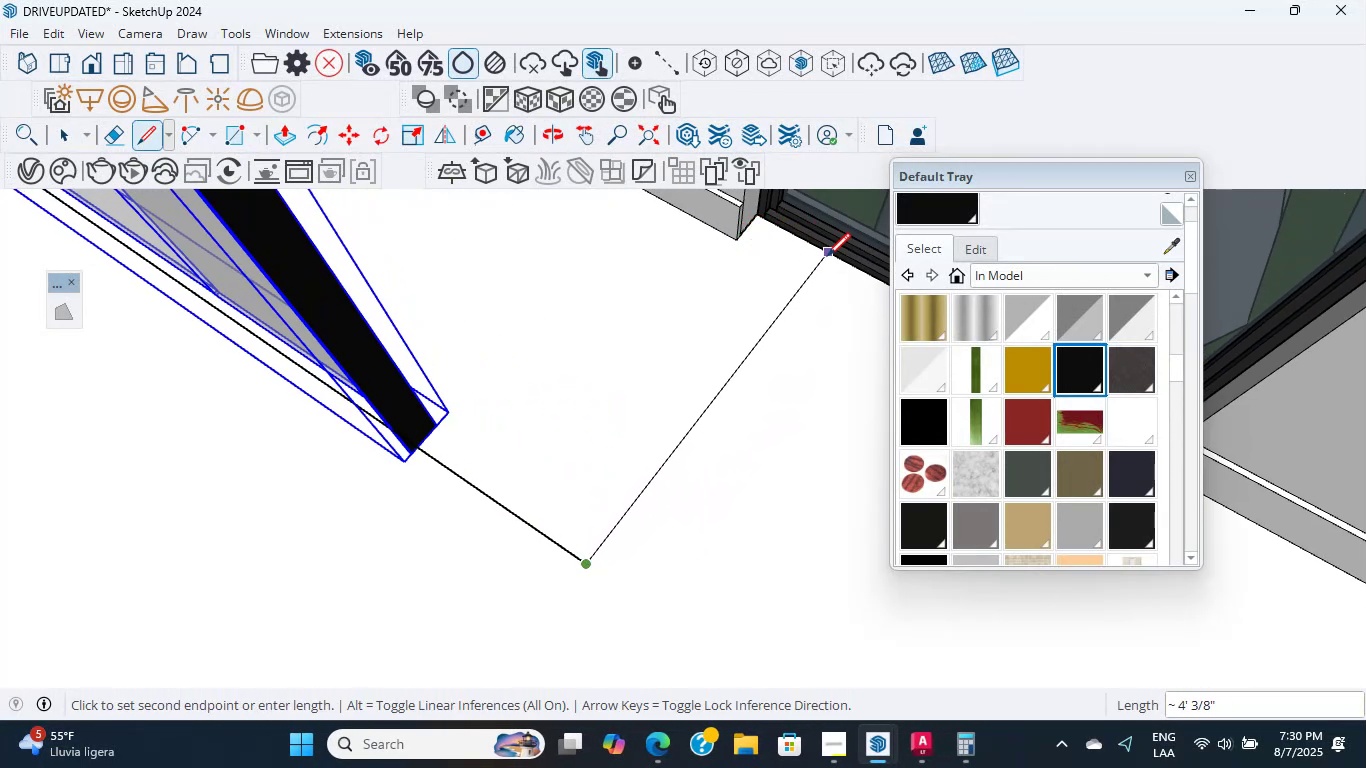 
hold_key(key=ShiftLeft, duration=0.97)
 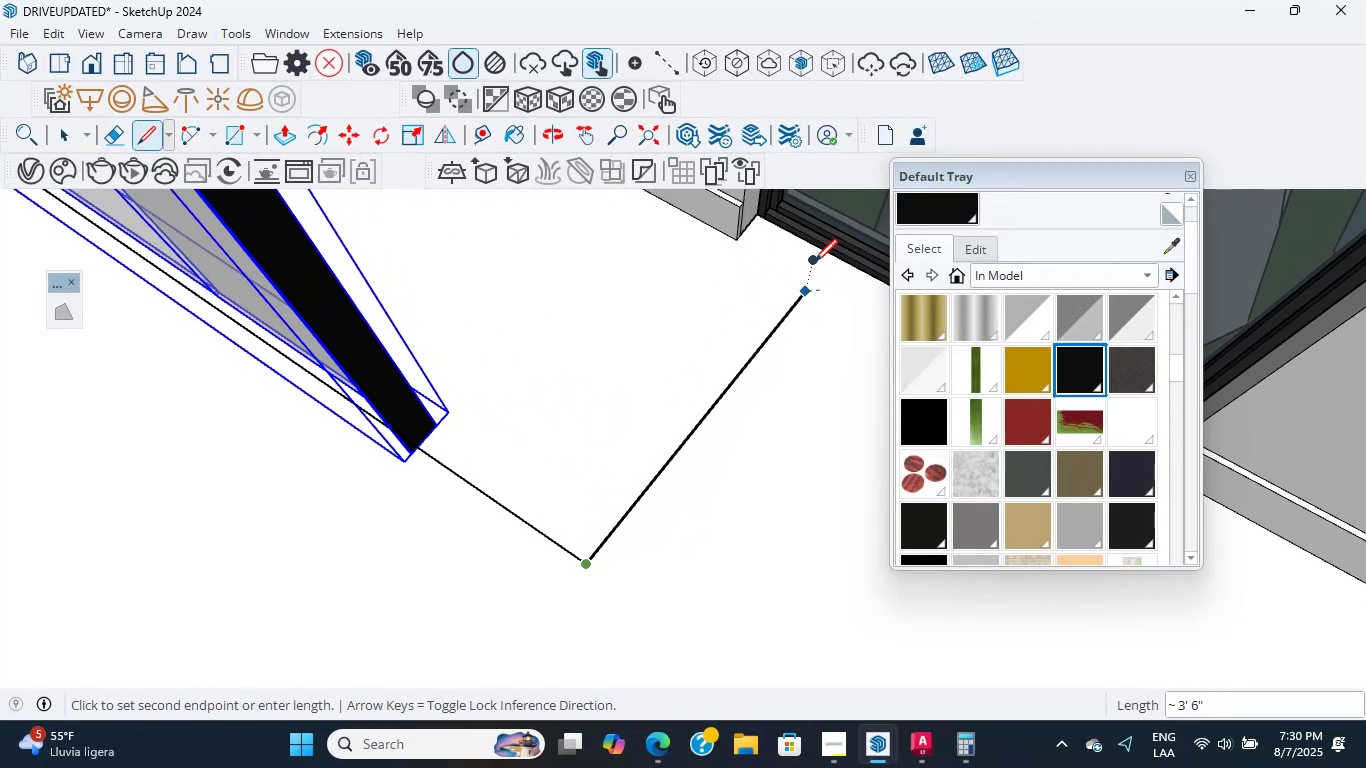 
scroll: coordinate [784, 295], scroll_direction: down, amount: 4.0
 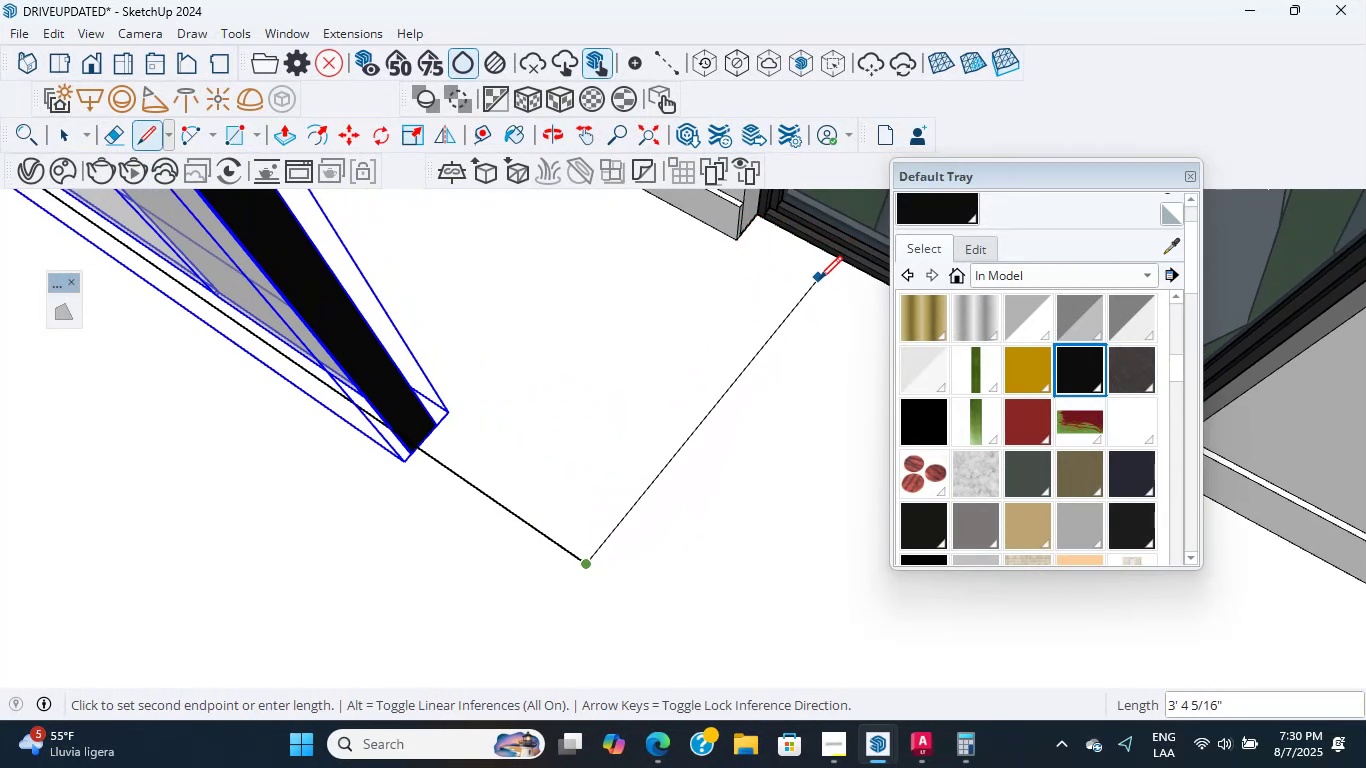 
hold_key(key=ShiftLeft, duration=6.04)
scroll: coordinate [698, 383], scroll_direction: up, amount: 6.0
 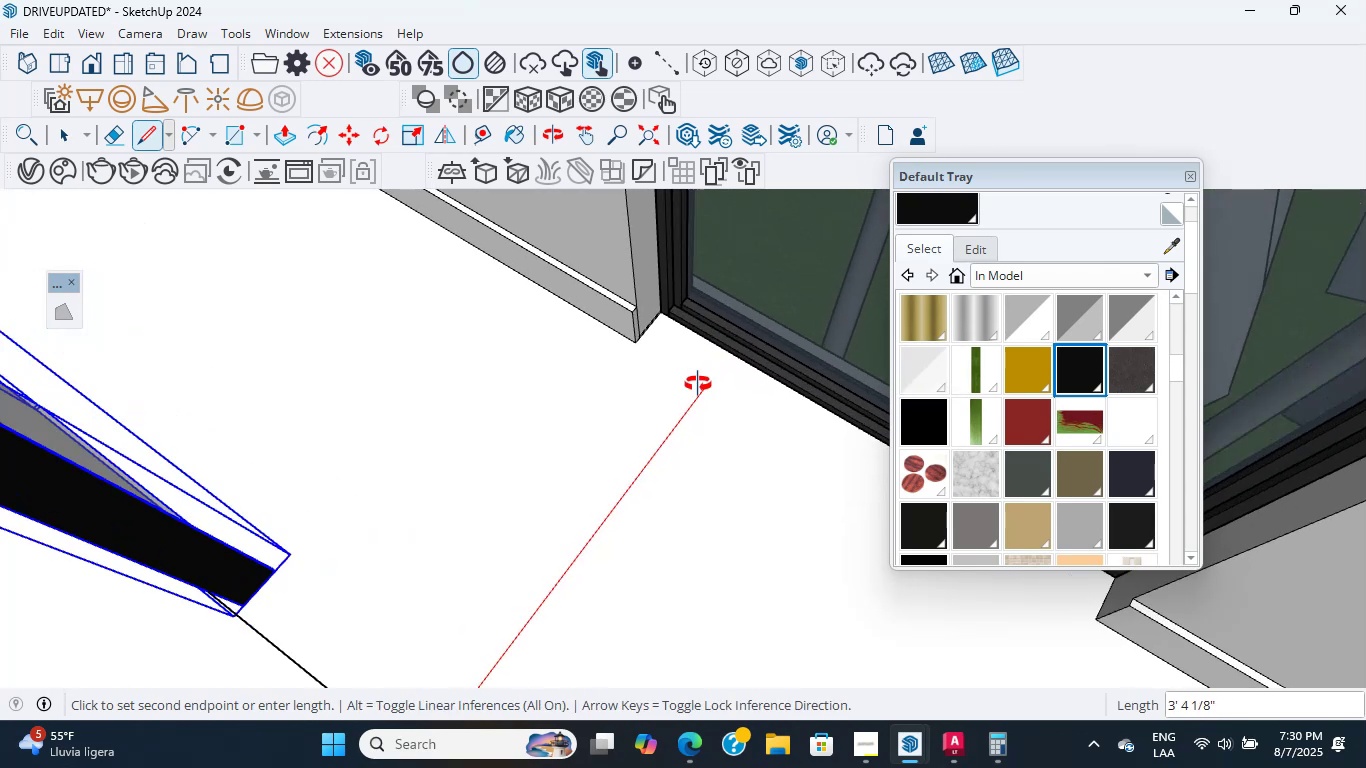 
hold_key(key=ShiftLeft, duration=3.41)
scroll: coordinate [720, 309], scroll_direction: up, amount: 5.0
 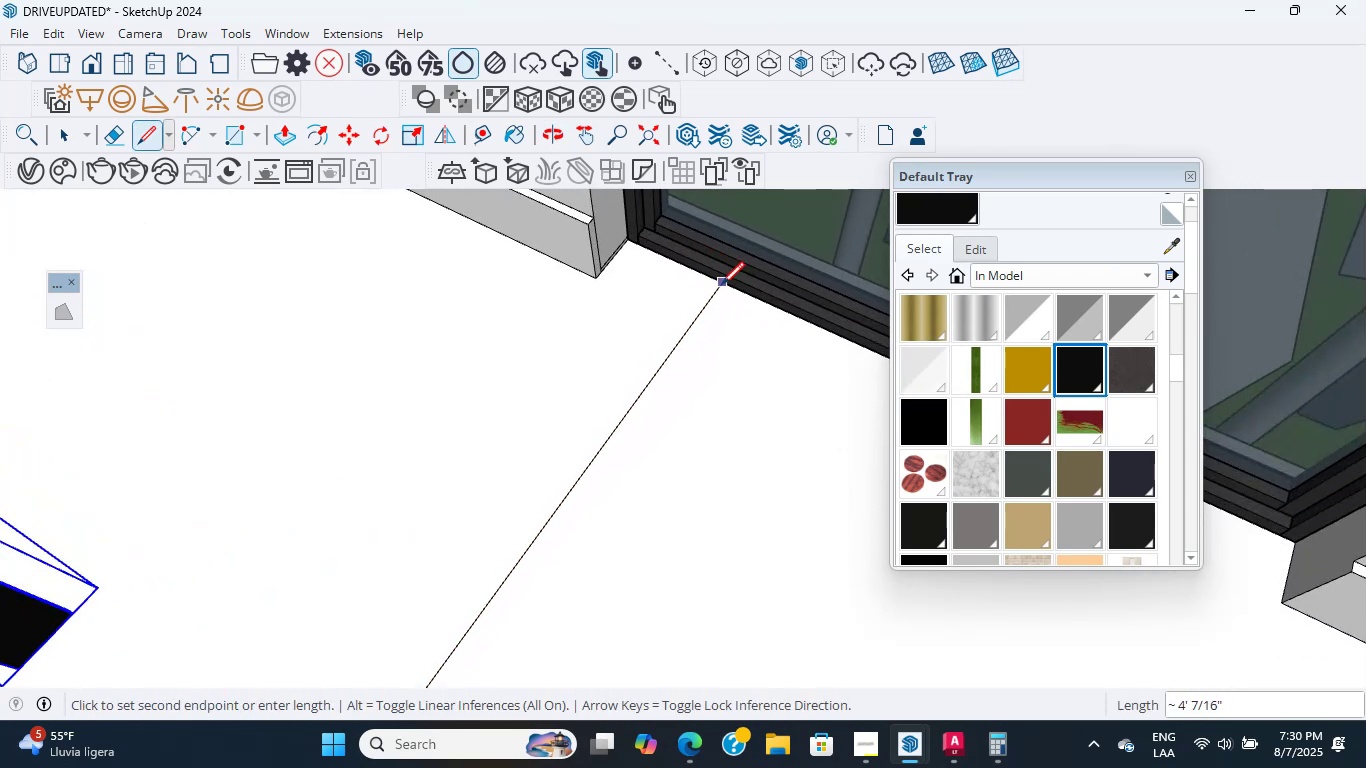 
left_click([712, 293])
 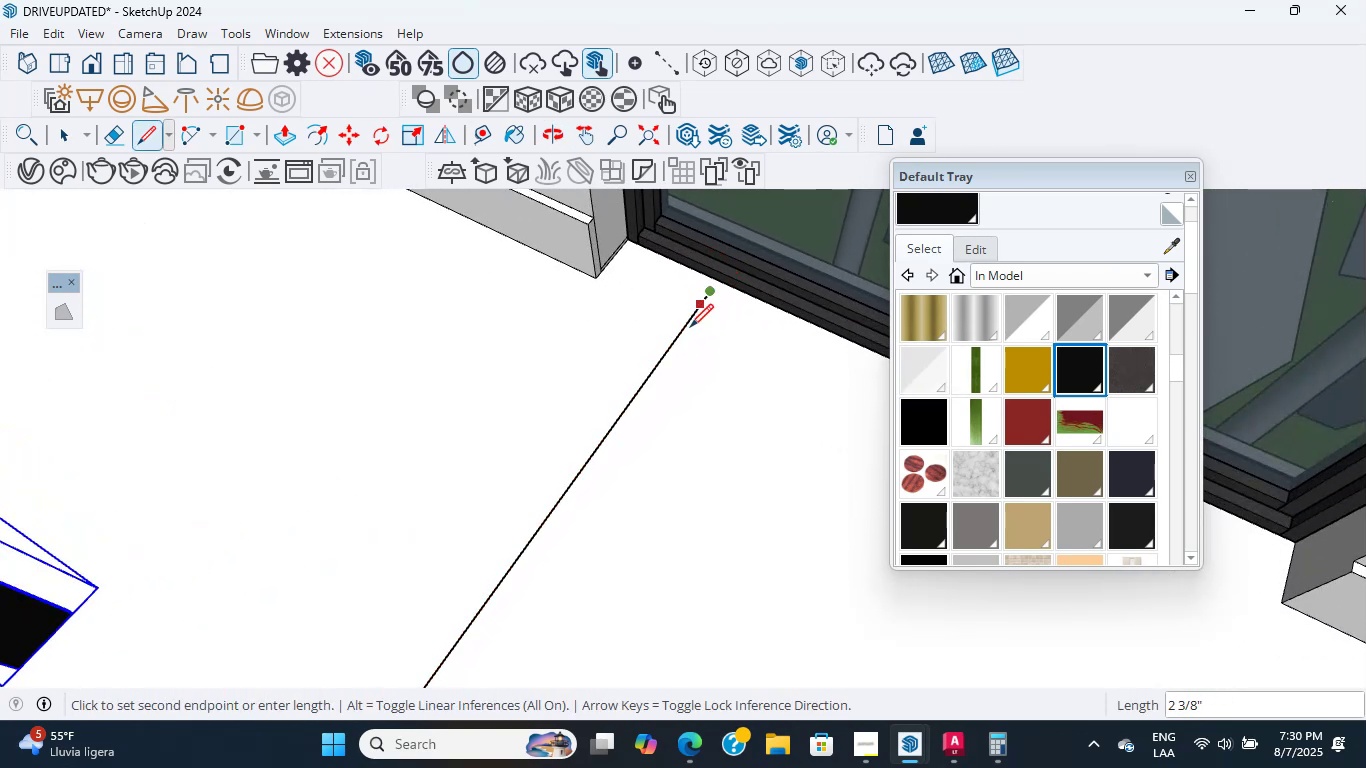 
scroll: coordinate [627, 423], scroll_direction: down, amount: 10.0
 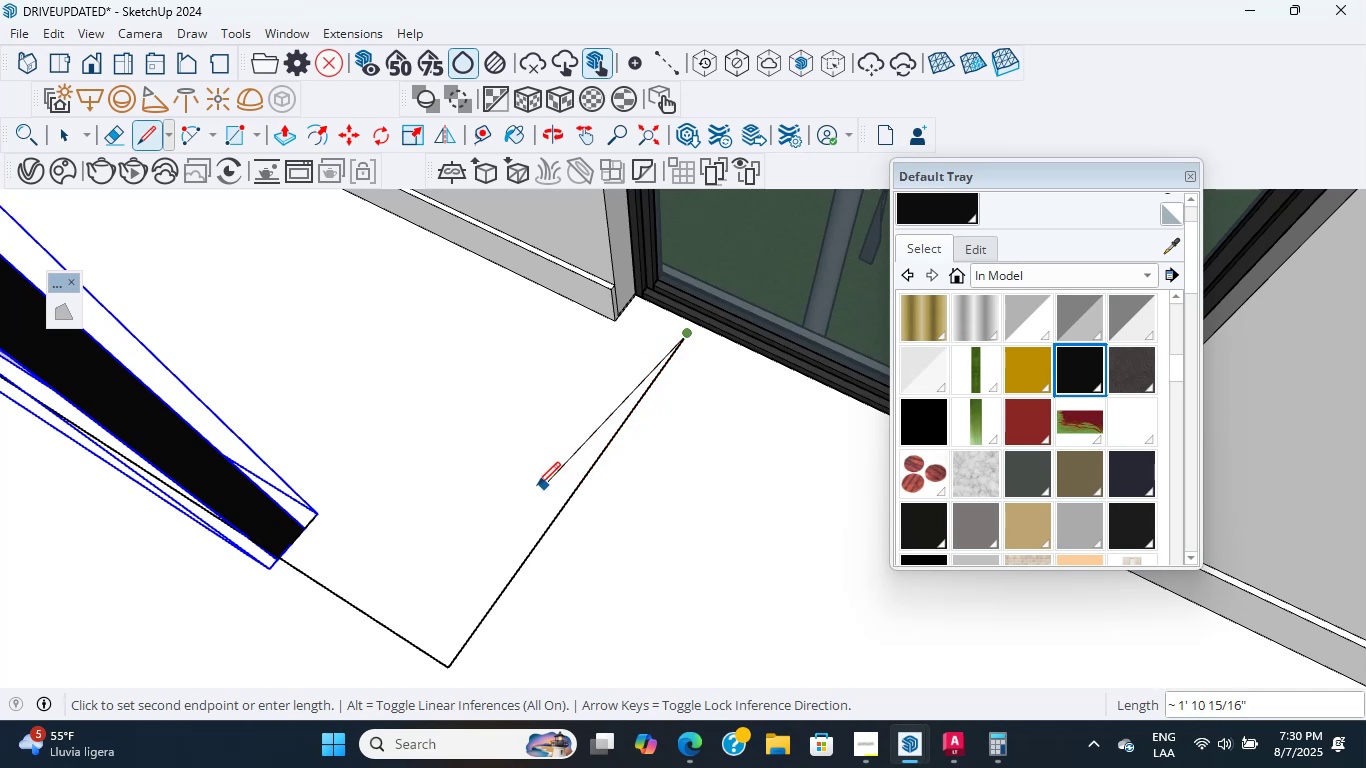 
key(Escape)
 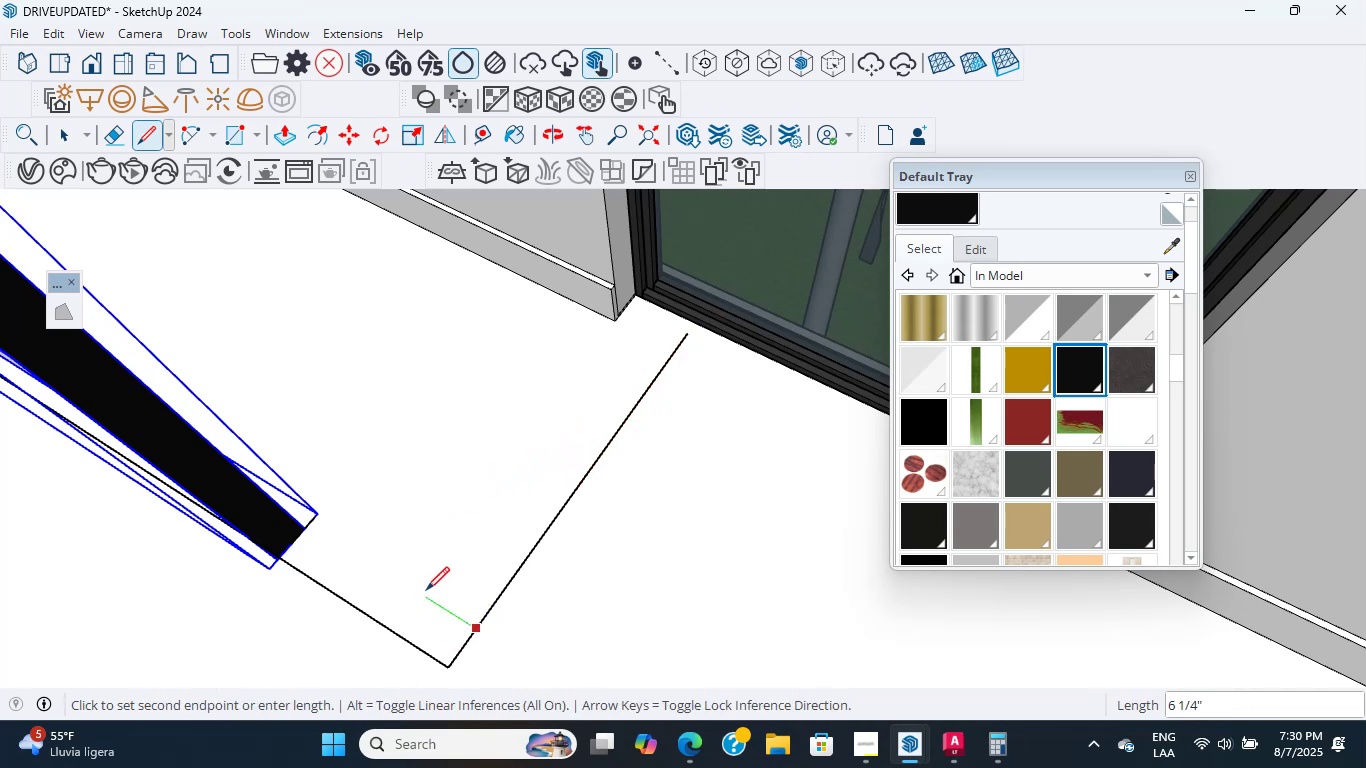 
key(Numpad4)
 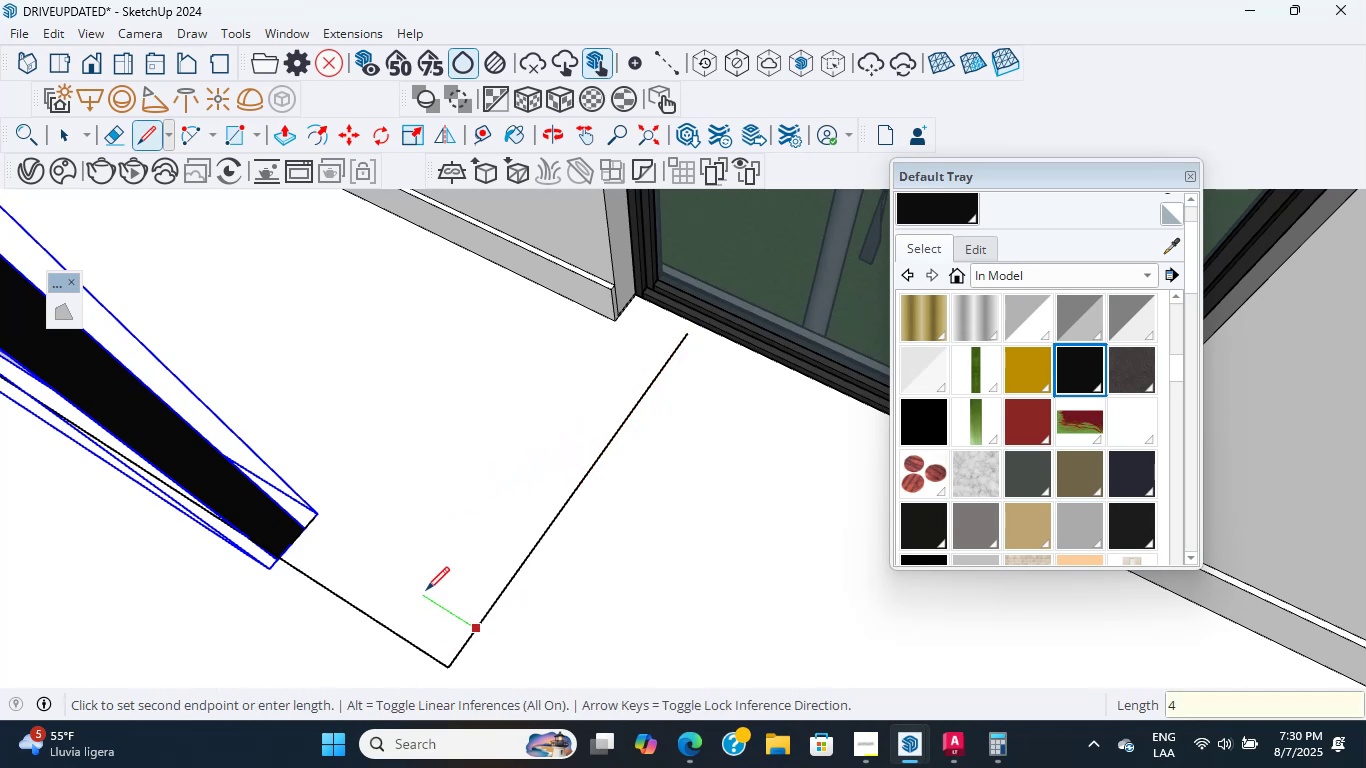 
key(NumpadEnter)
 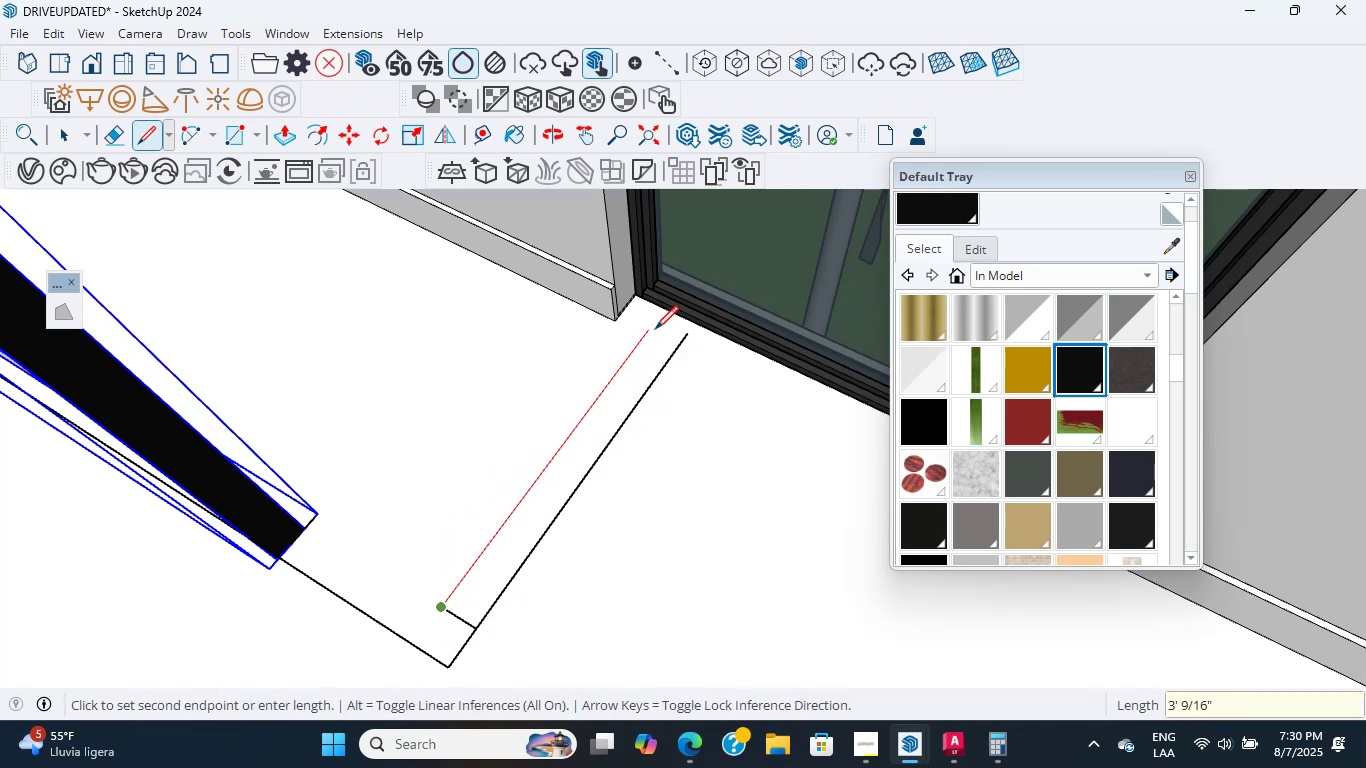 
left_click([665, 318])
 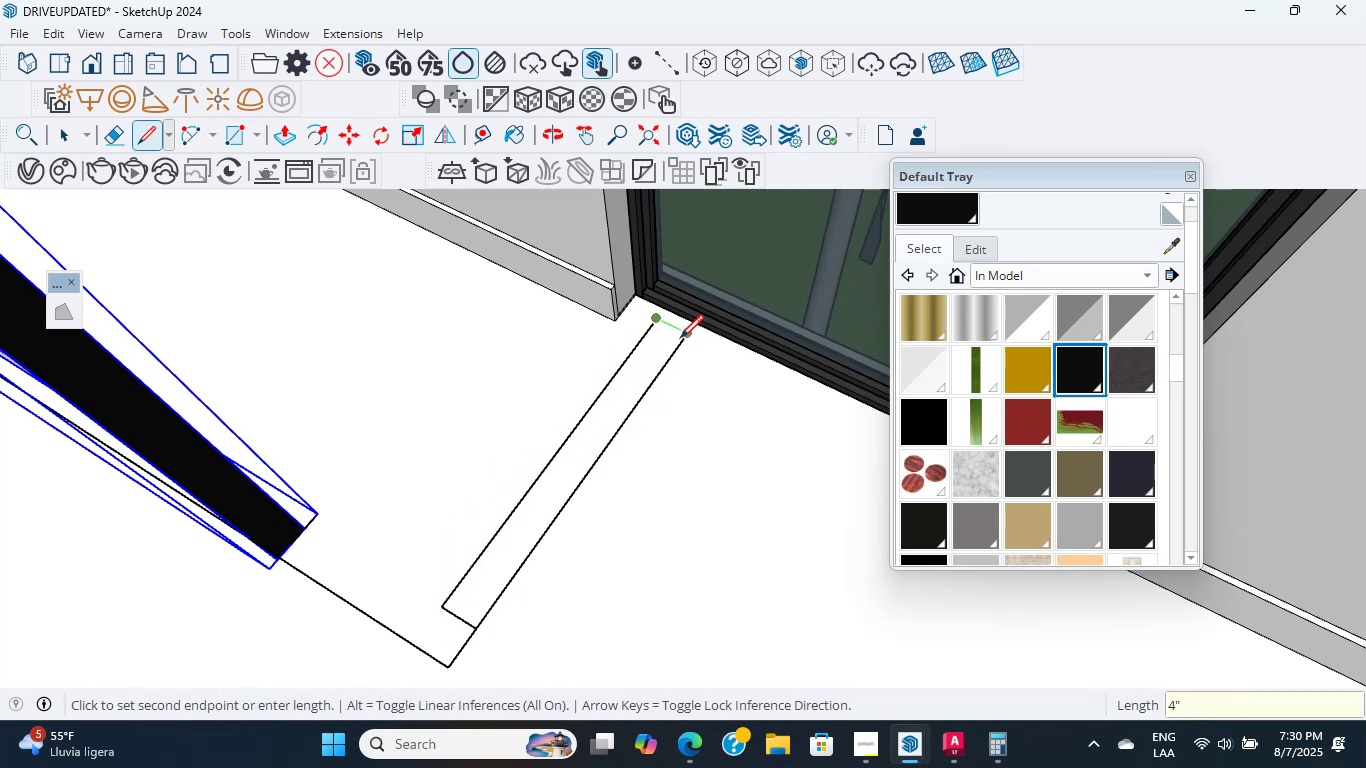 
left_click([682, 338])
 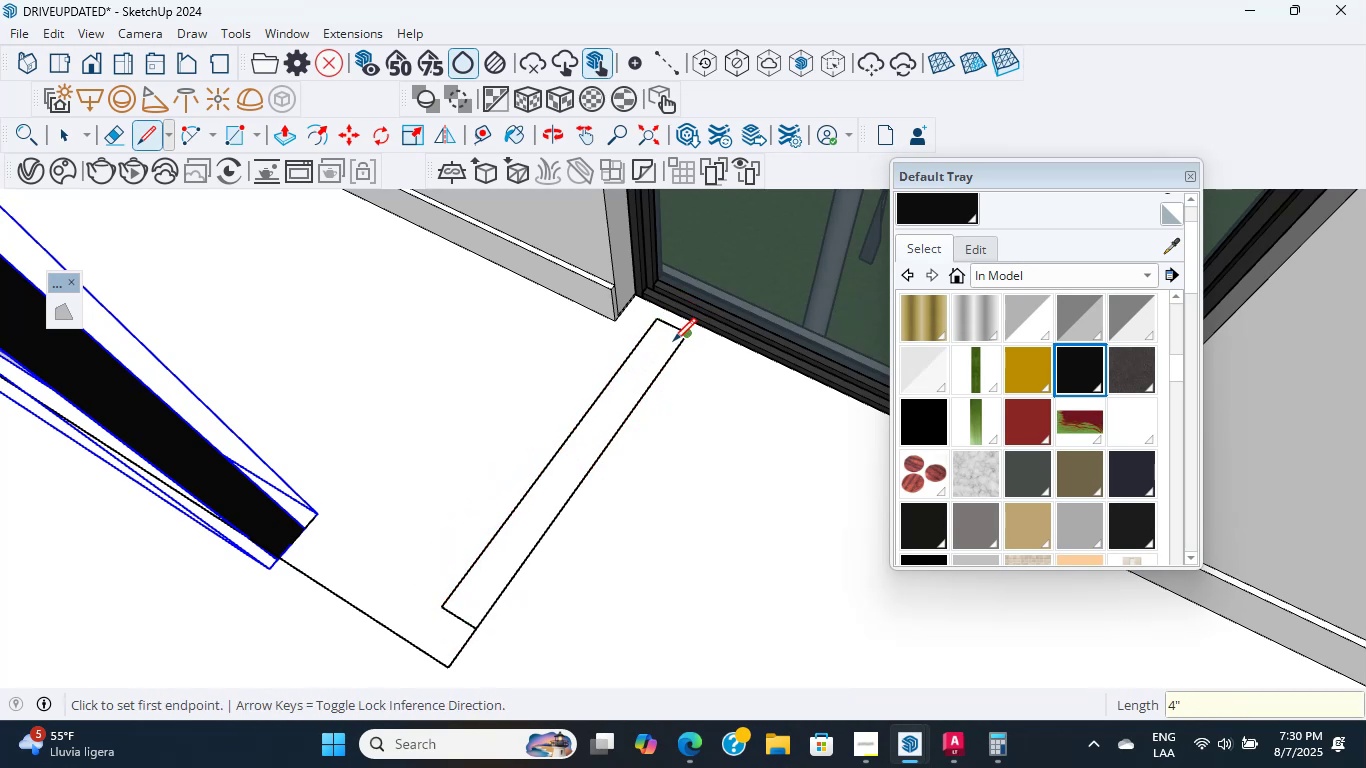 
key(Escape)
 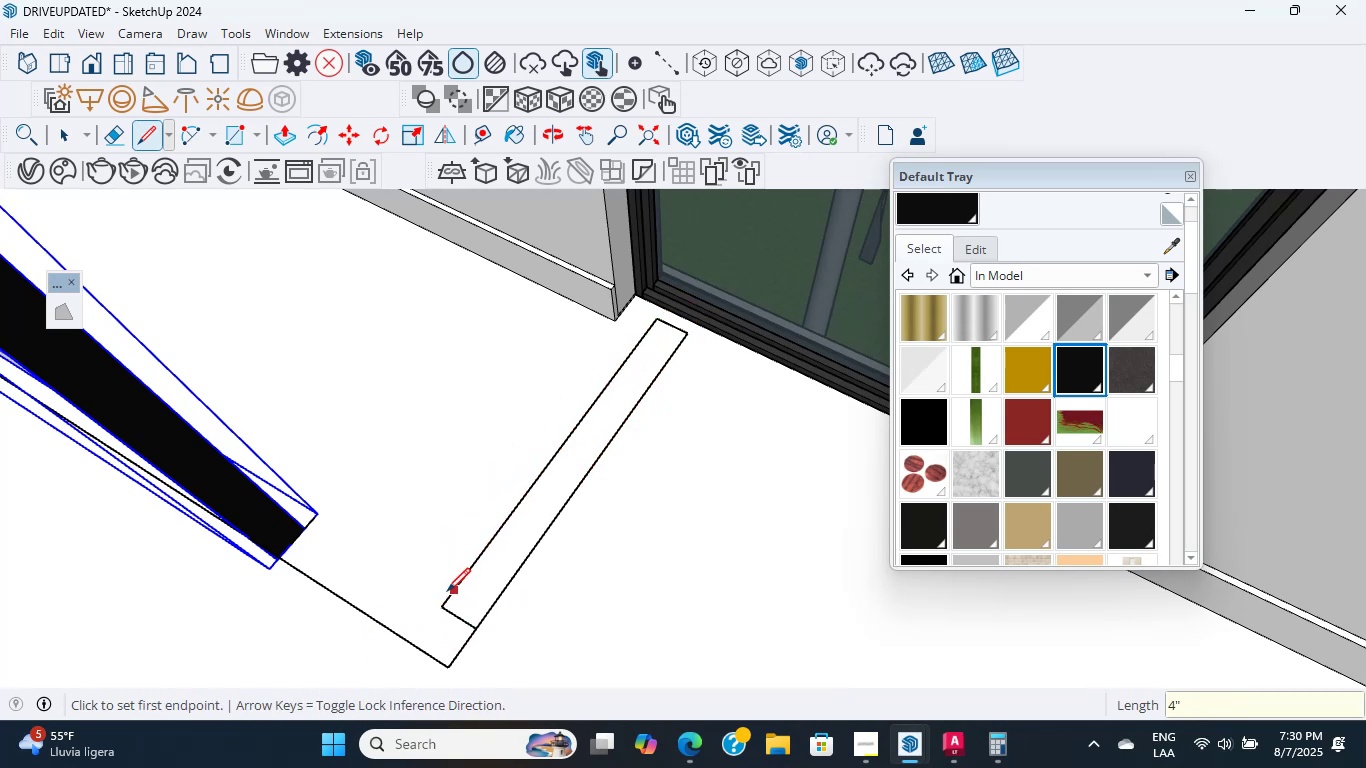 
left_click_drag(start_coordinate=[442, 596], to_coordinate=[435, 597])
 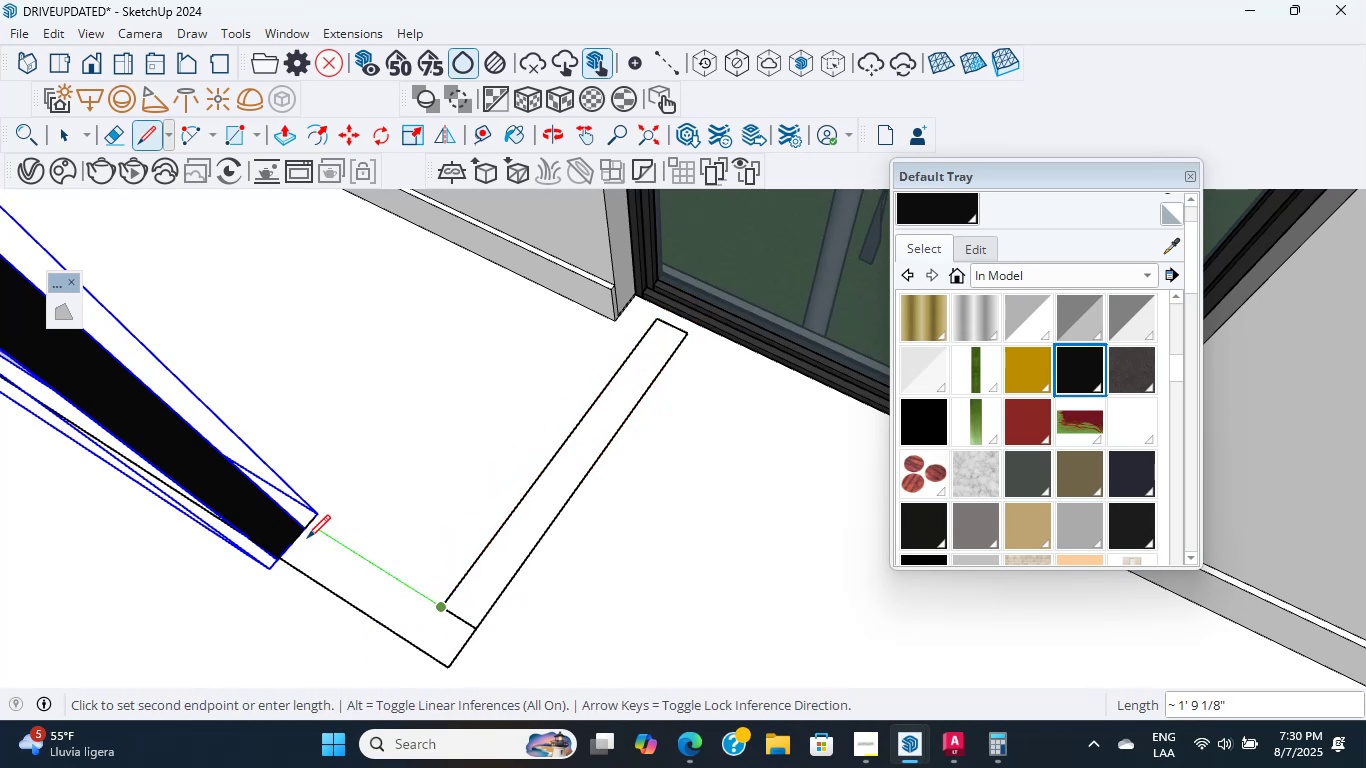 
scroll: coordinate [292, 563], scroll_direction: up, amount: 17.0
 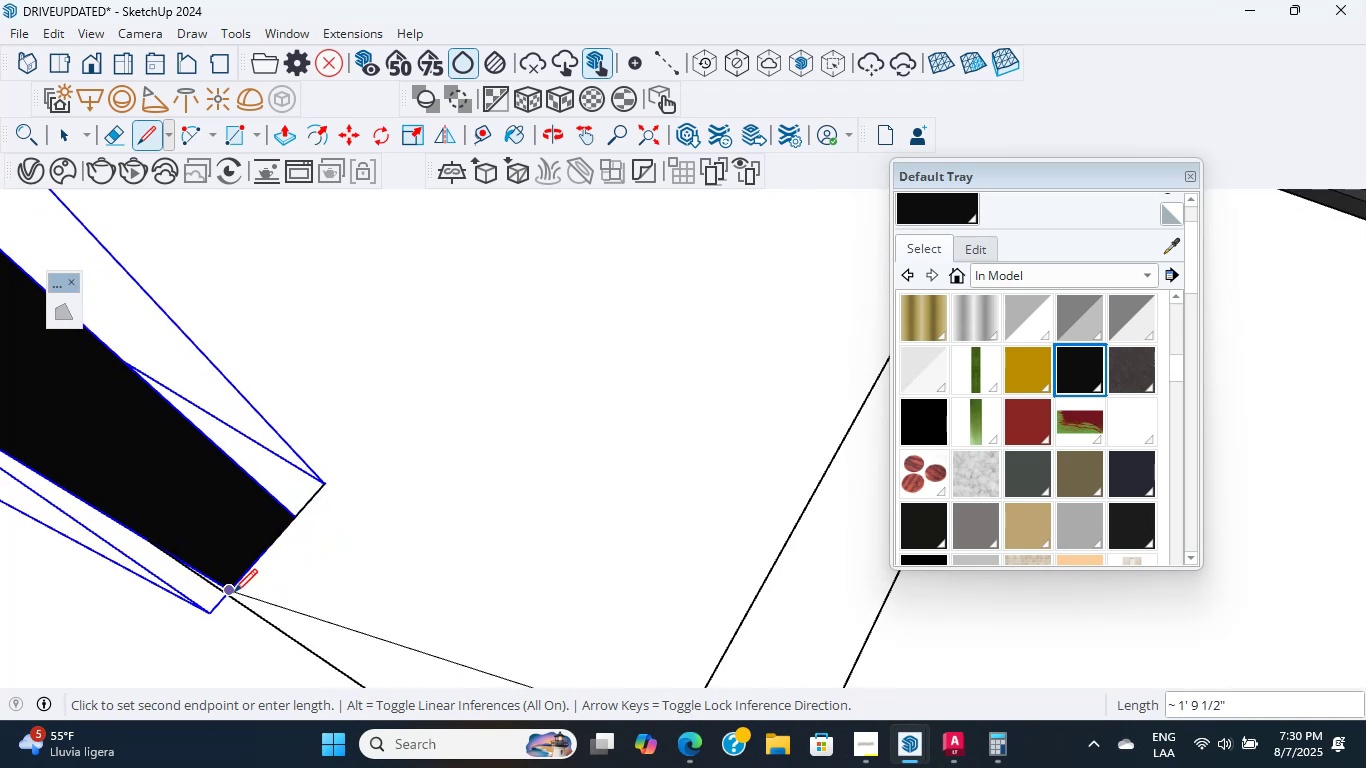 
hold_key(key=ShiftLeft, duration=0.98)
 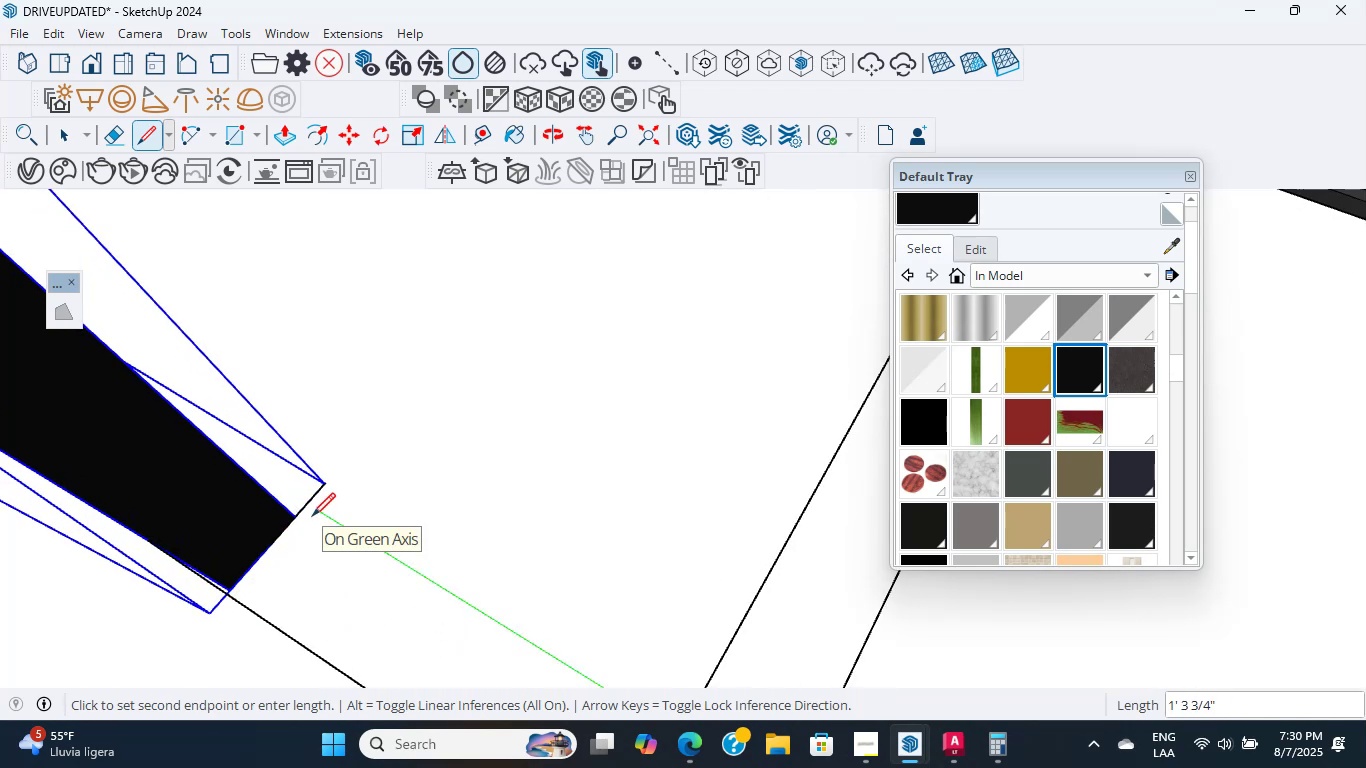 
left_click([298, 510])
 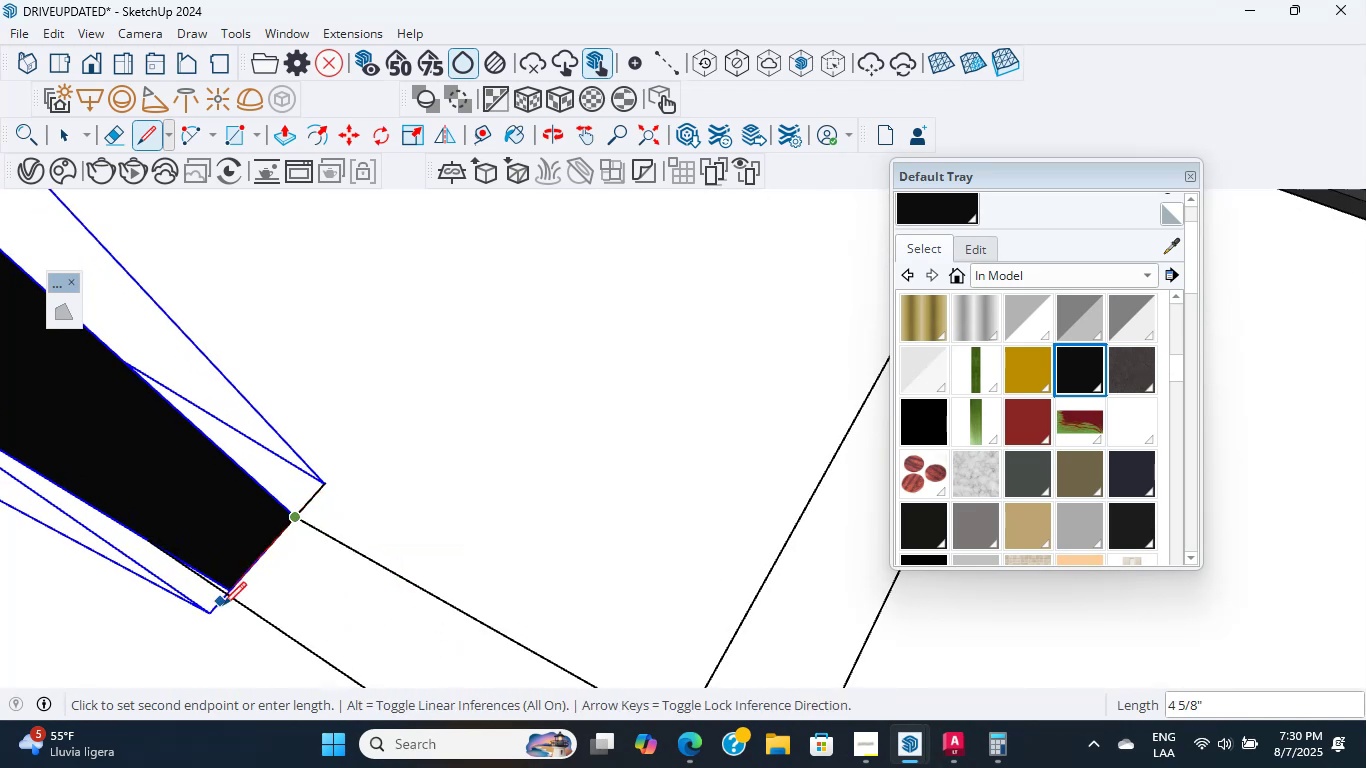 
left_click([223, 605])
 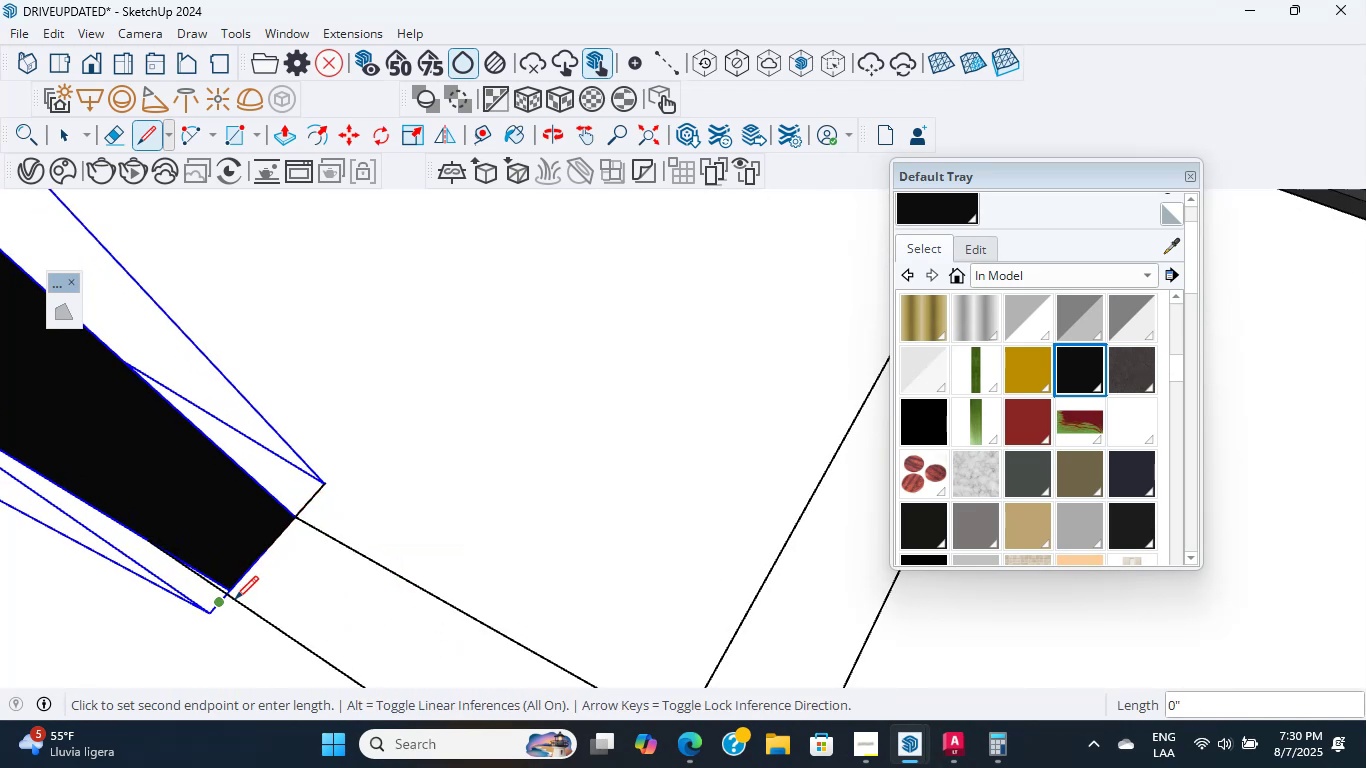 
scroll: coordinate [387, 395], scroll_direction: down, amount: 16.0
 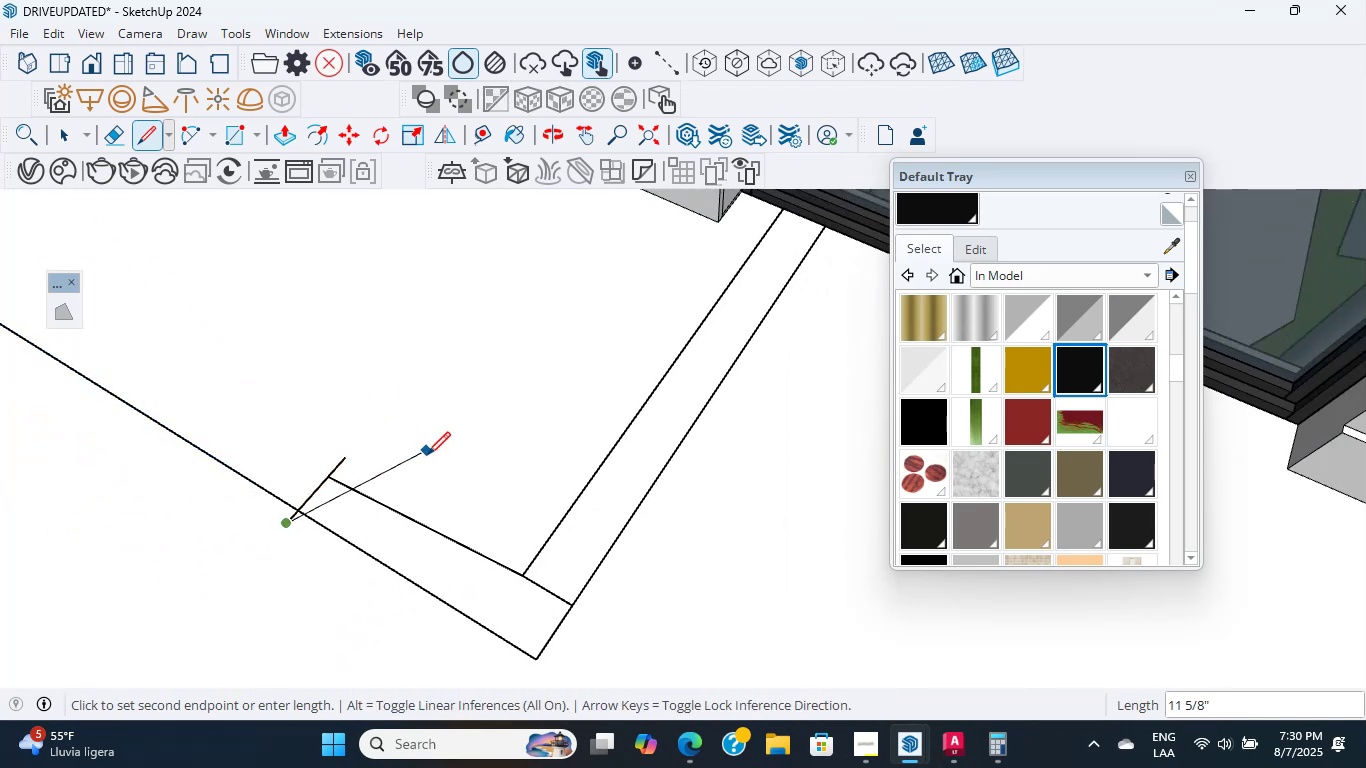 
key(Control+X)
 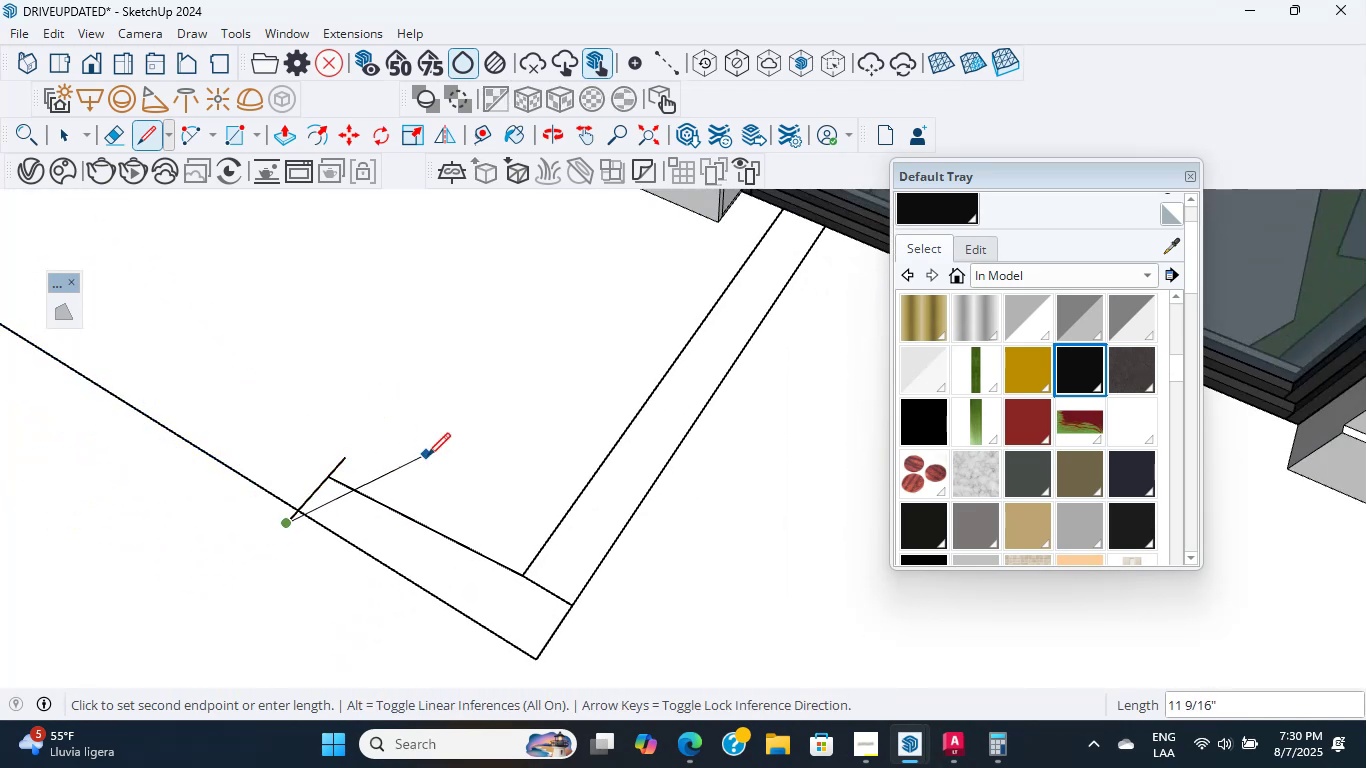 
scroll: coordinate [416, 472], scroll_direction: down, amount: 3.0
 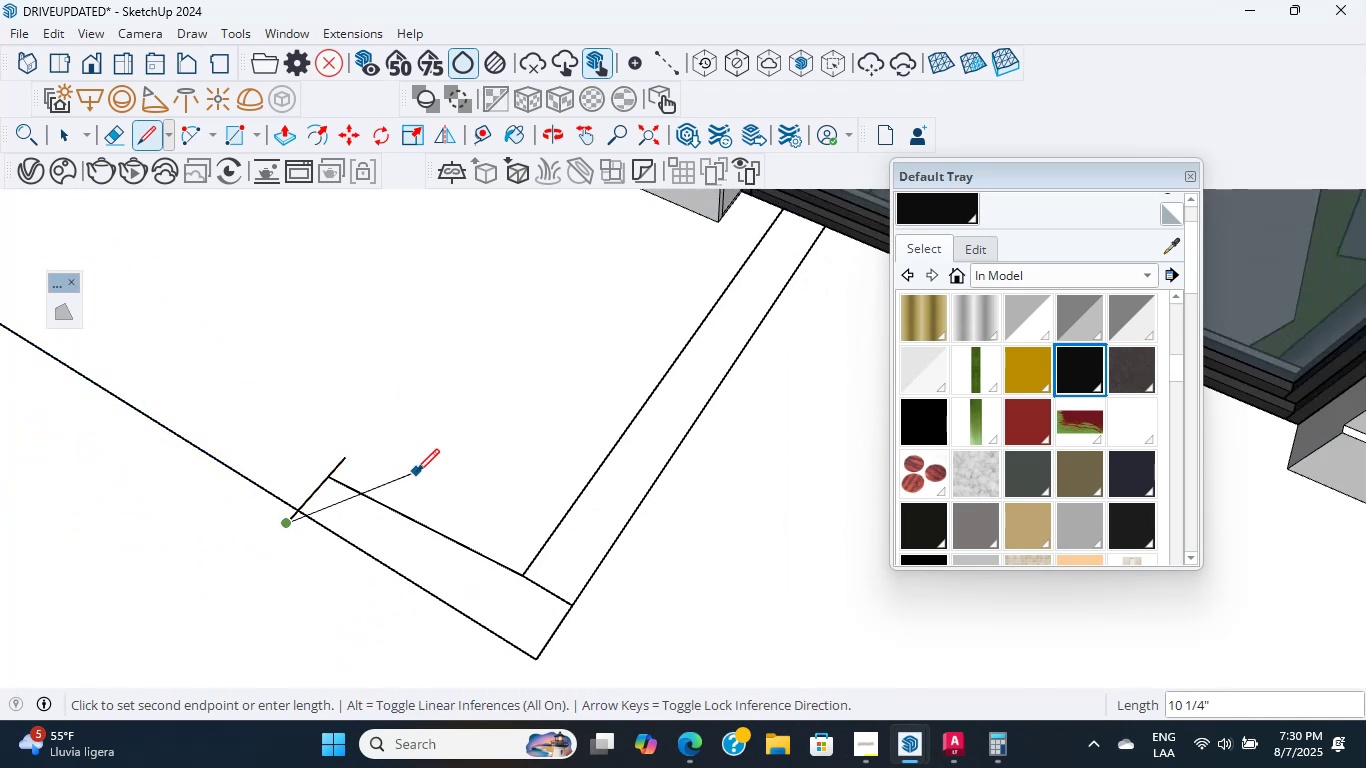 
key(Control+Z)
 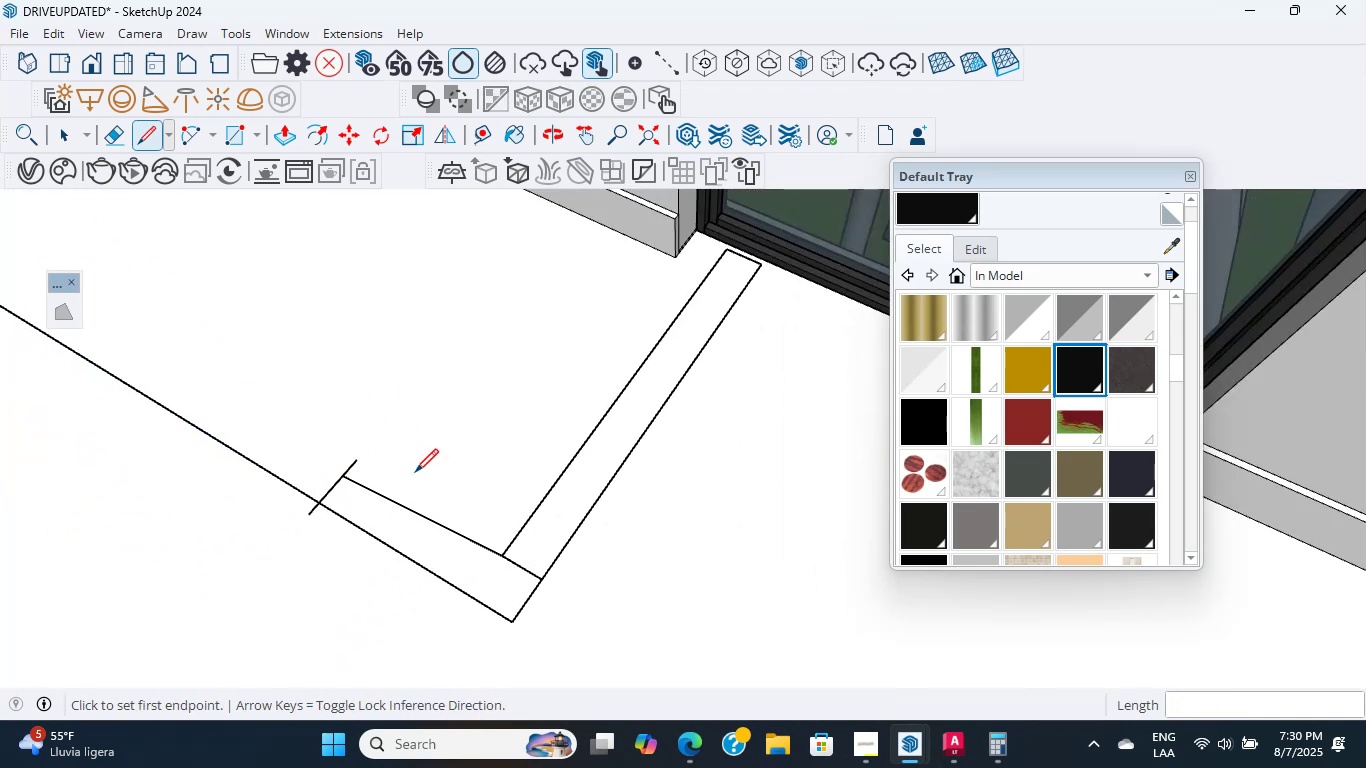 
key(Control+Z)
 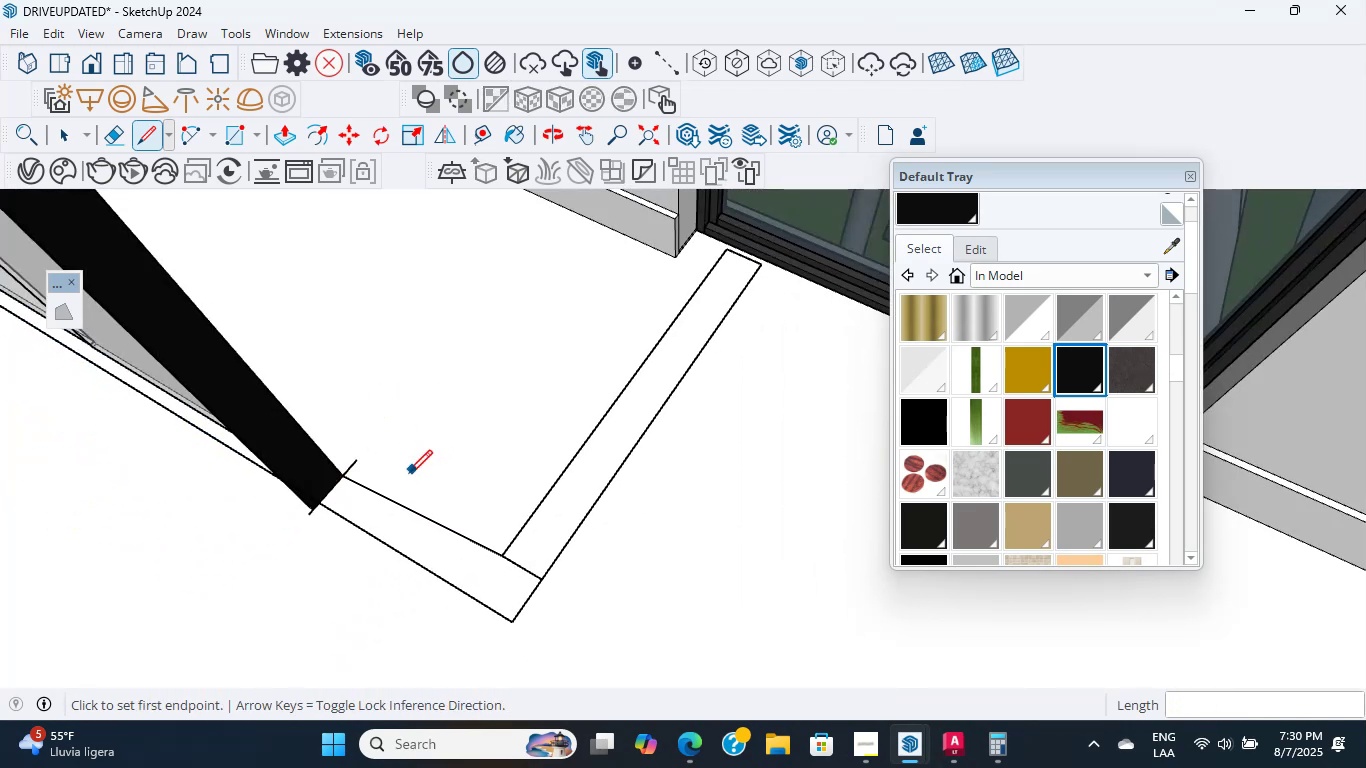 
key(Control+Z)
 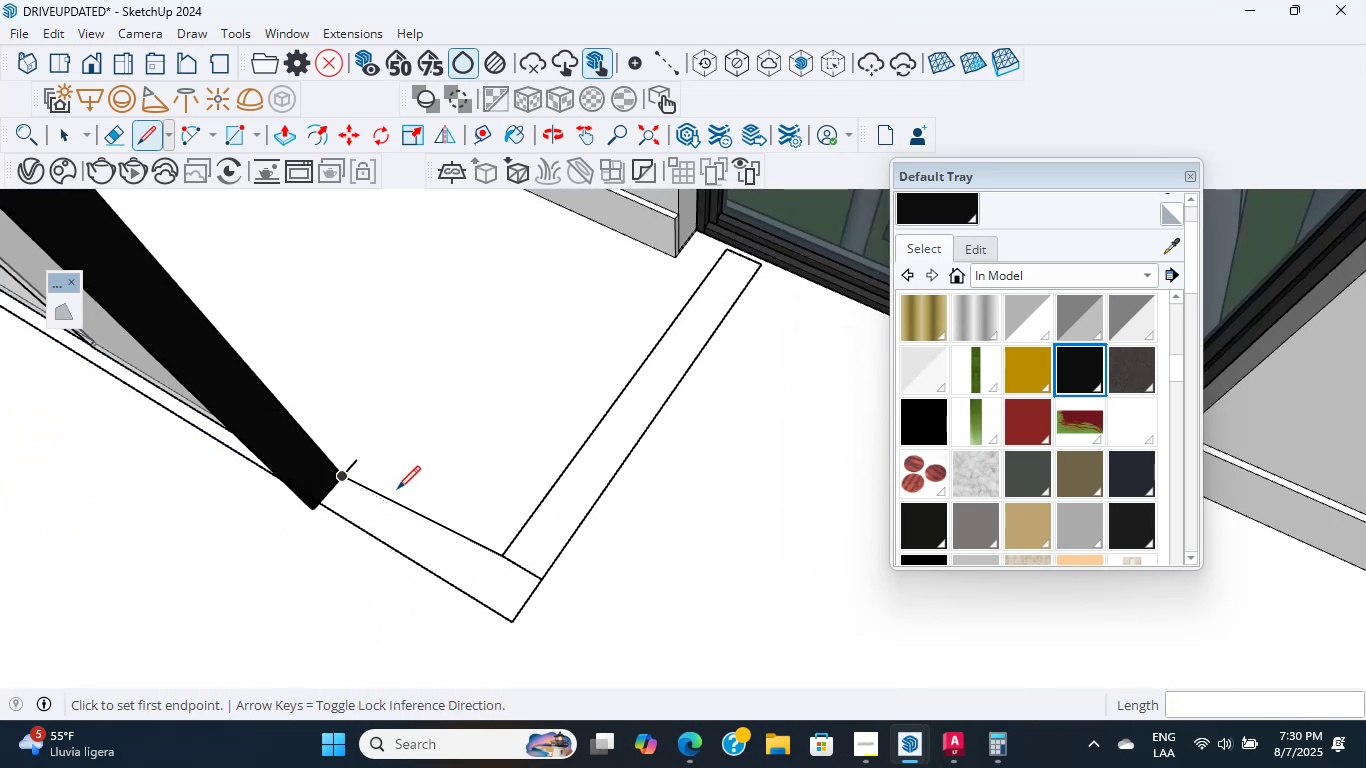 
key(Control+Z)
 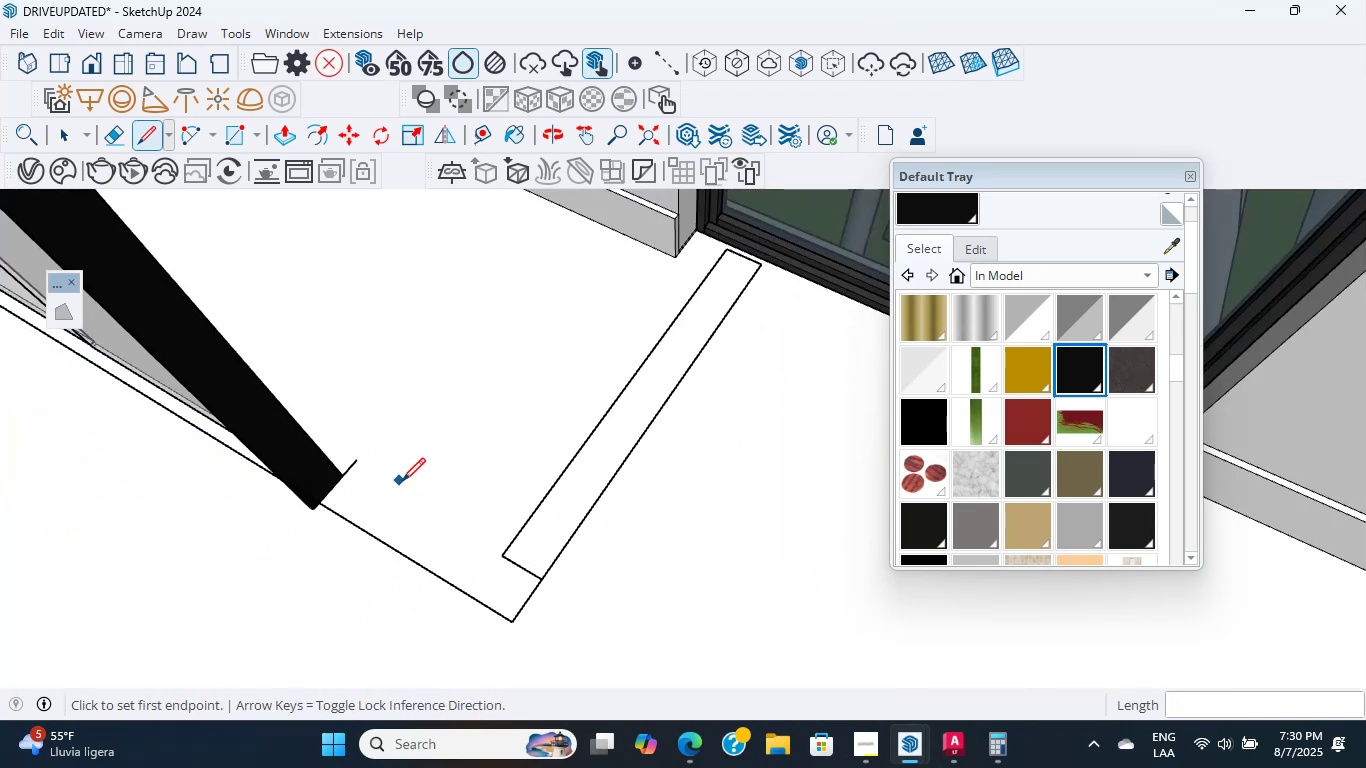 
scroll: coordinate [450, 462], scroll_direction: down, amount: 4.0
 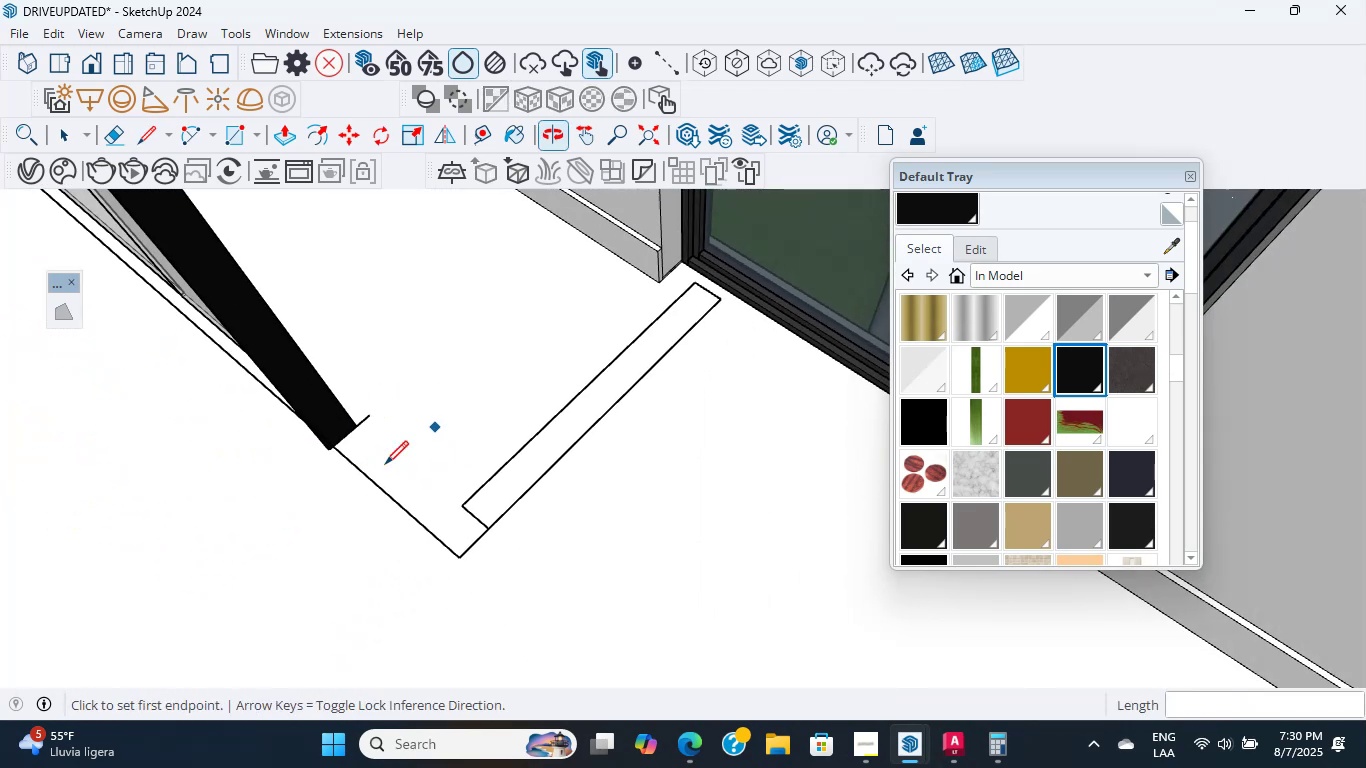 
hold_key(key=ShiftLeft, duration=0.43)
 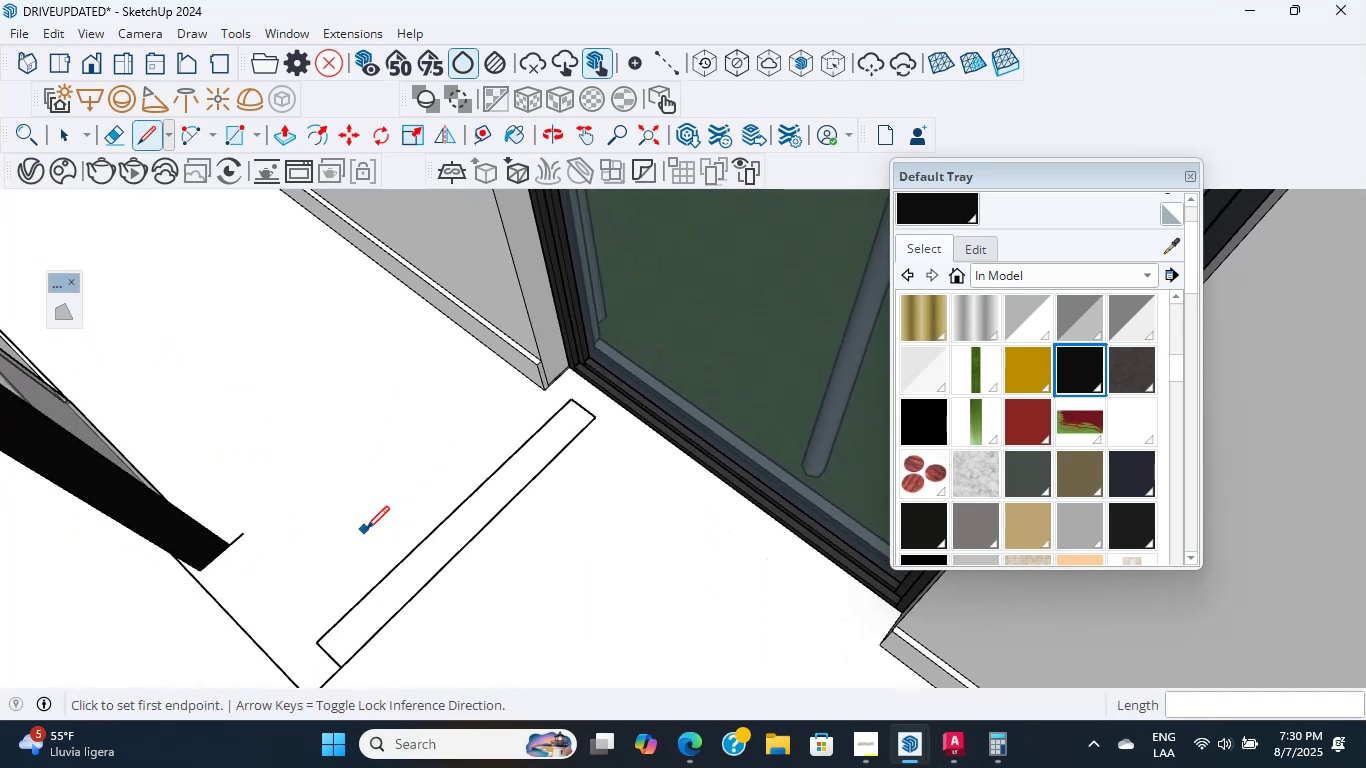 
scroll: coordinate [428, 474], scroll_direction: down, amount: 11.0
 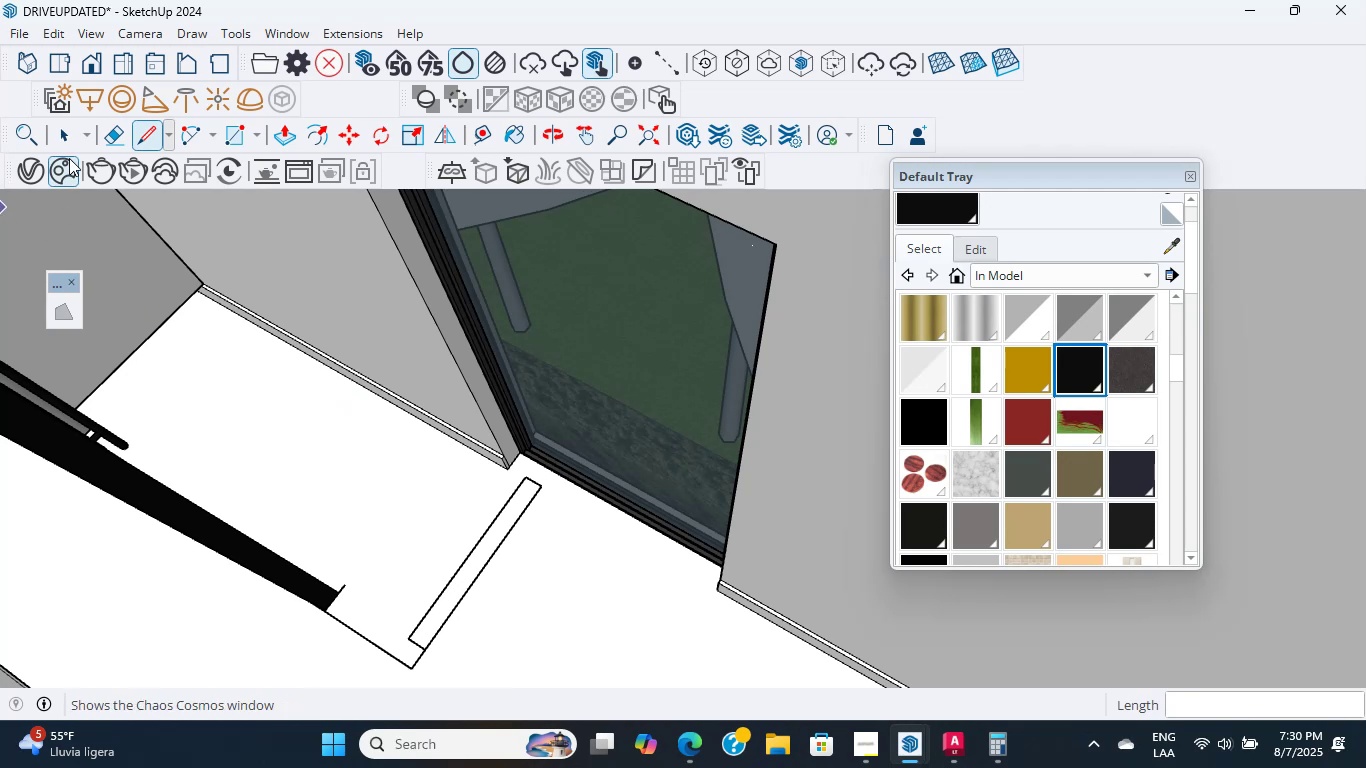 
left_click([78, 131])
 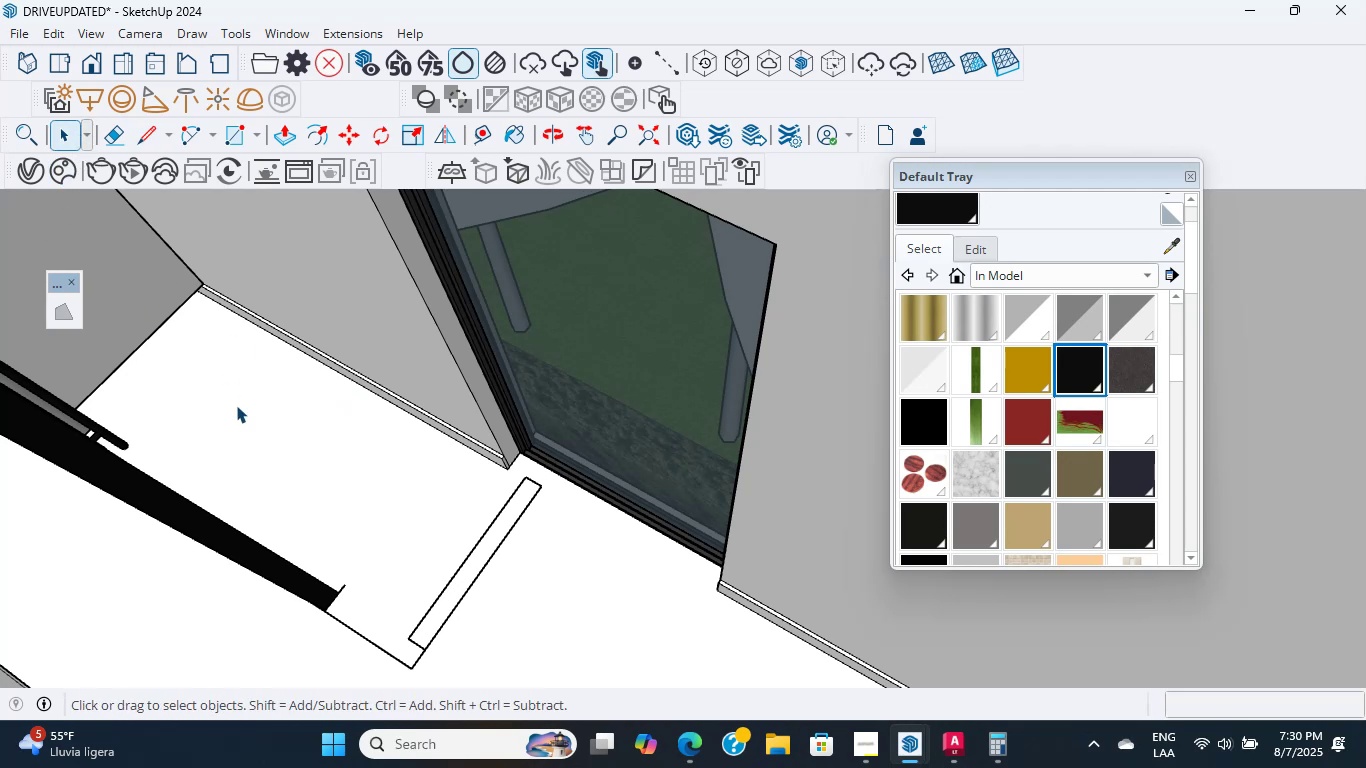 
key(P)
 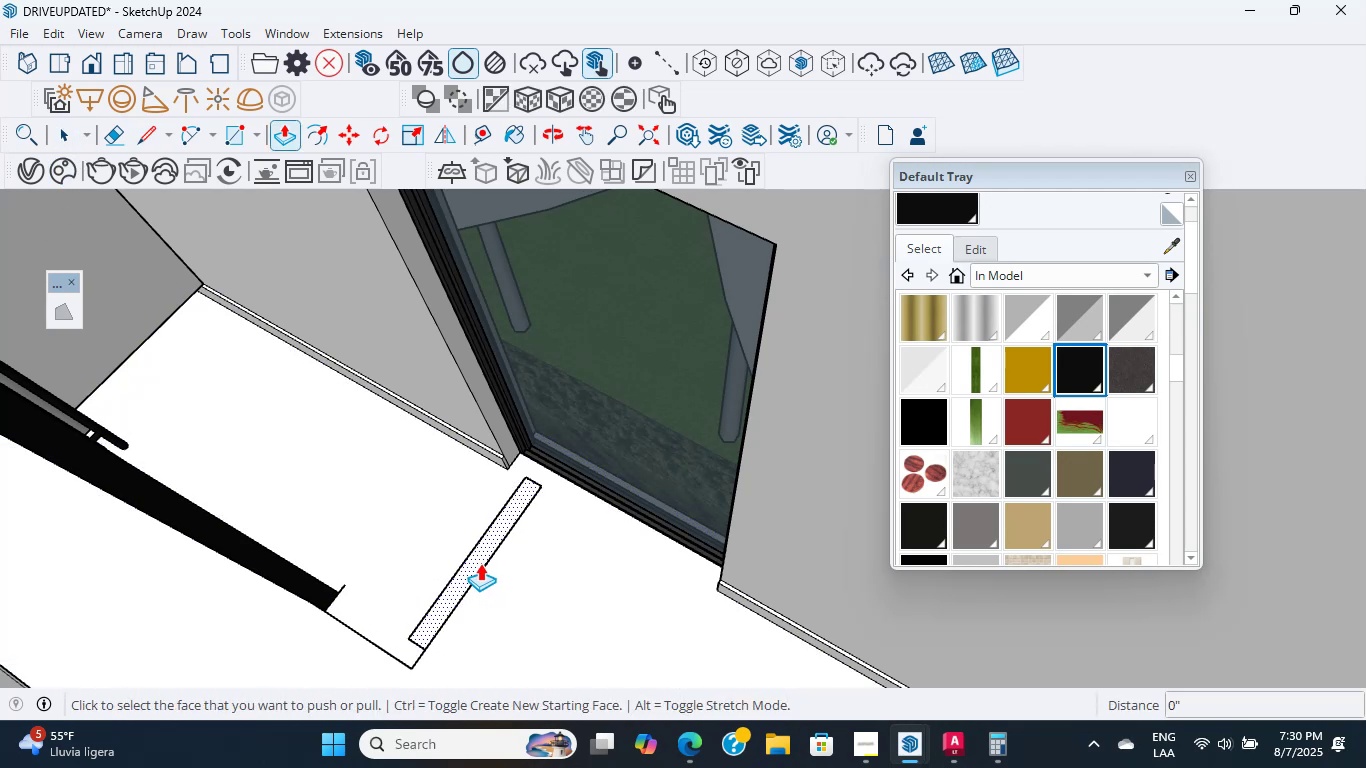 
left_click([470, 547])
 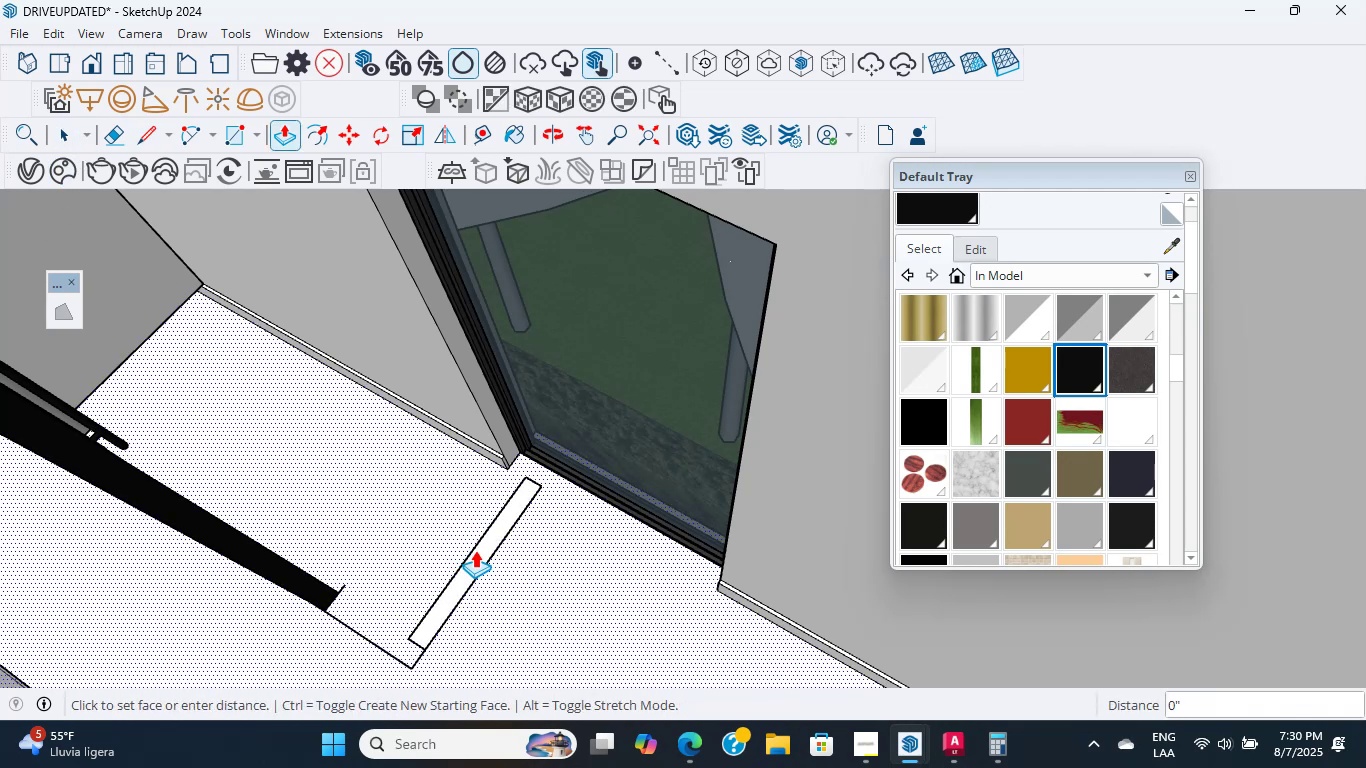 
key(Escape)
 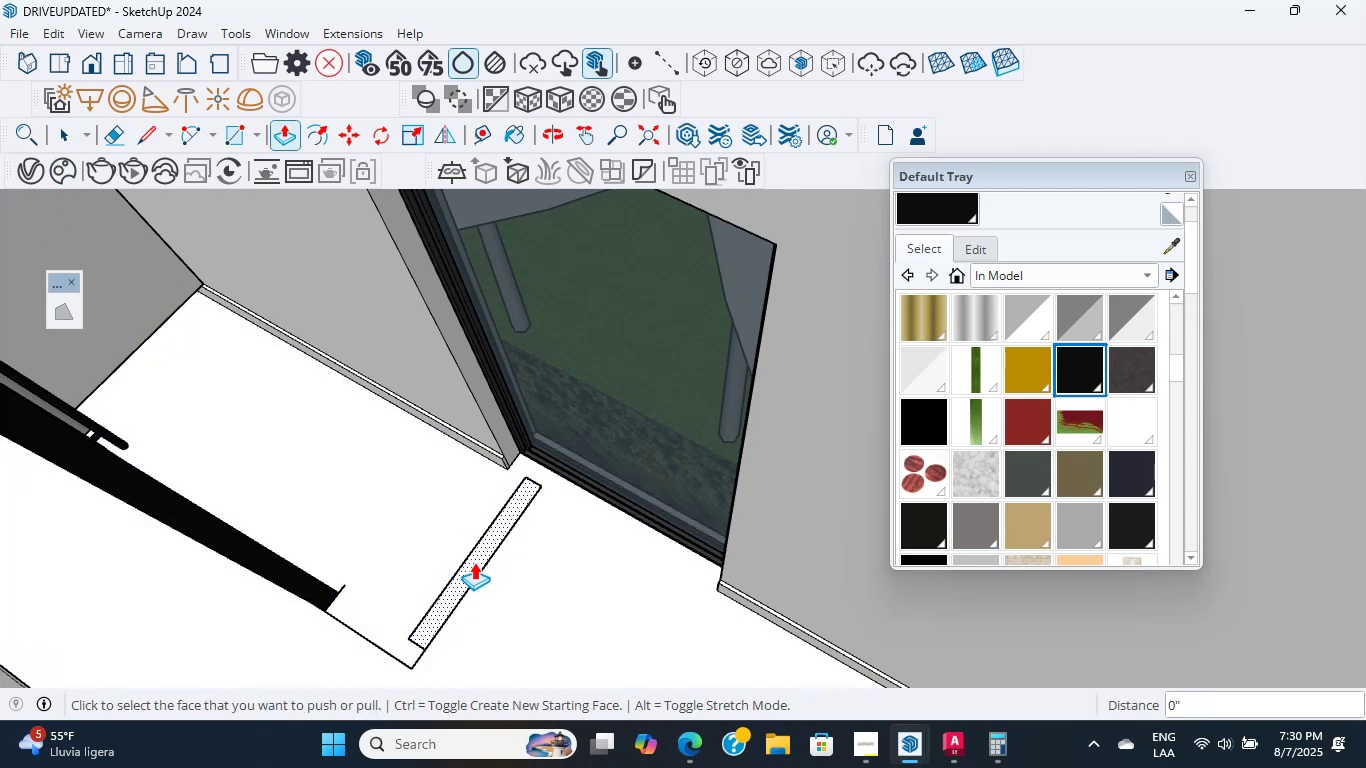 
left_click([474, 562])
 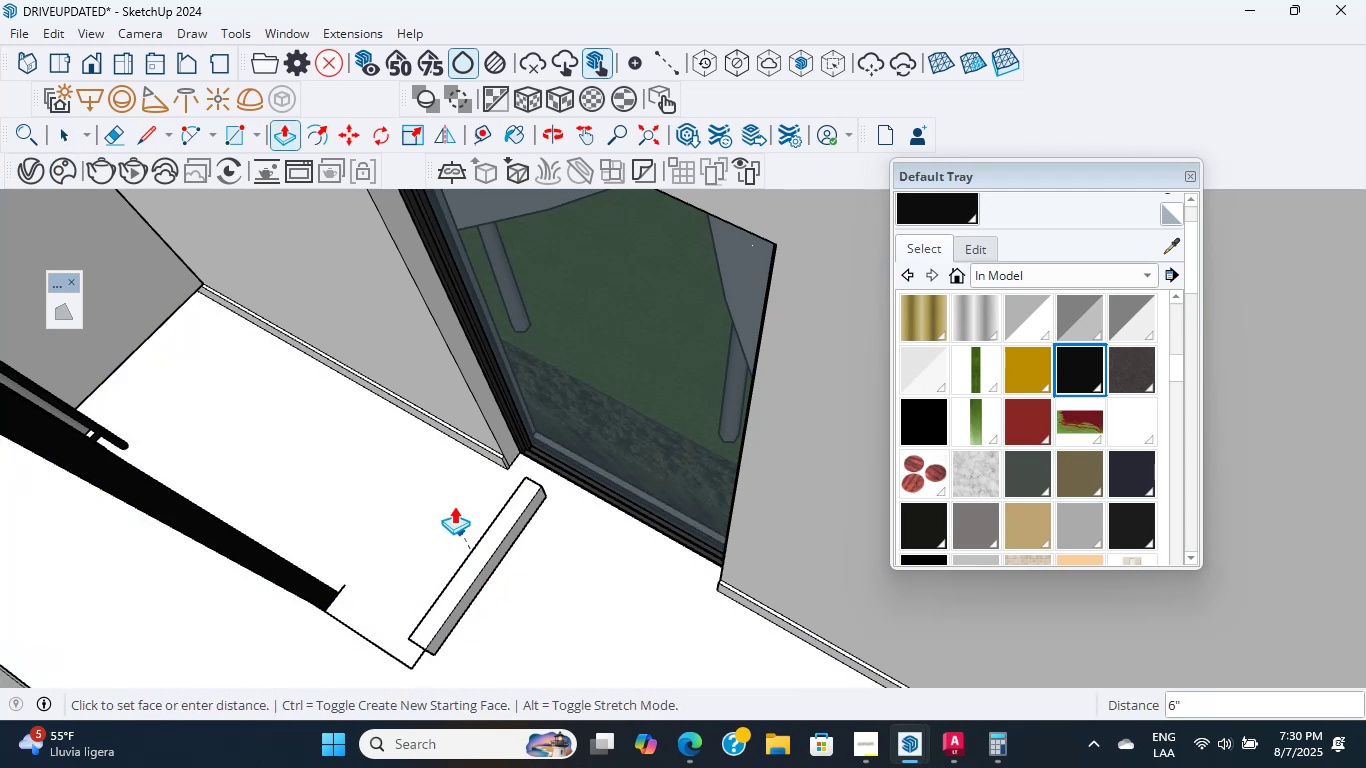 
scroll: coordinate [412, 453], scroll_direction: down, amount: 6.0
 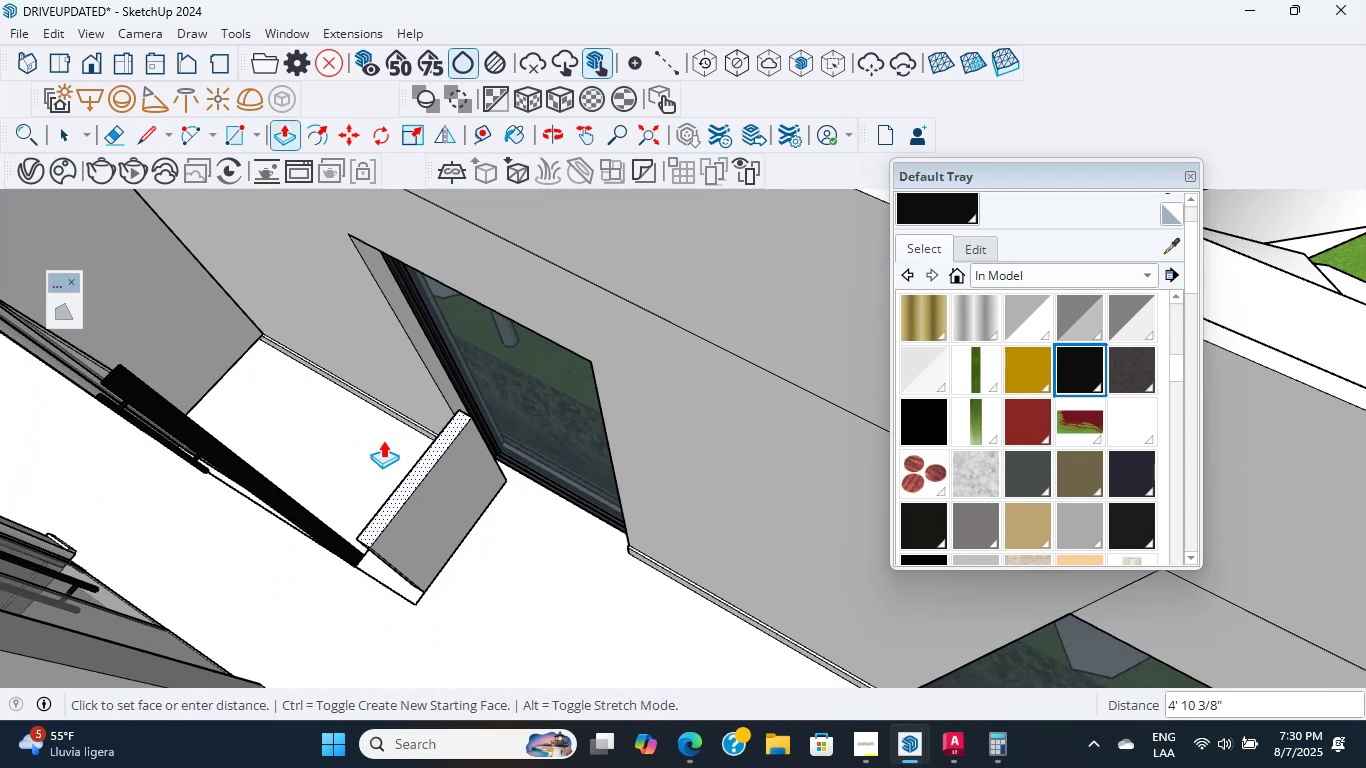 
hold_key(key=ControlLeft, duration=0.36)
scroll: coordinate [330, 367], scroll_direction: down, amount: 4.0
 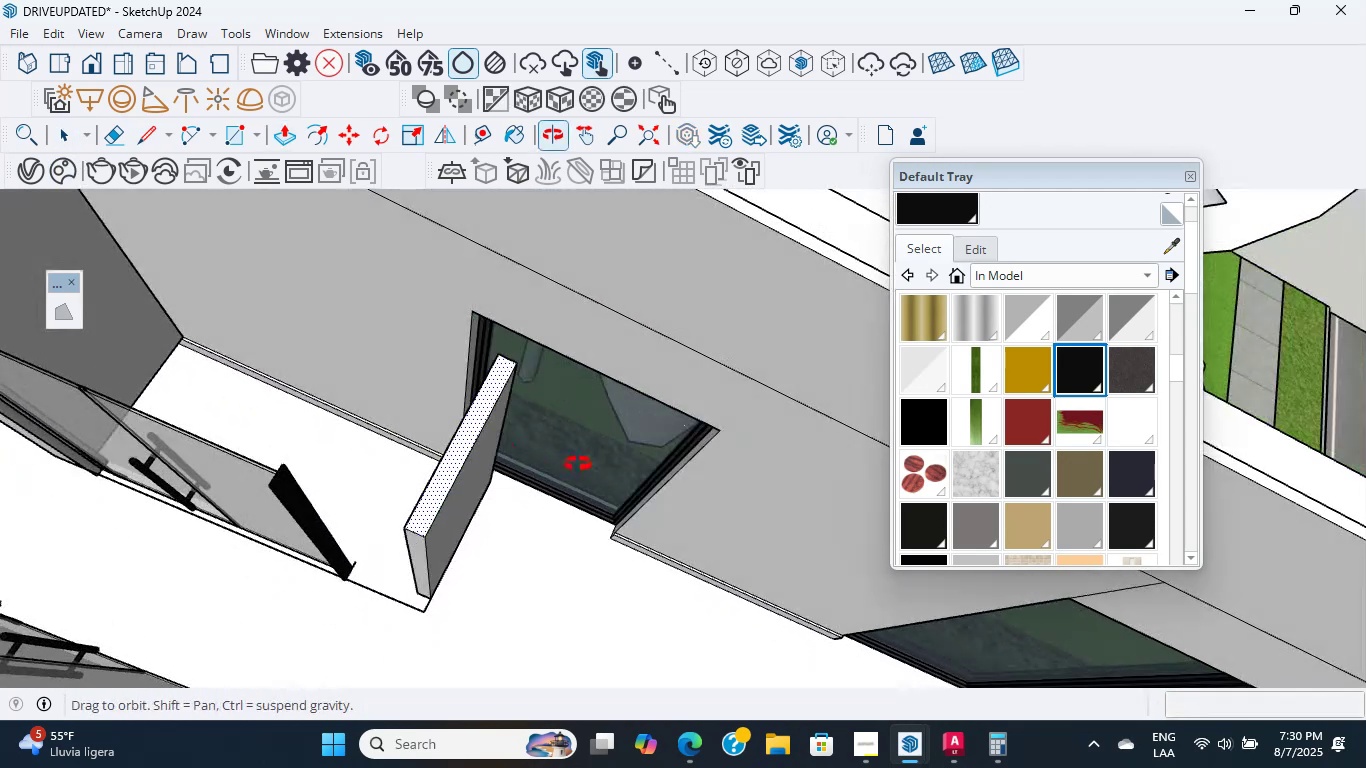 
key(Control+ControlLeft)
 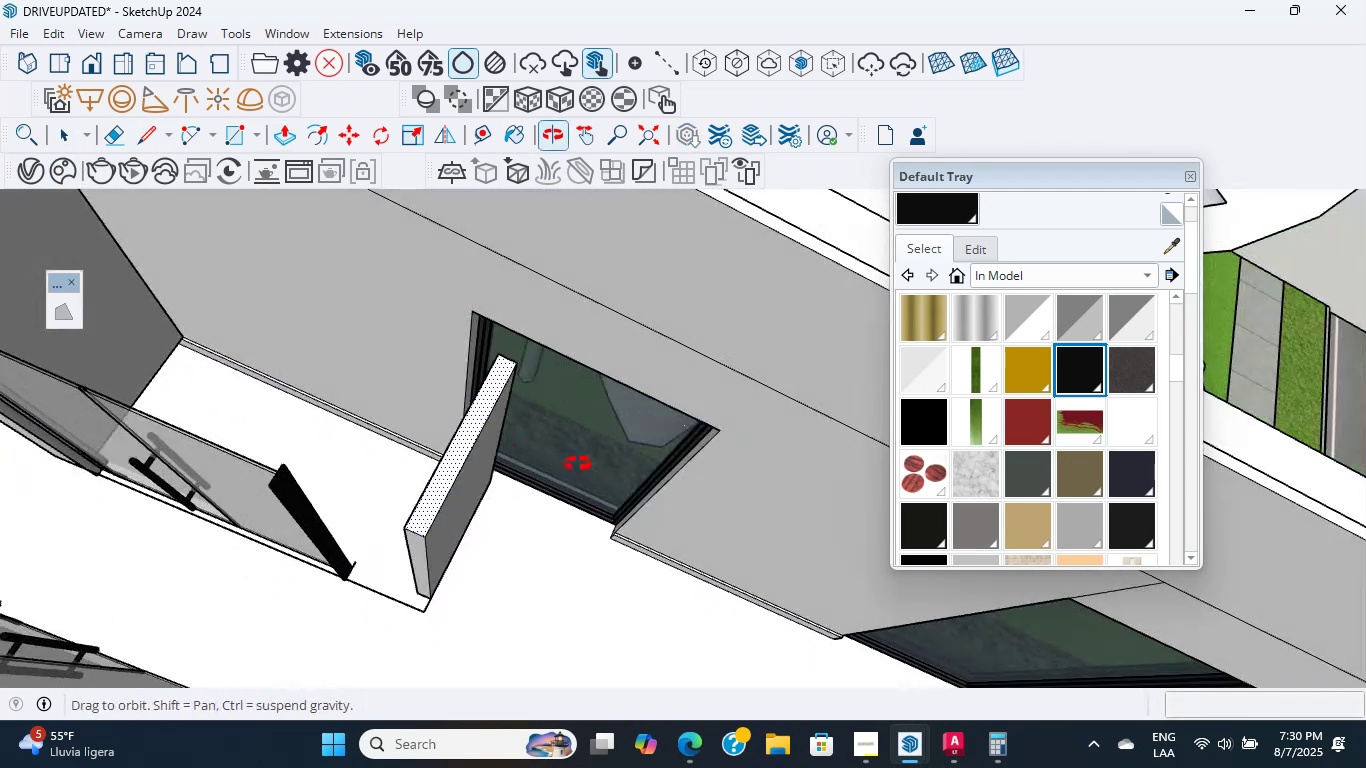 
scroll: coordinate [429, 485], scroll_direction: down, amount: 15.0
 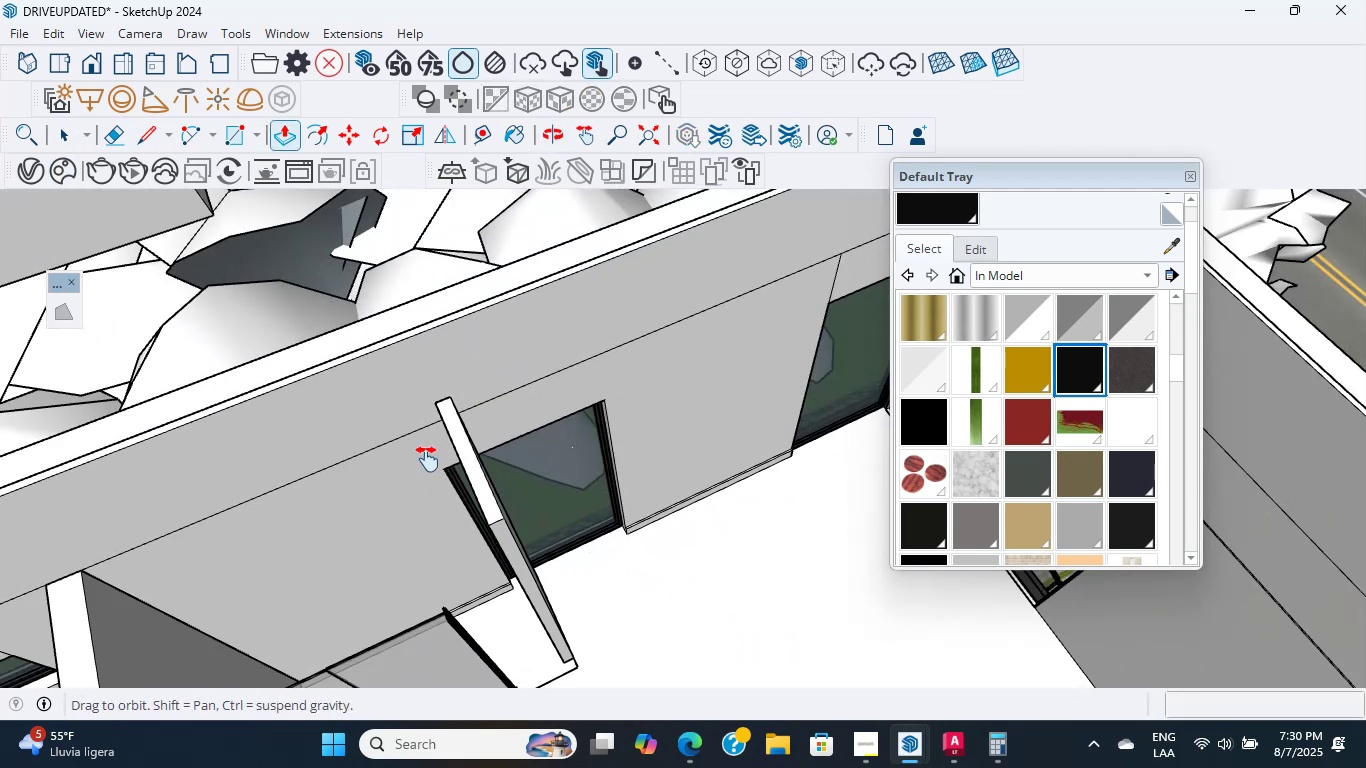 
hold_key(key=ShiftLeft, duration=0.59)
 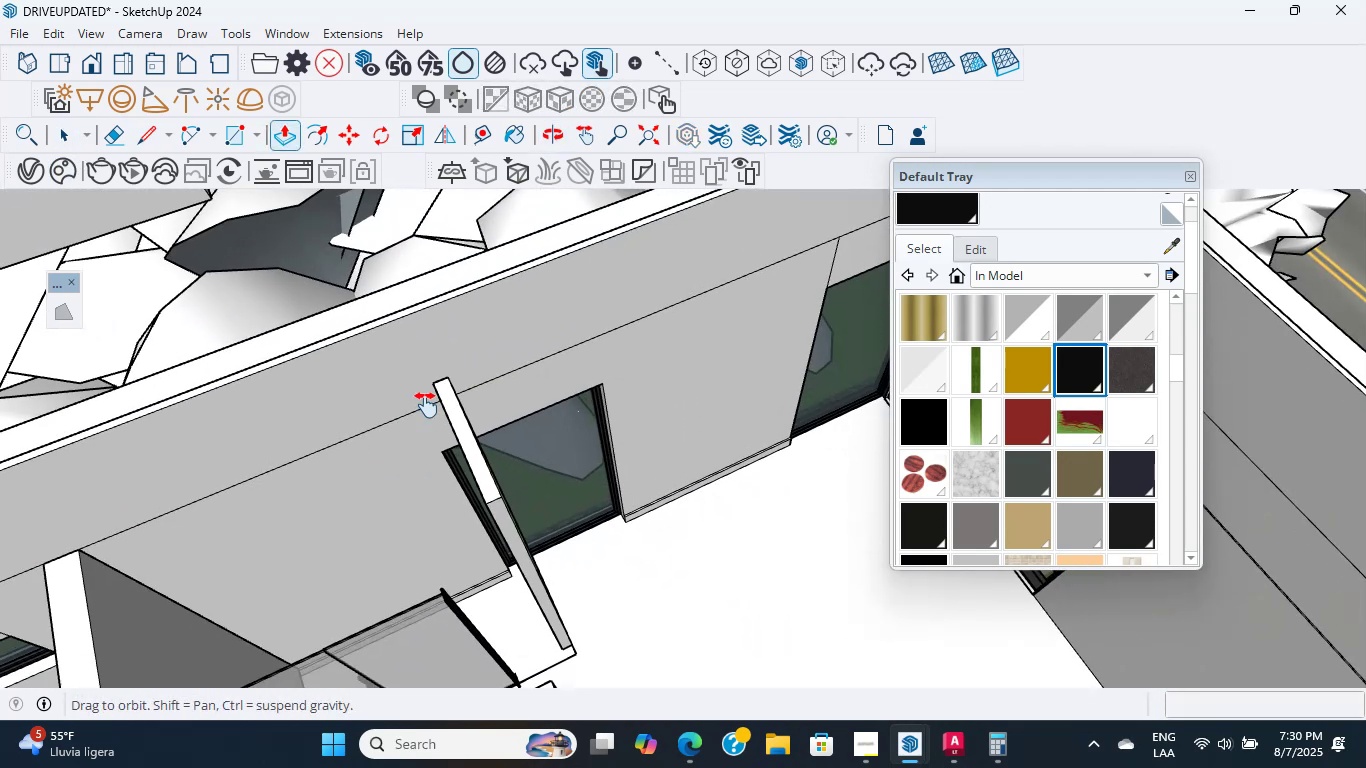 
left_click([500, 515])
 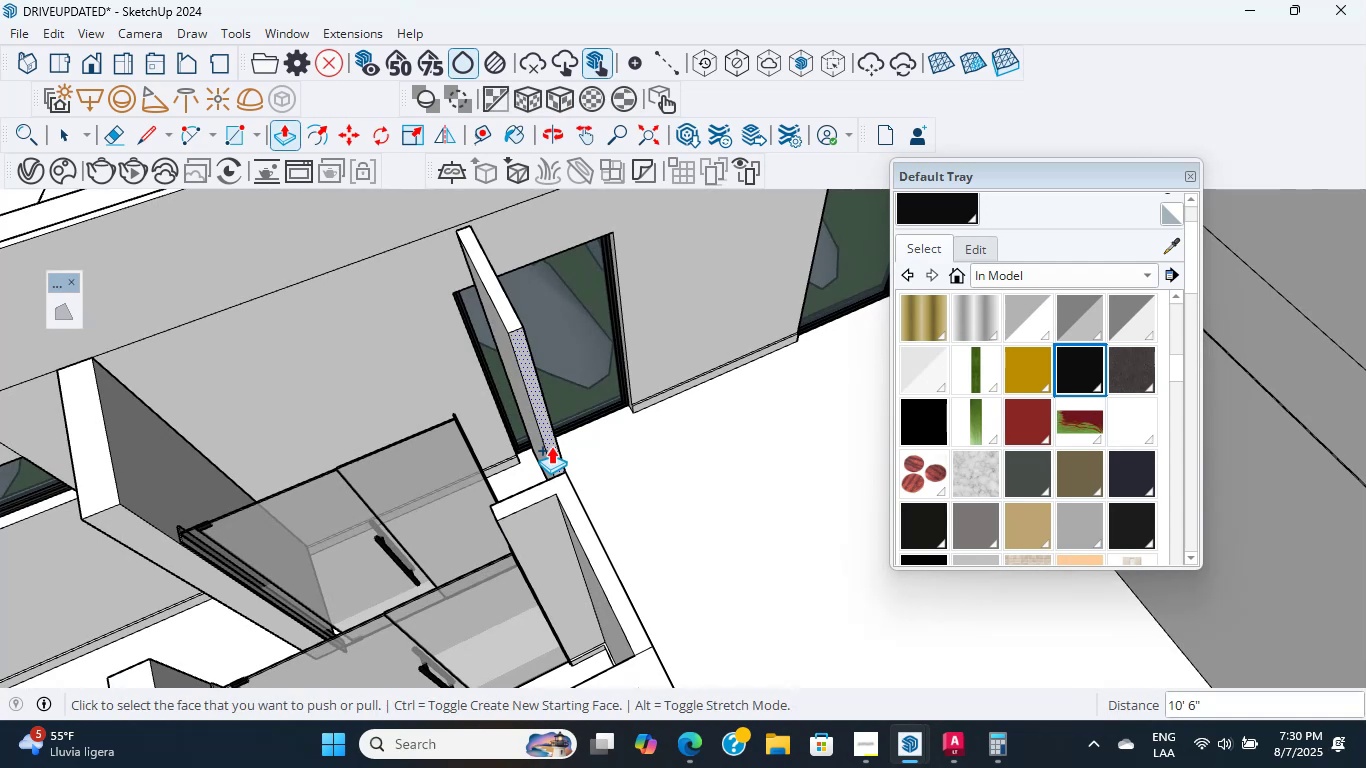 
scroll: coordinate [718, 389], scroll_direction: down, amount: 1.0
 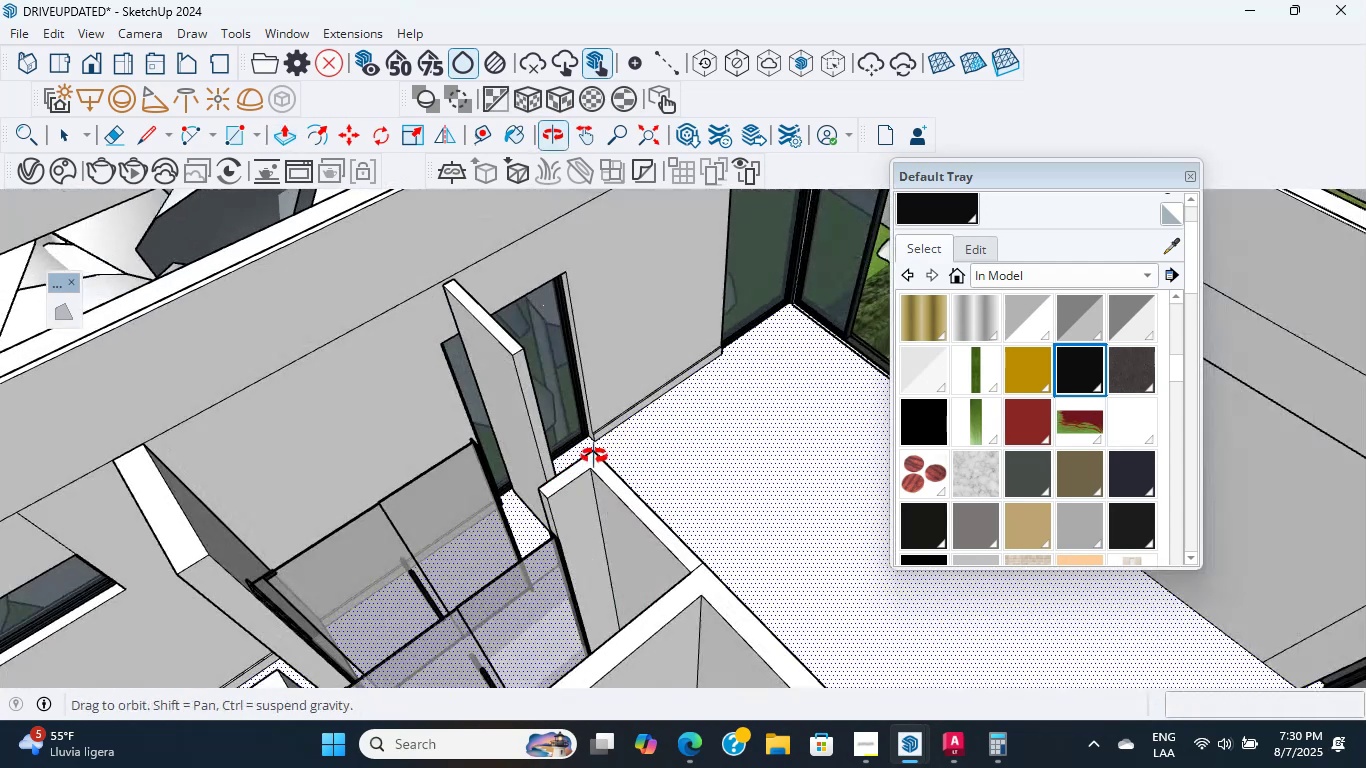 
scroll: coordinate [371, 516], scroll_direction: up, amount: 15.0
 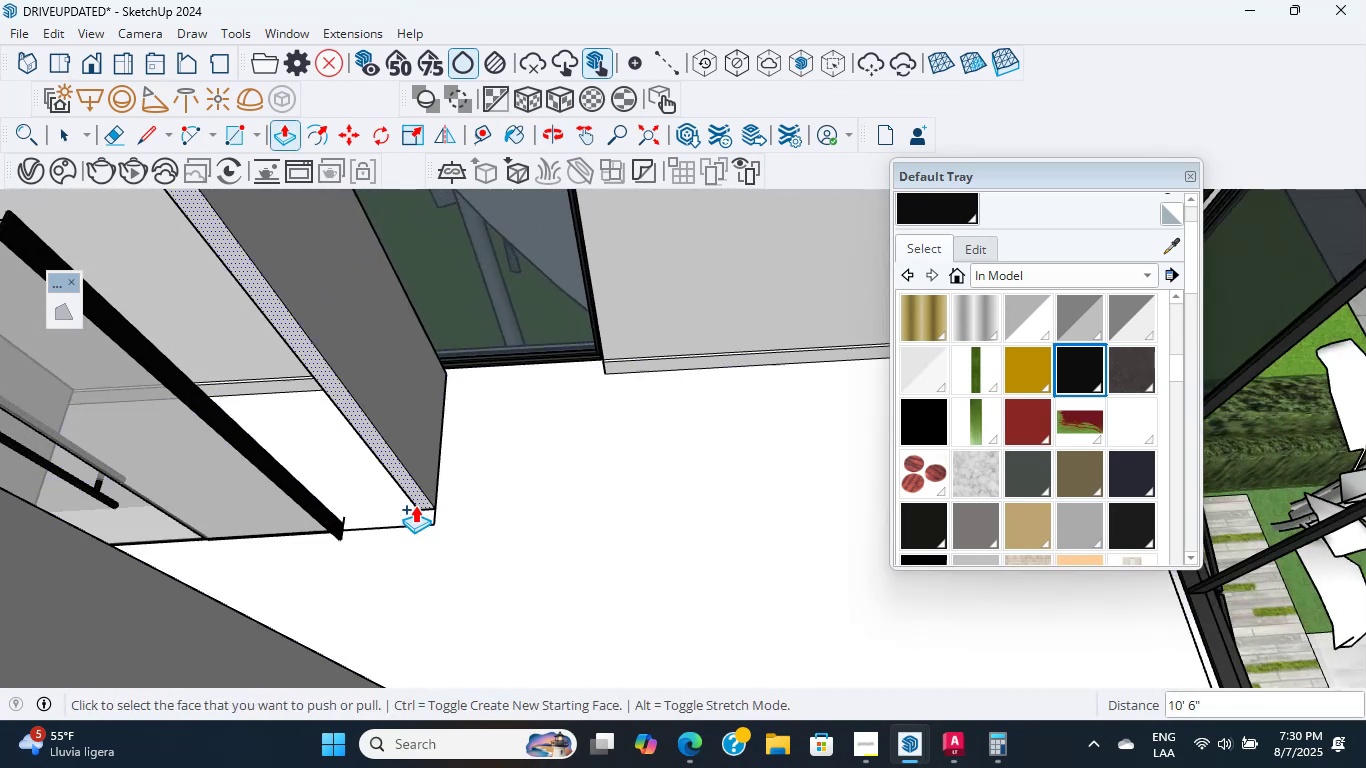 
left_click([415, 504])
 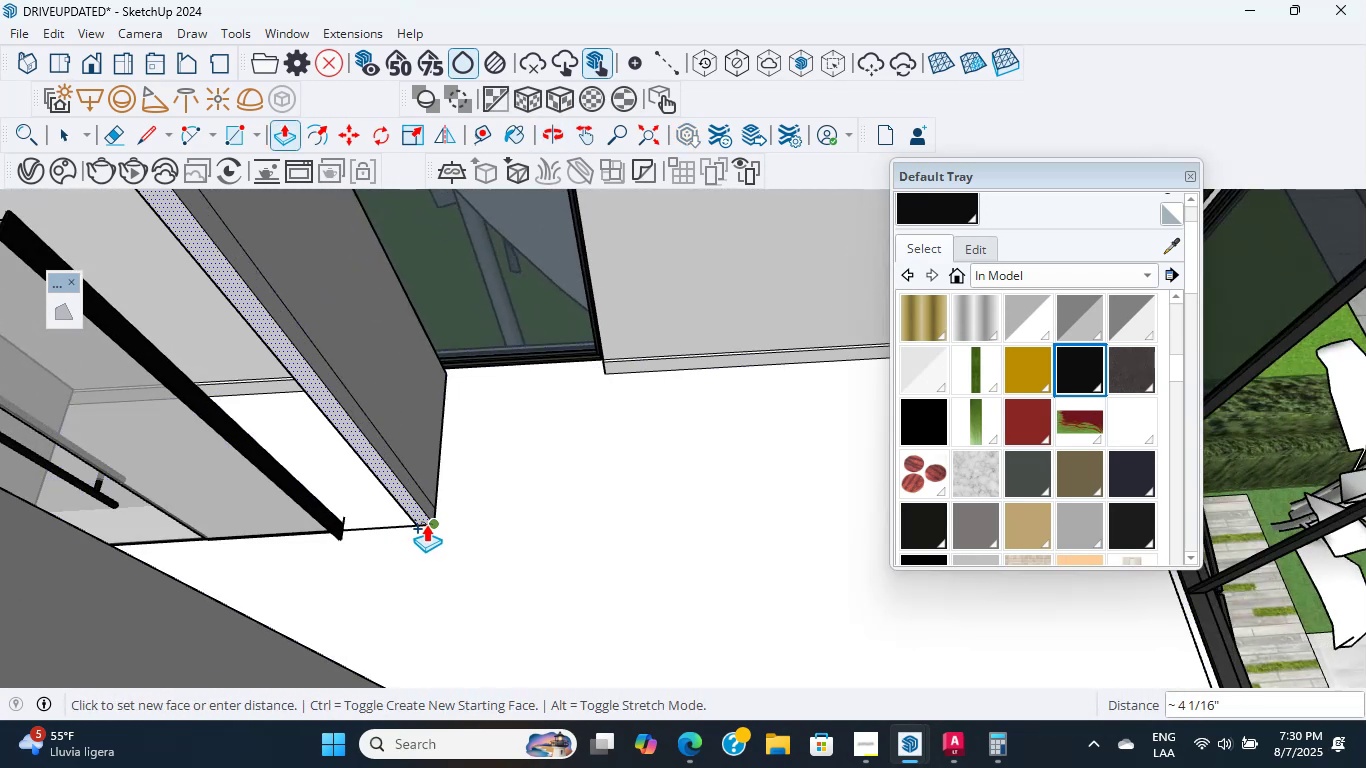 
left_click([426, 524])
 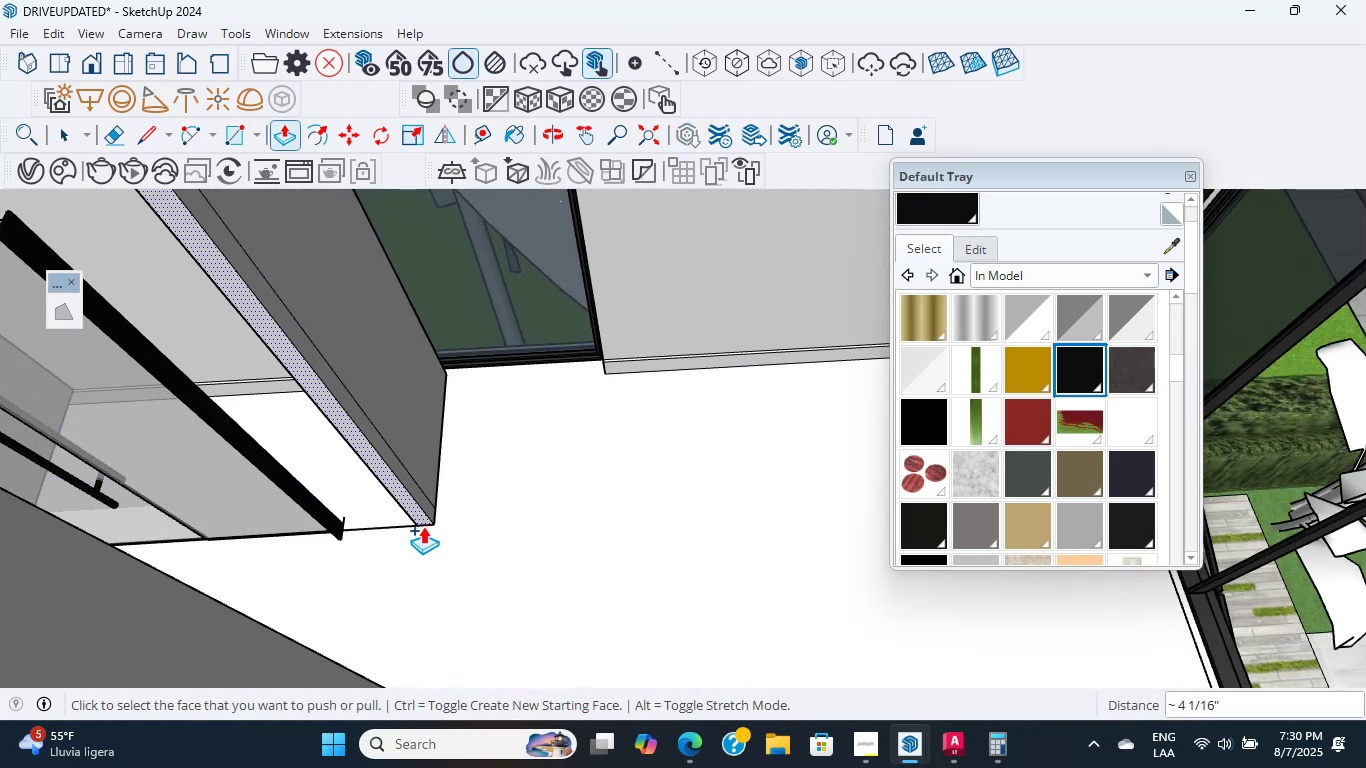 
scroll: coordinate [423, 501], scroll_direction: down, amount: 10.0
 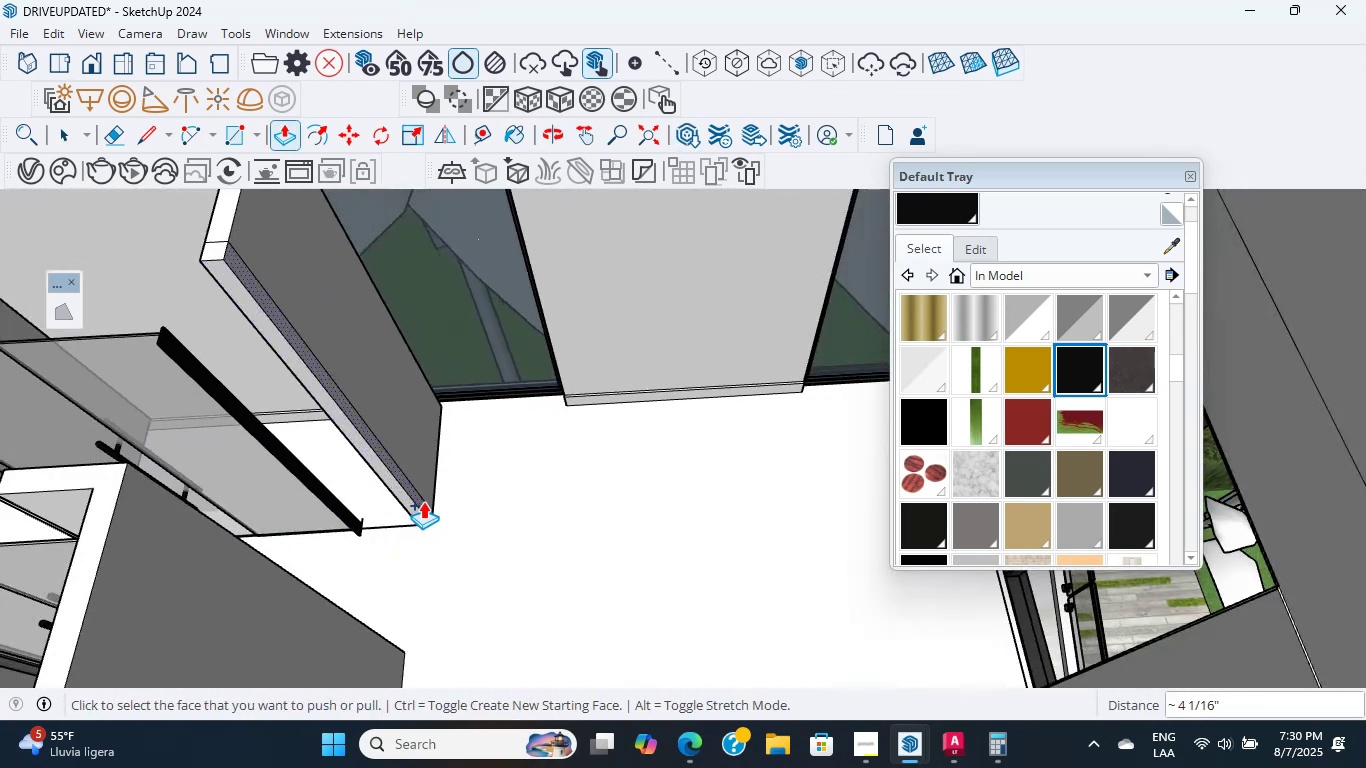 
hold_key(key=ShiftLeft, duration=0.44)
 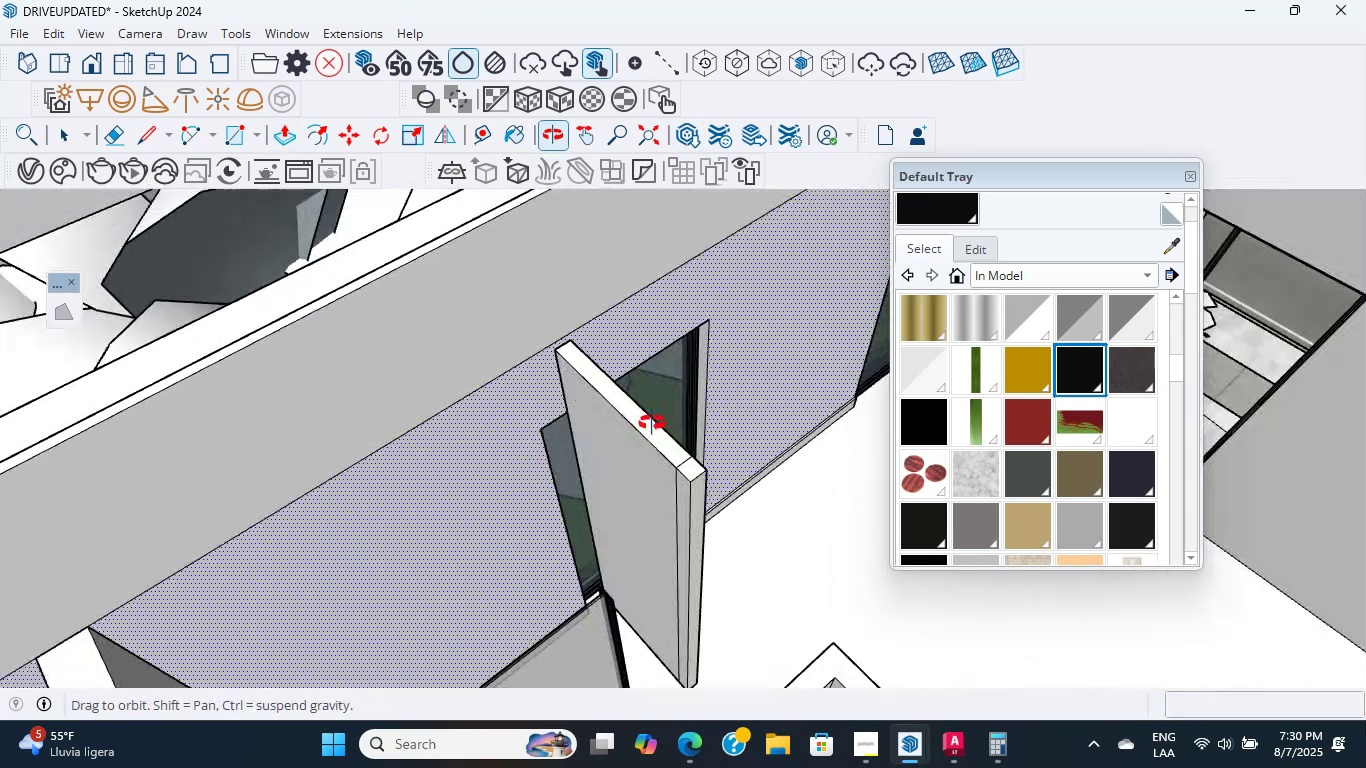 
key(Shift+ShiftLeft)
 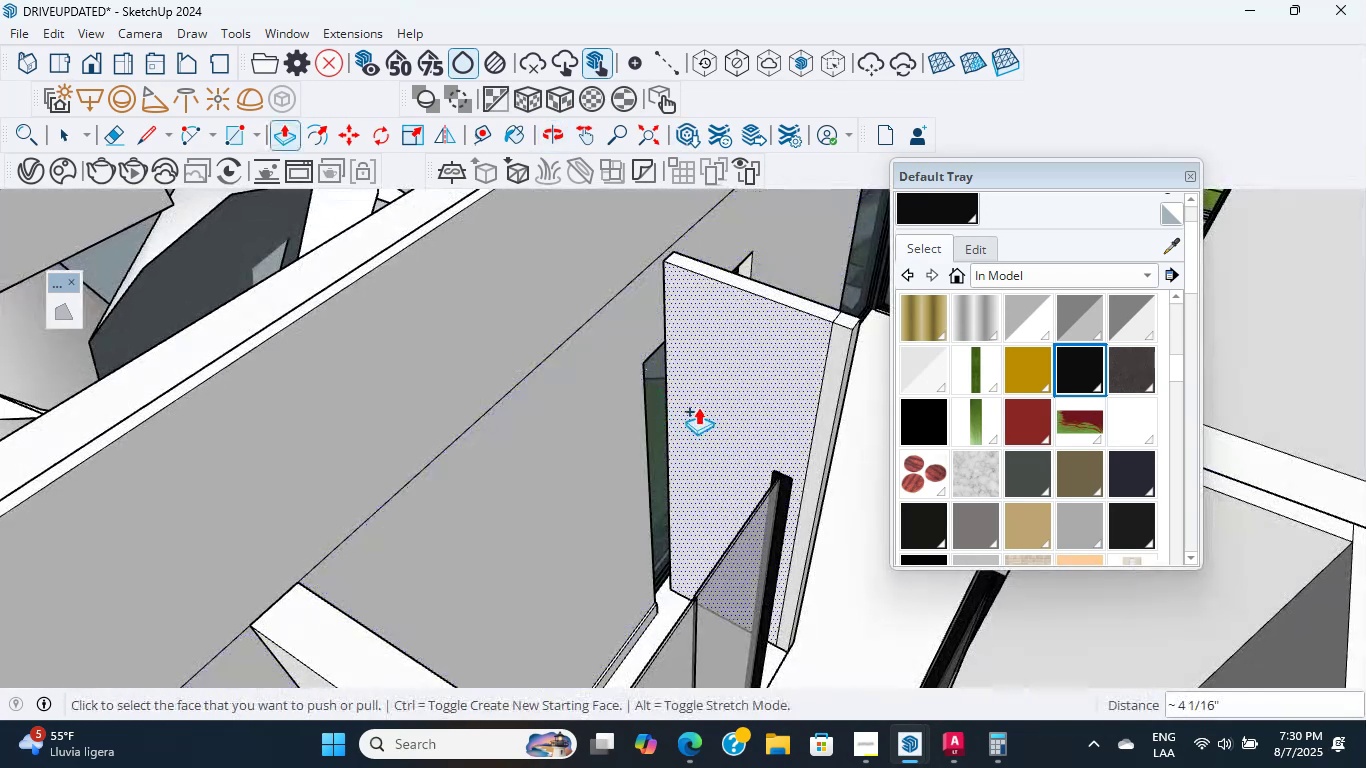 
scroll: coordinate [688, 511], scroll_direction: up, amount: 3.0
 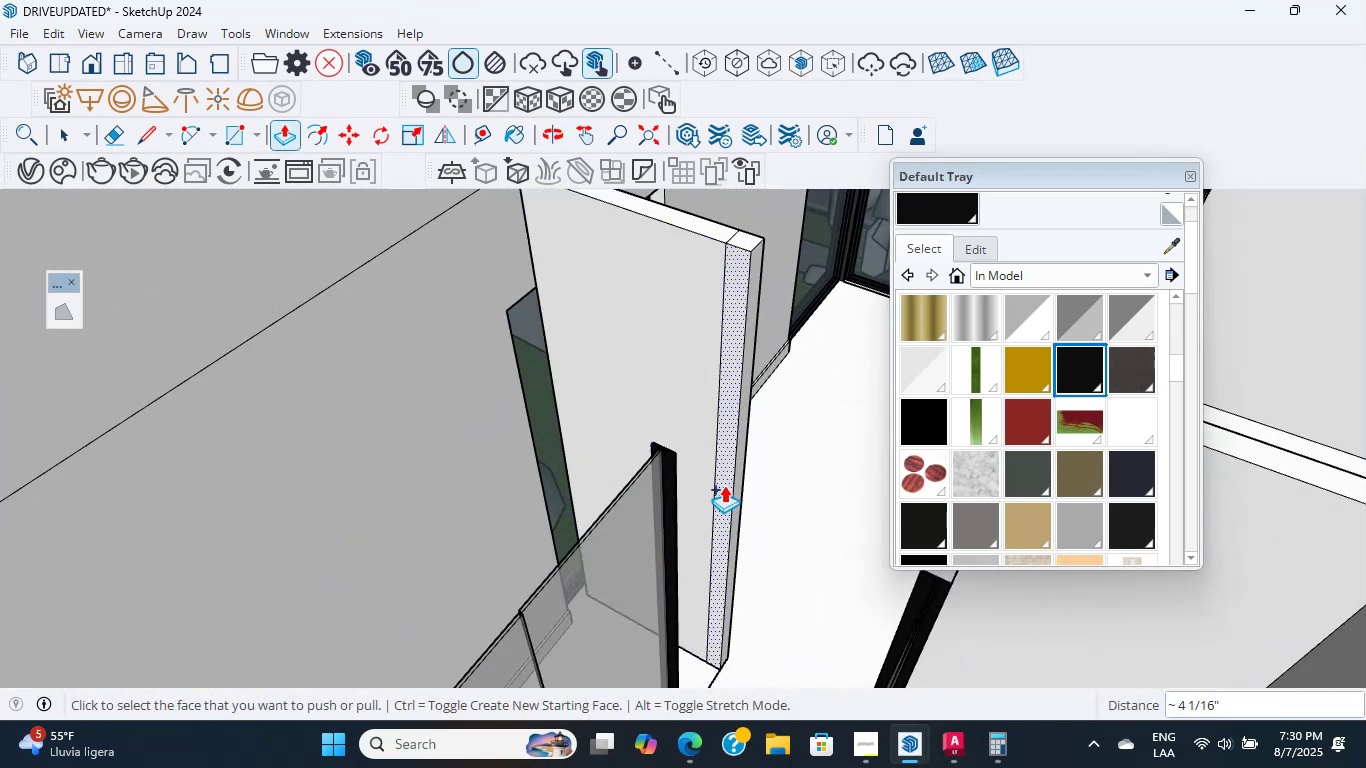 
left_click([724, 485])
 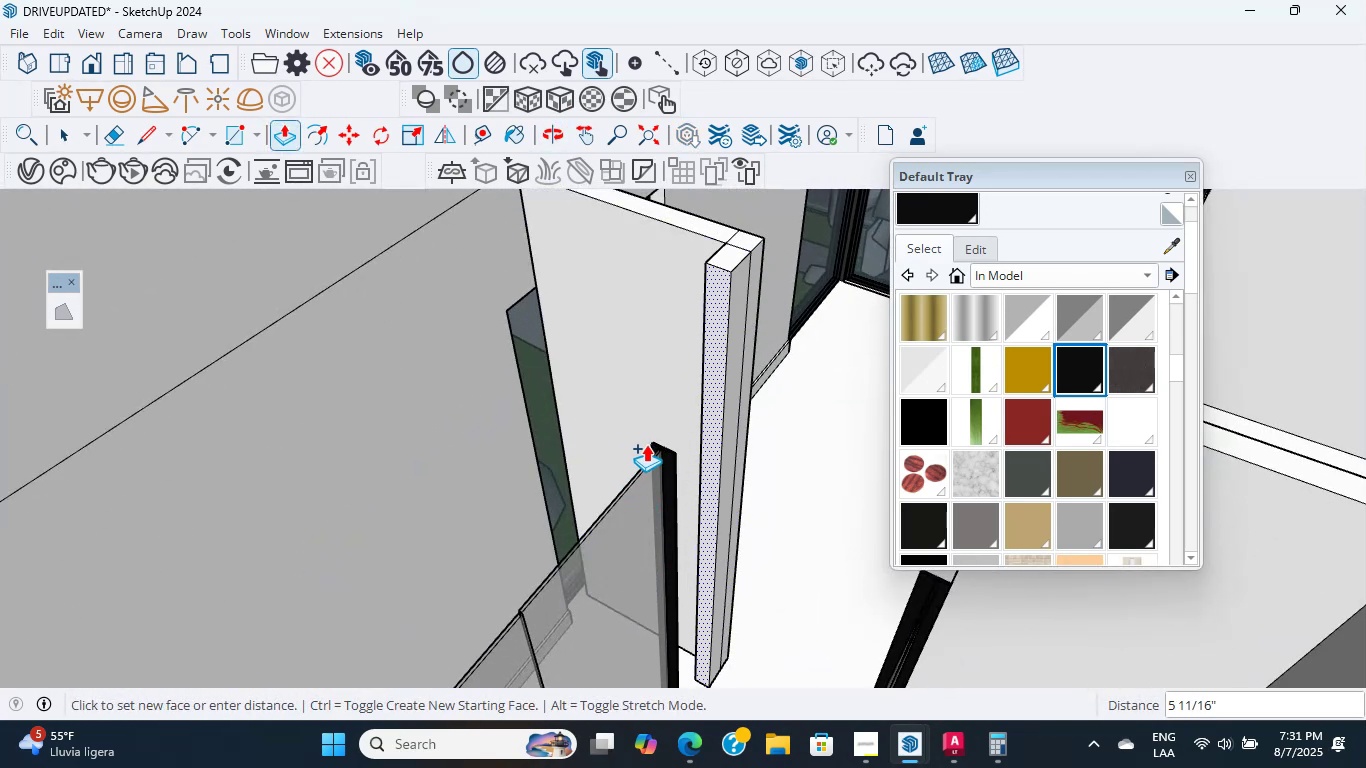 
left_click([653, 441])
 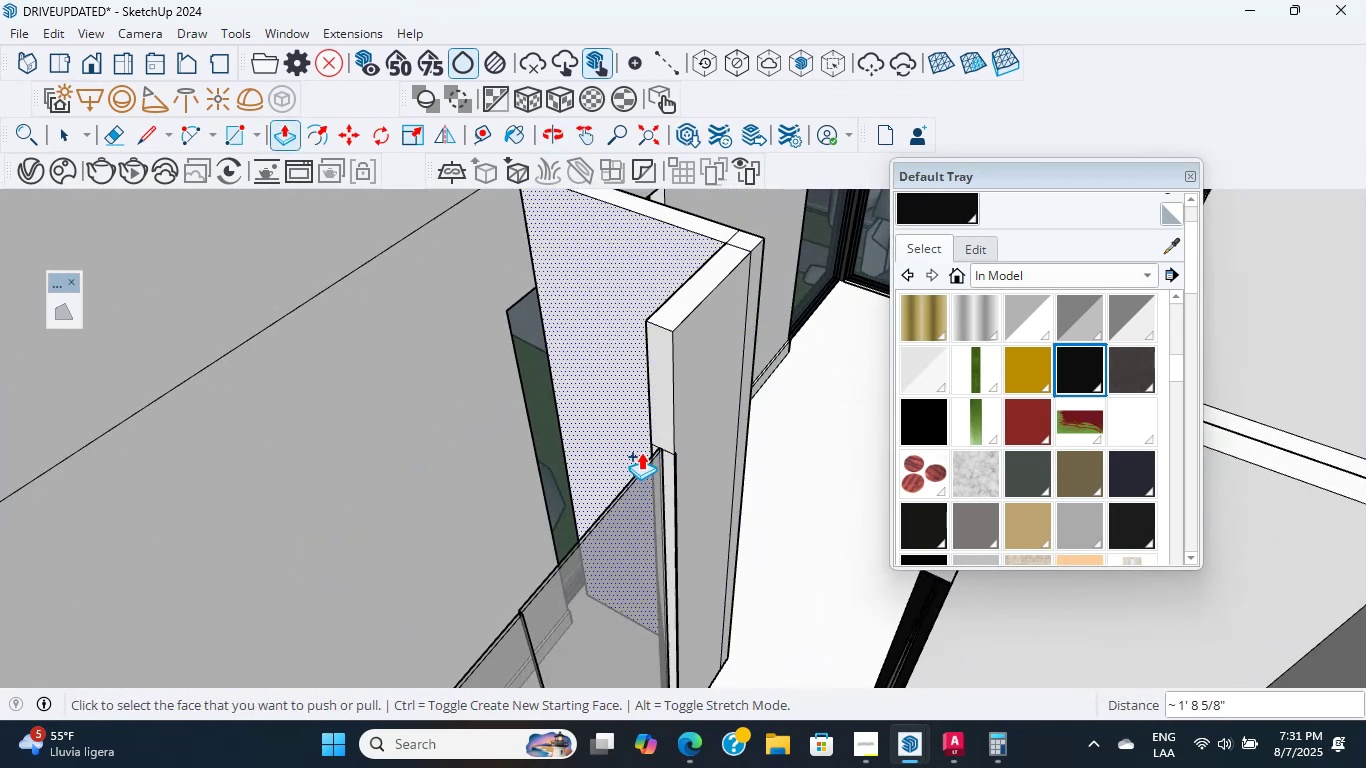 
scroll: coordinate [530, 462], scroll_direction: down, amount: 11.0
 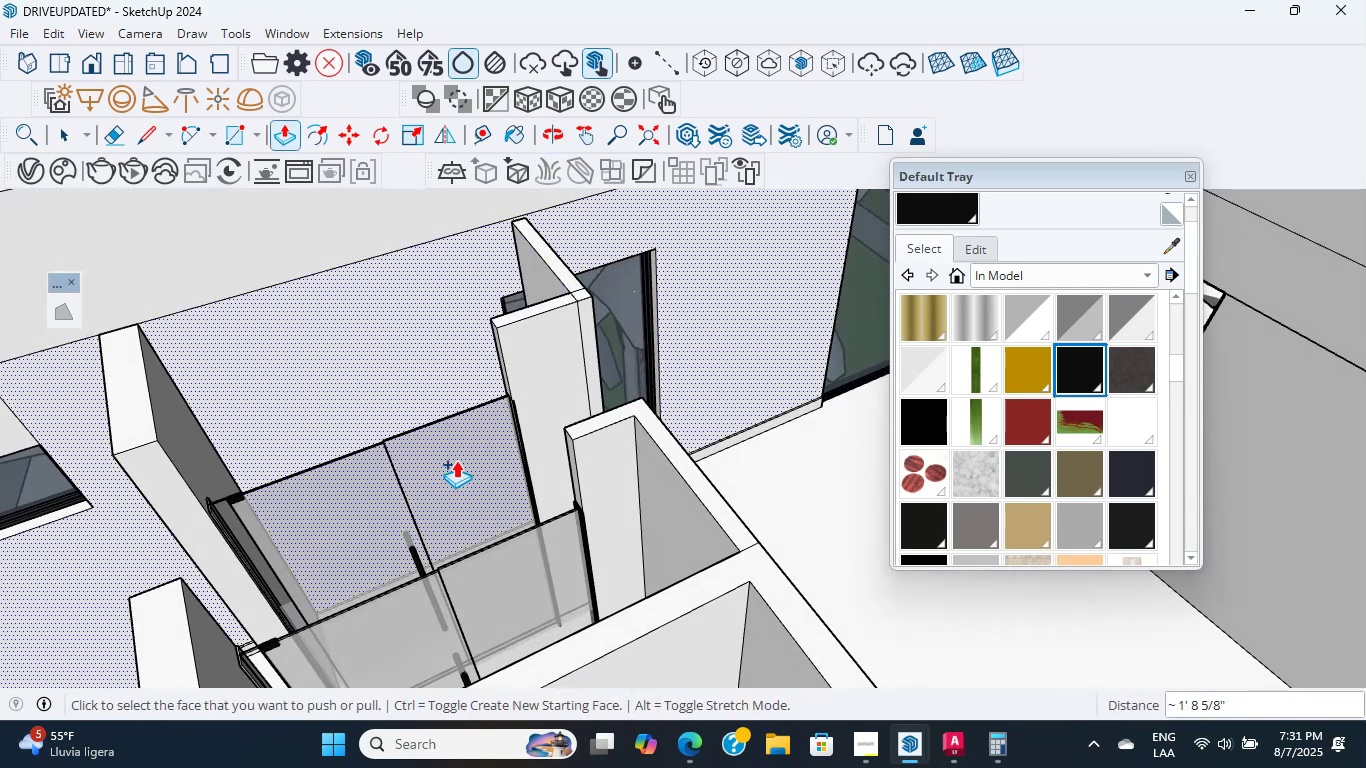 
scroll: coordinate [592, 483], scroll_direction: up, amount: 40.0
 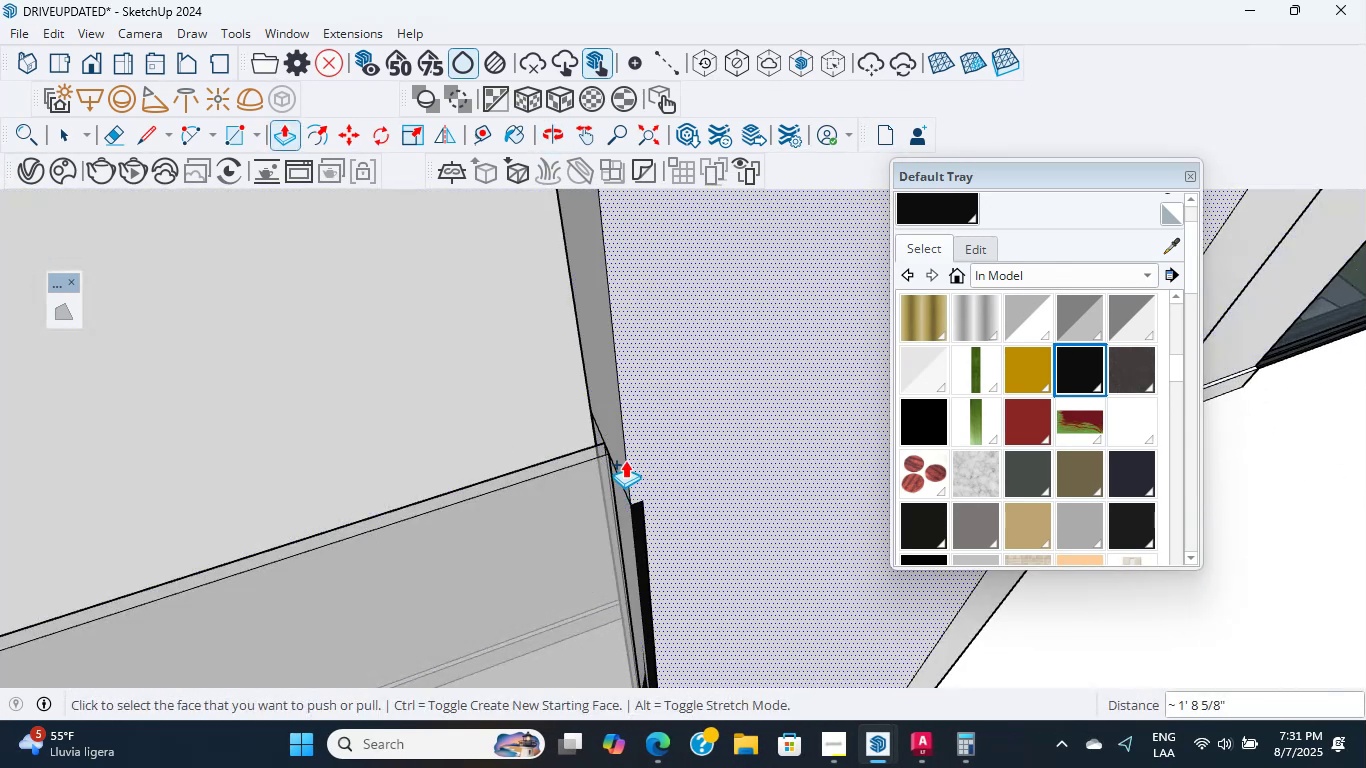 
left_click([615, 456])
 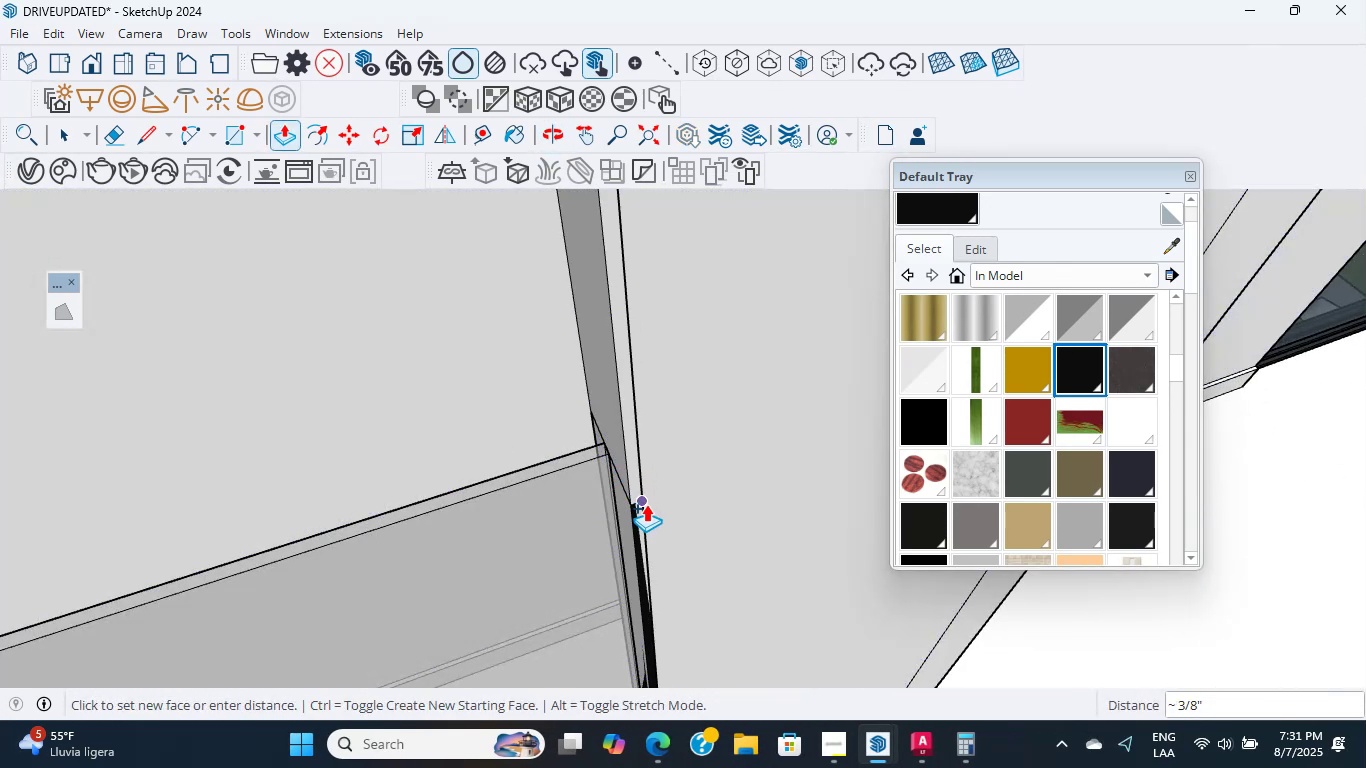 
scroll: coordinate [631, 445], scroll_direction: down, amount: 8.0
 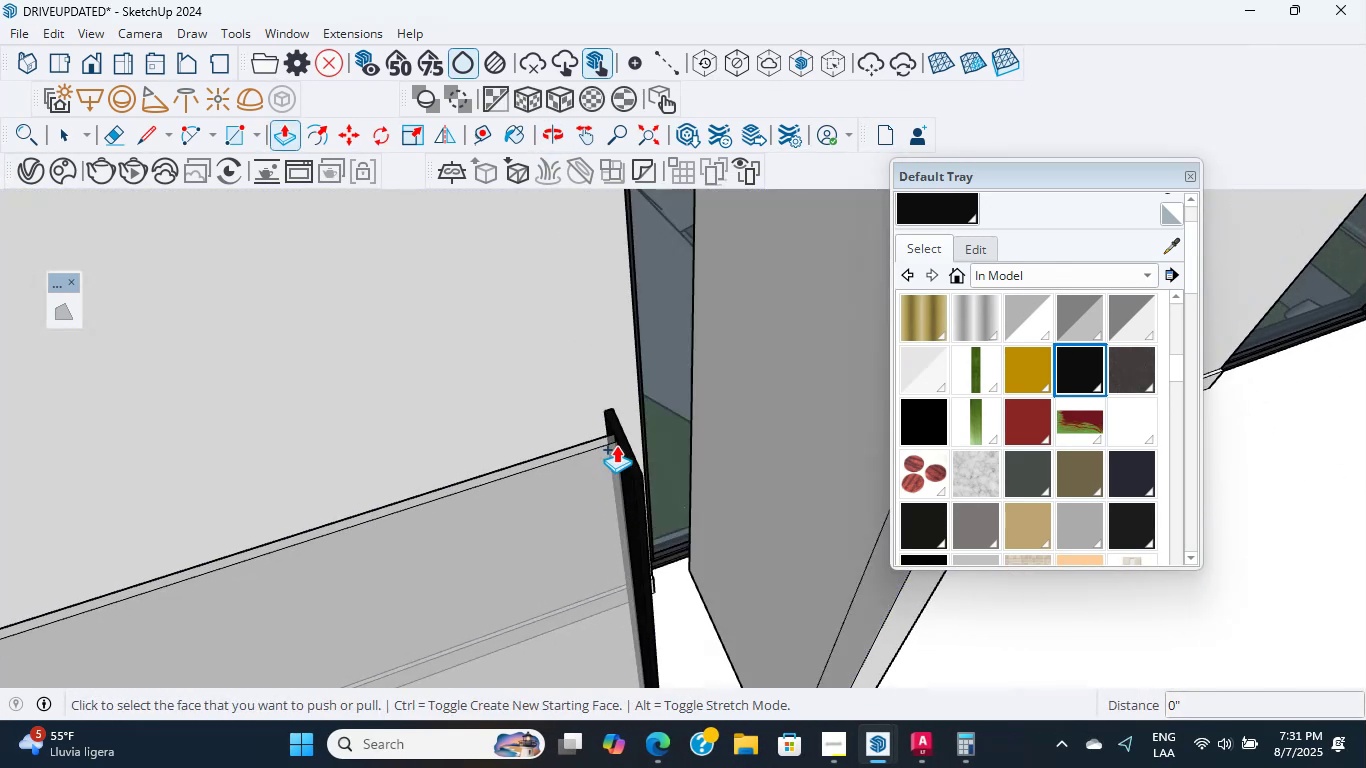 
key(Escape)
 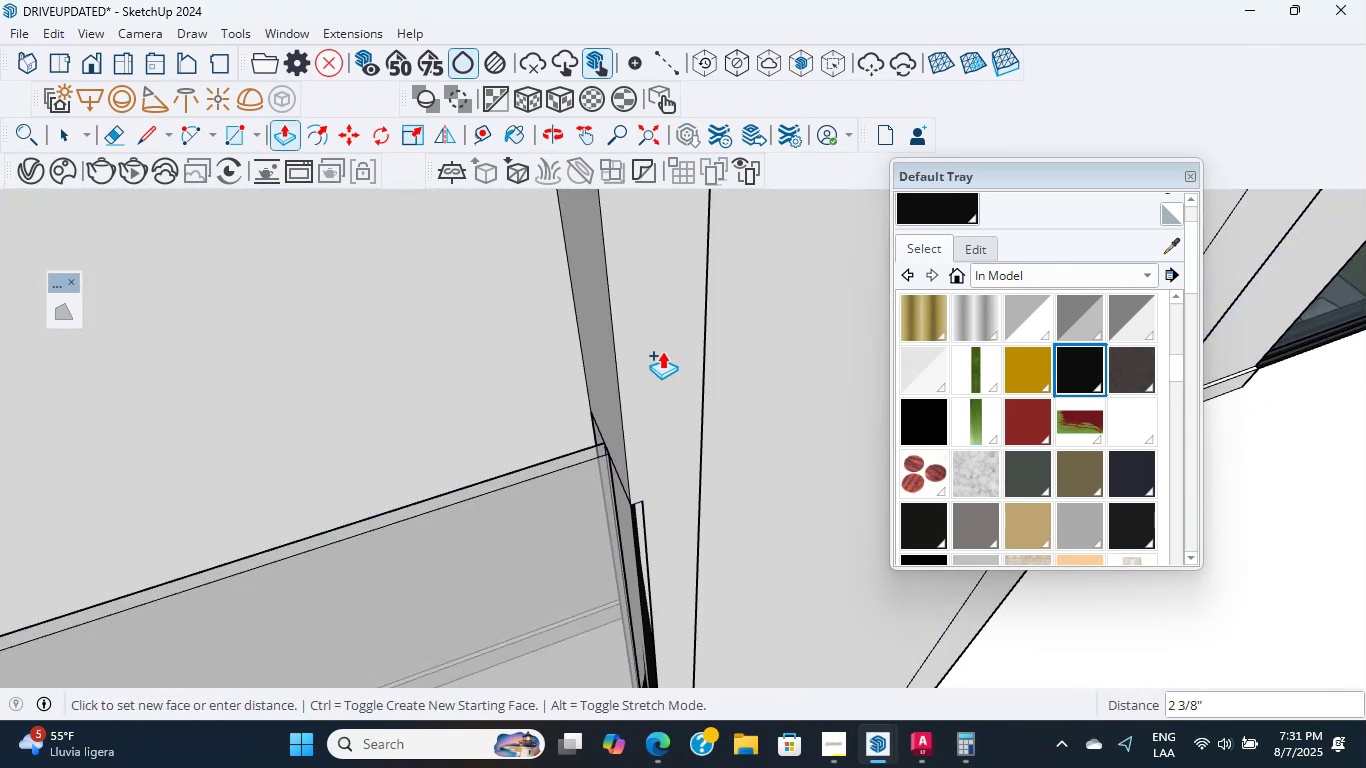 
key(Escape)
 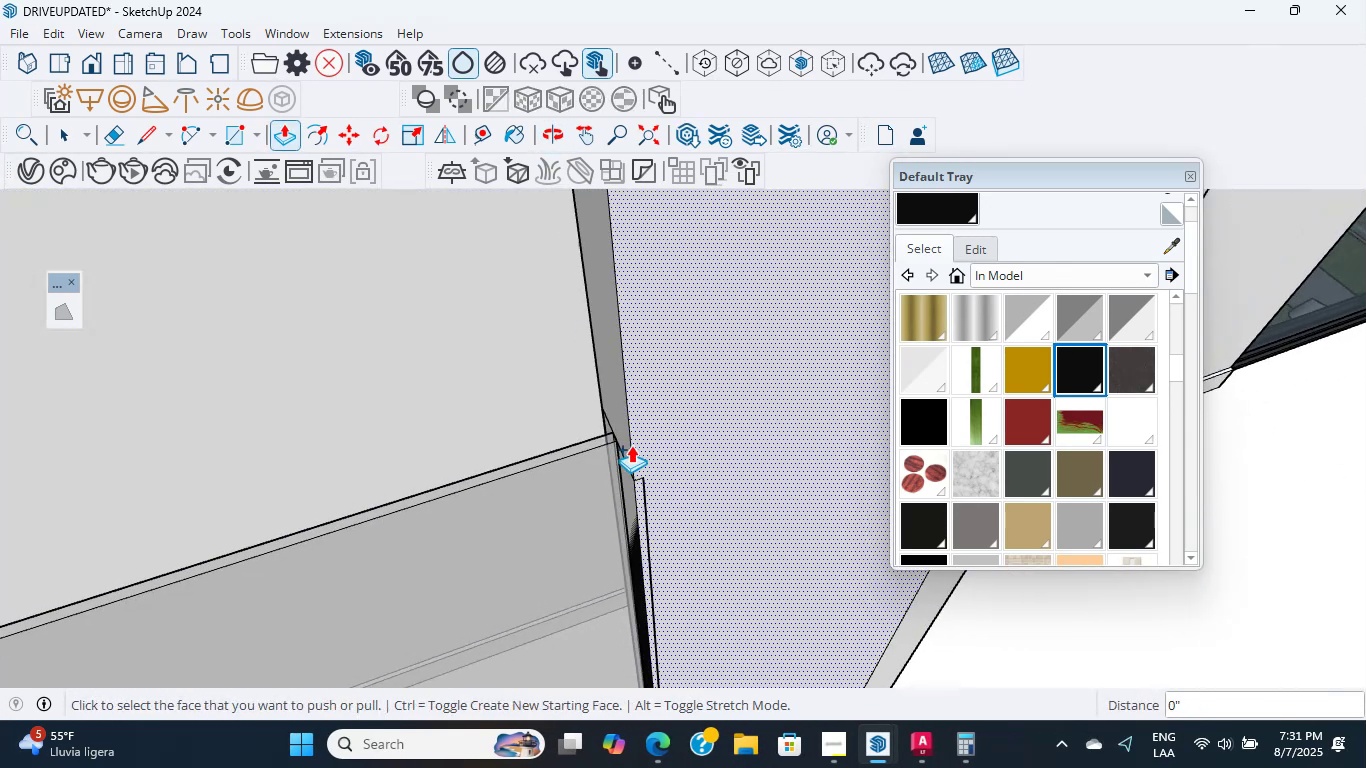 
key(Control+Z)
 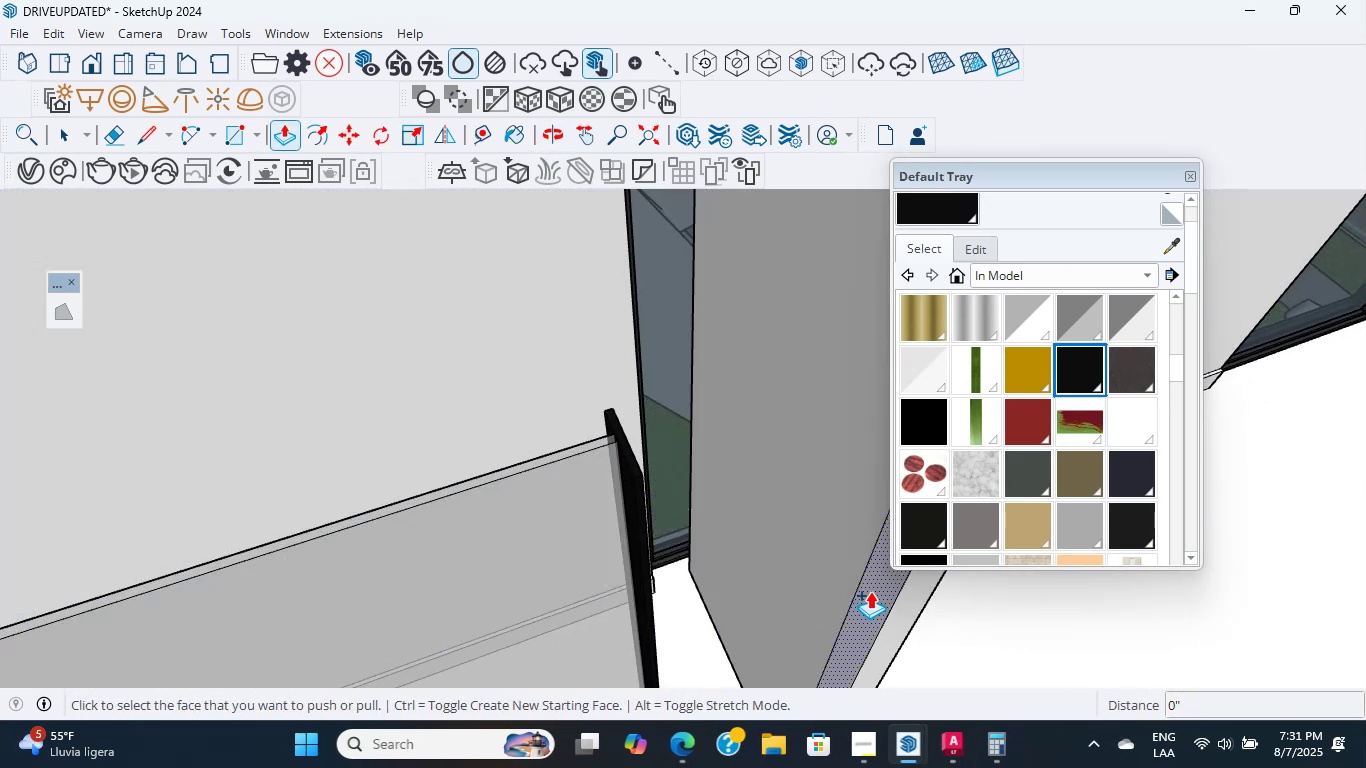 
scroll: coordinate [643, 495], scroll_direction: up, amount: 4.0
 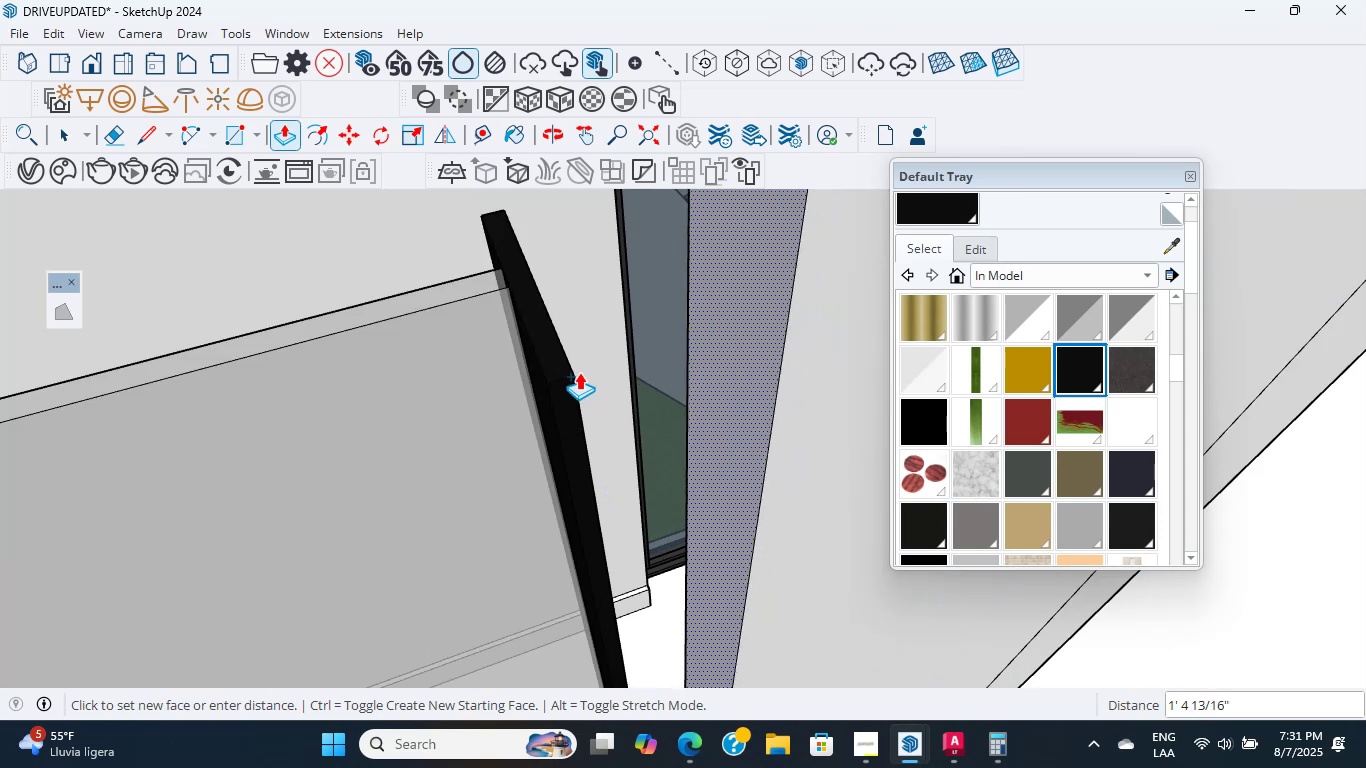 
left_click([575, 372])
 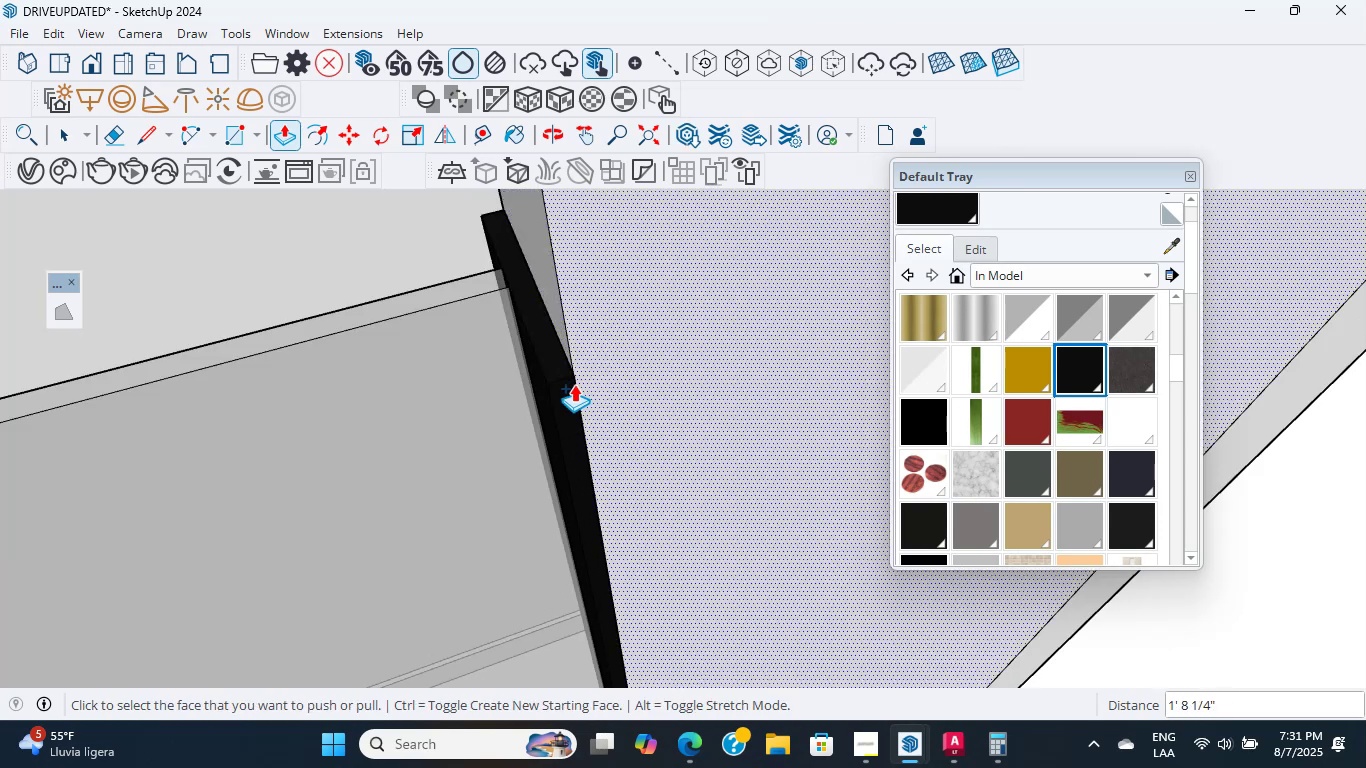 
scroll: coordinate [658, 484], scroll_direction: down, amount: 100.0
 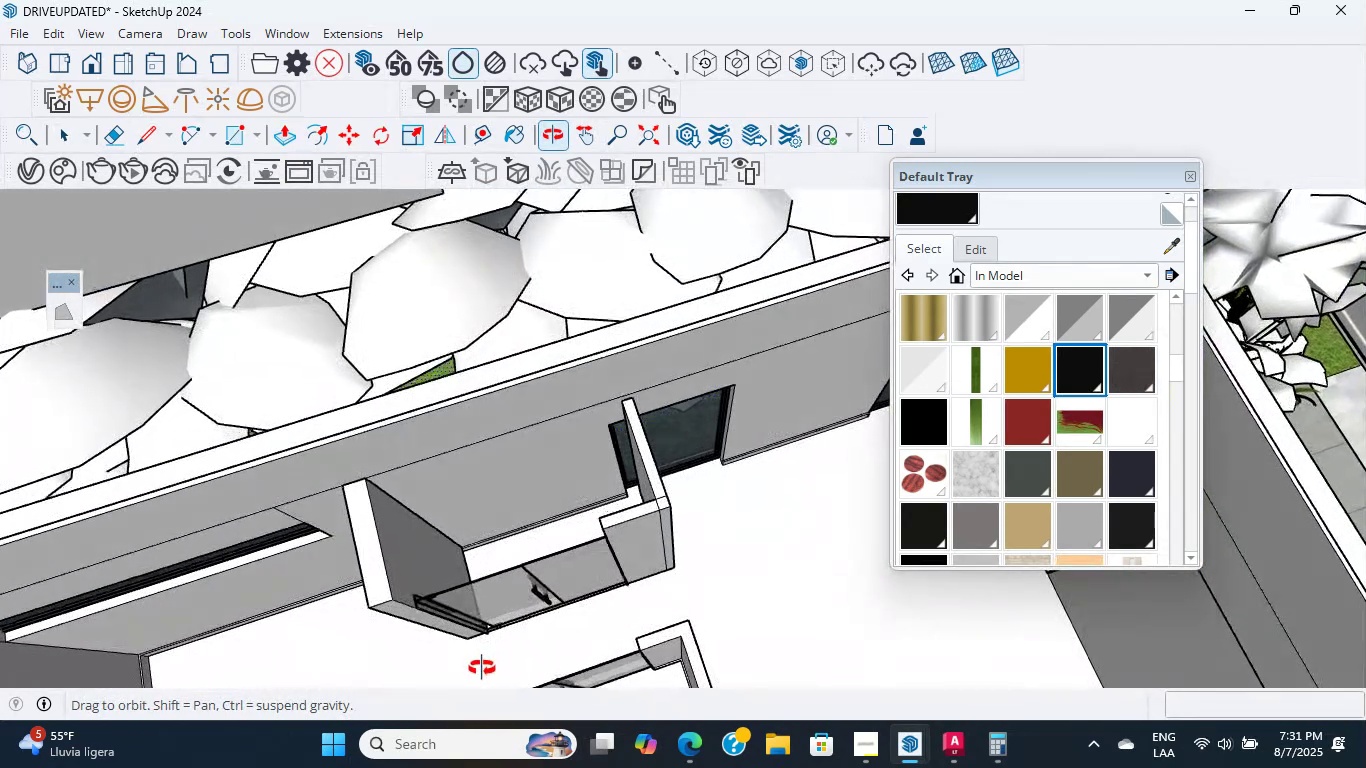 
wait(5.73)
 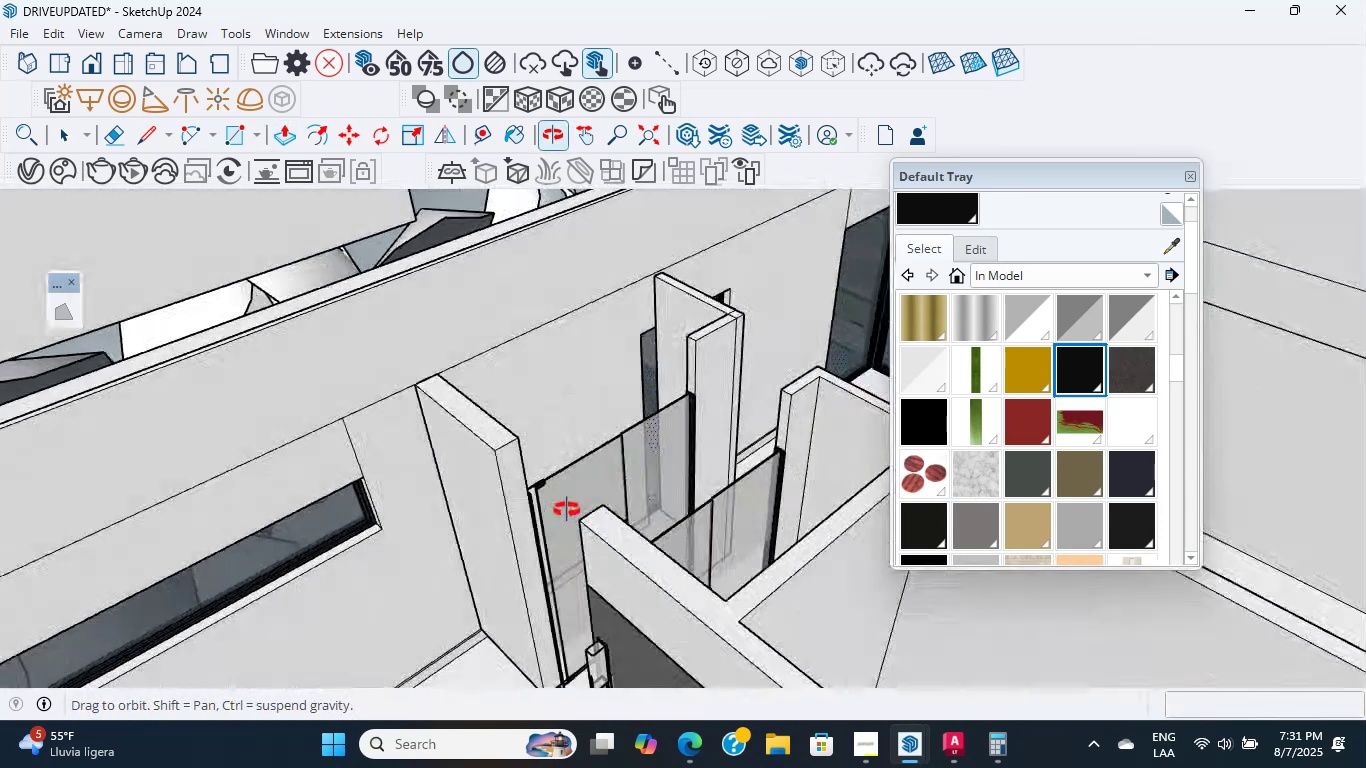 
scroll: coordinate [473, 528], scroll_direction: up, amount: 11.0
 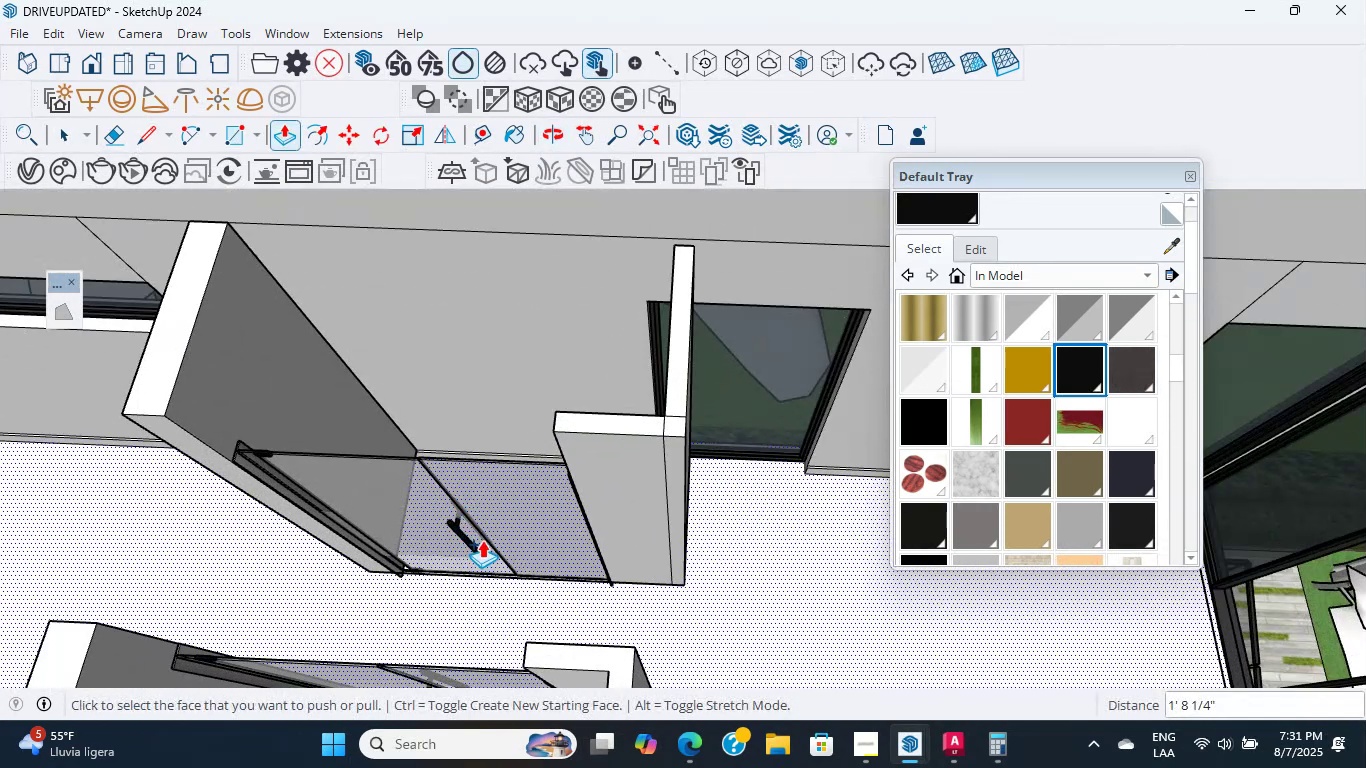 
scroll: coordinate [470, 534], scroll_direction: down, amount: 4.0
 